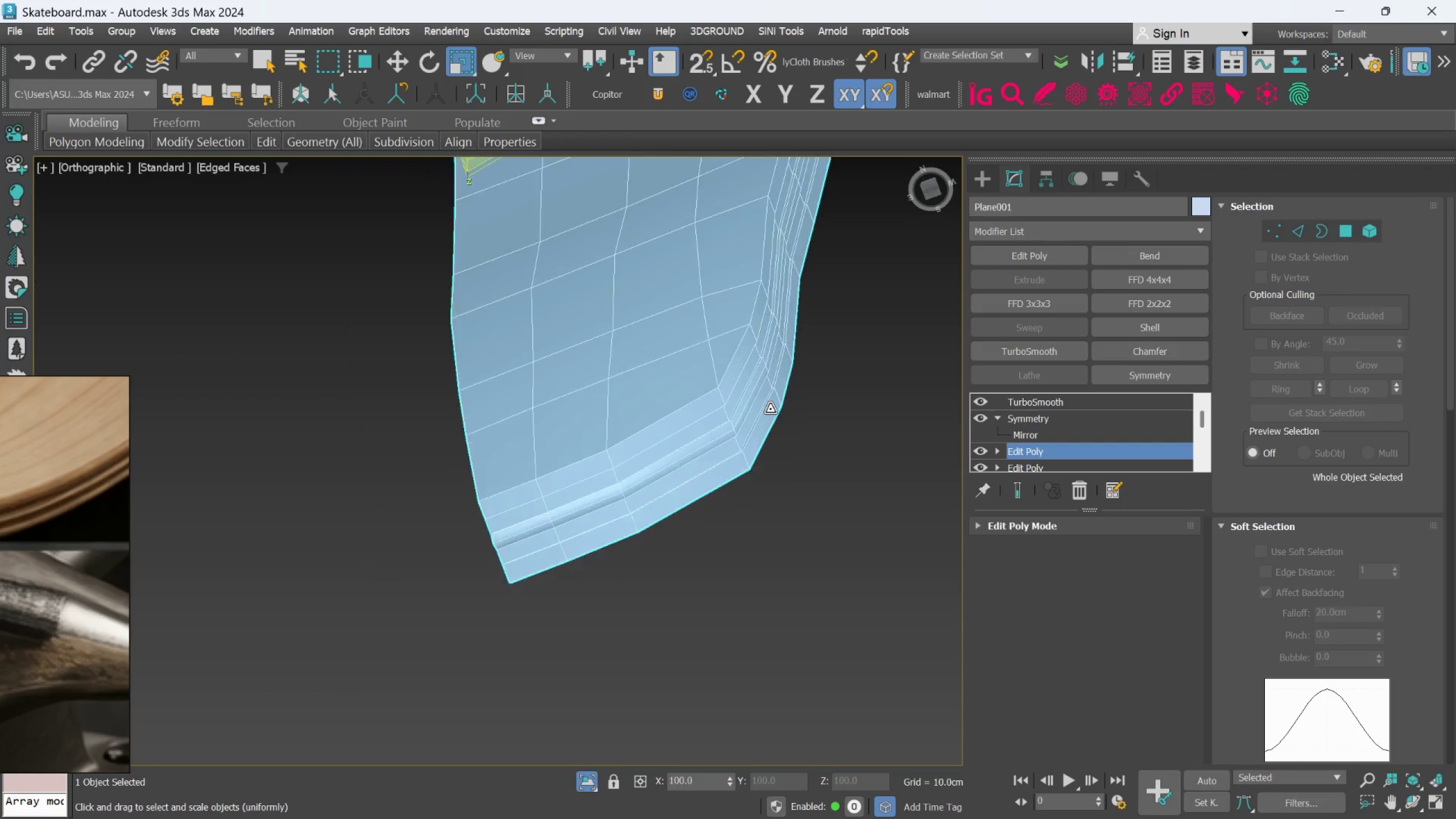 
scroll: coordinate [803, 374], scroll_direction: up, amount: 2.0
 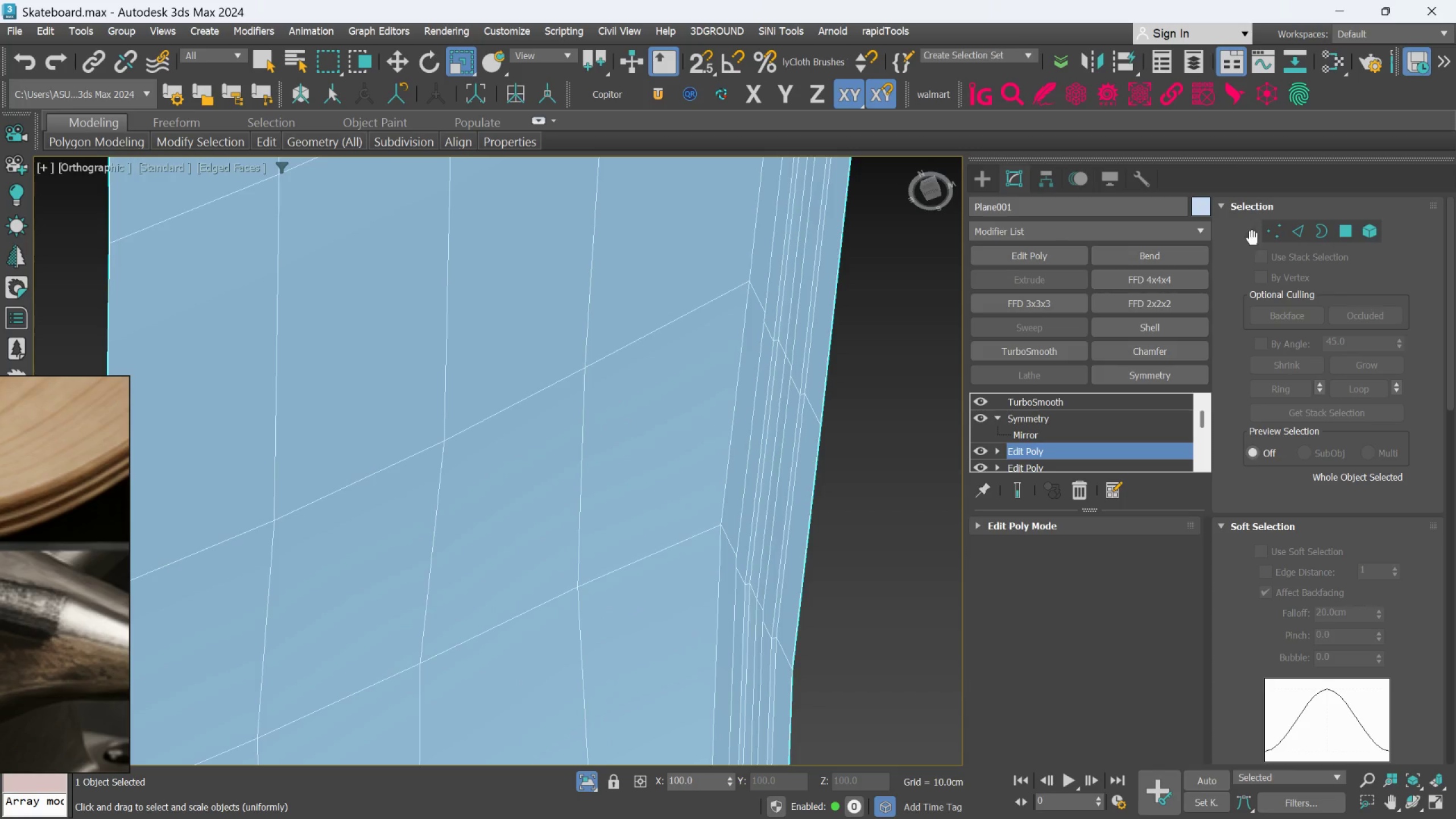 
left_click([1281, 230])
 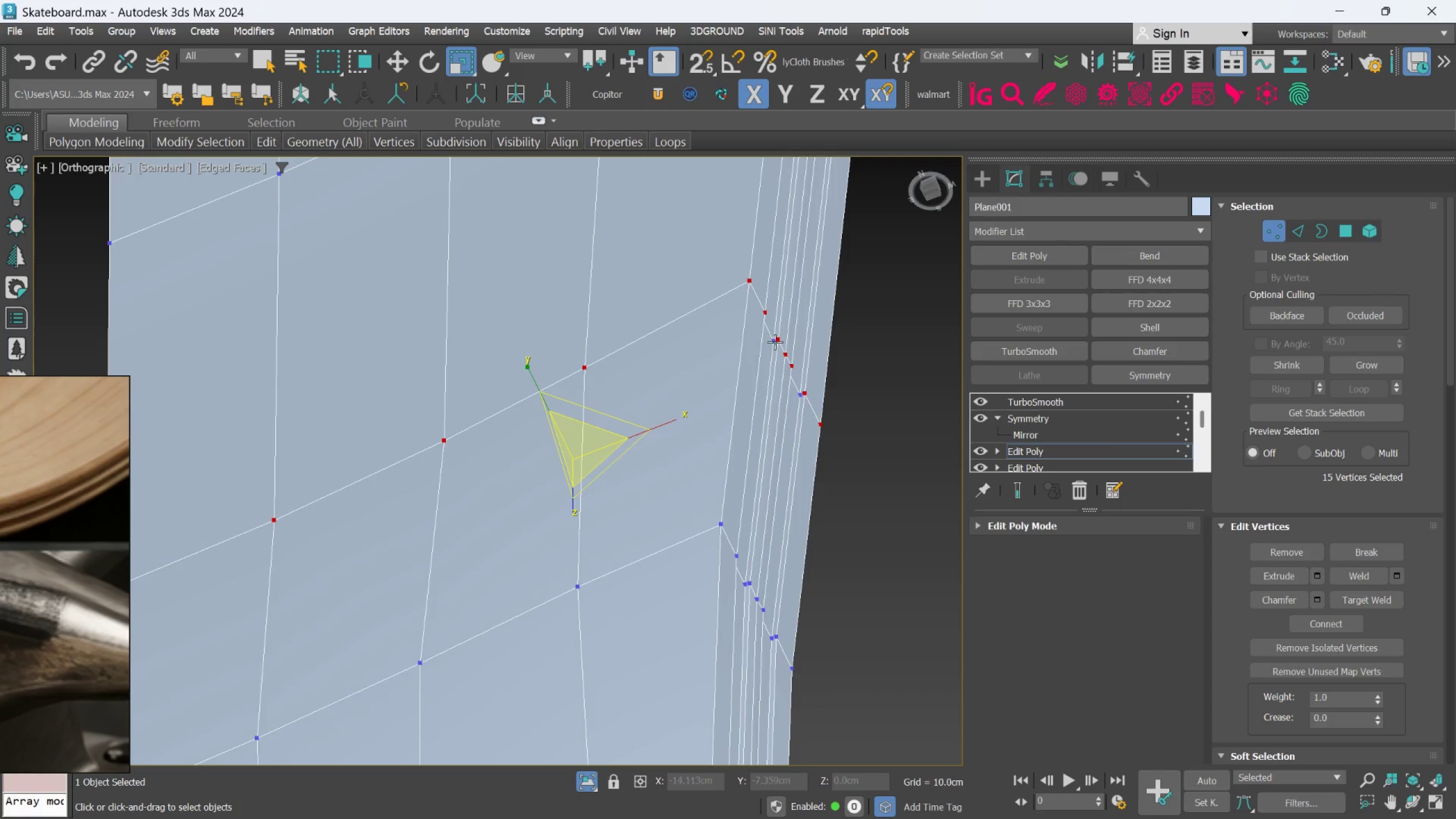 
scroll: coordinate [776, 341], scroll_direction: up, amount: 1.0
 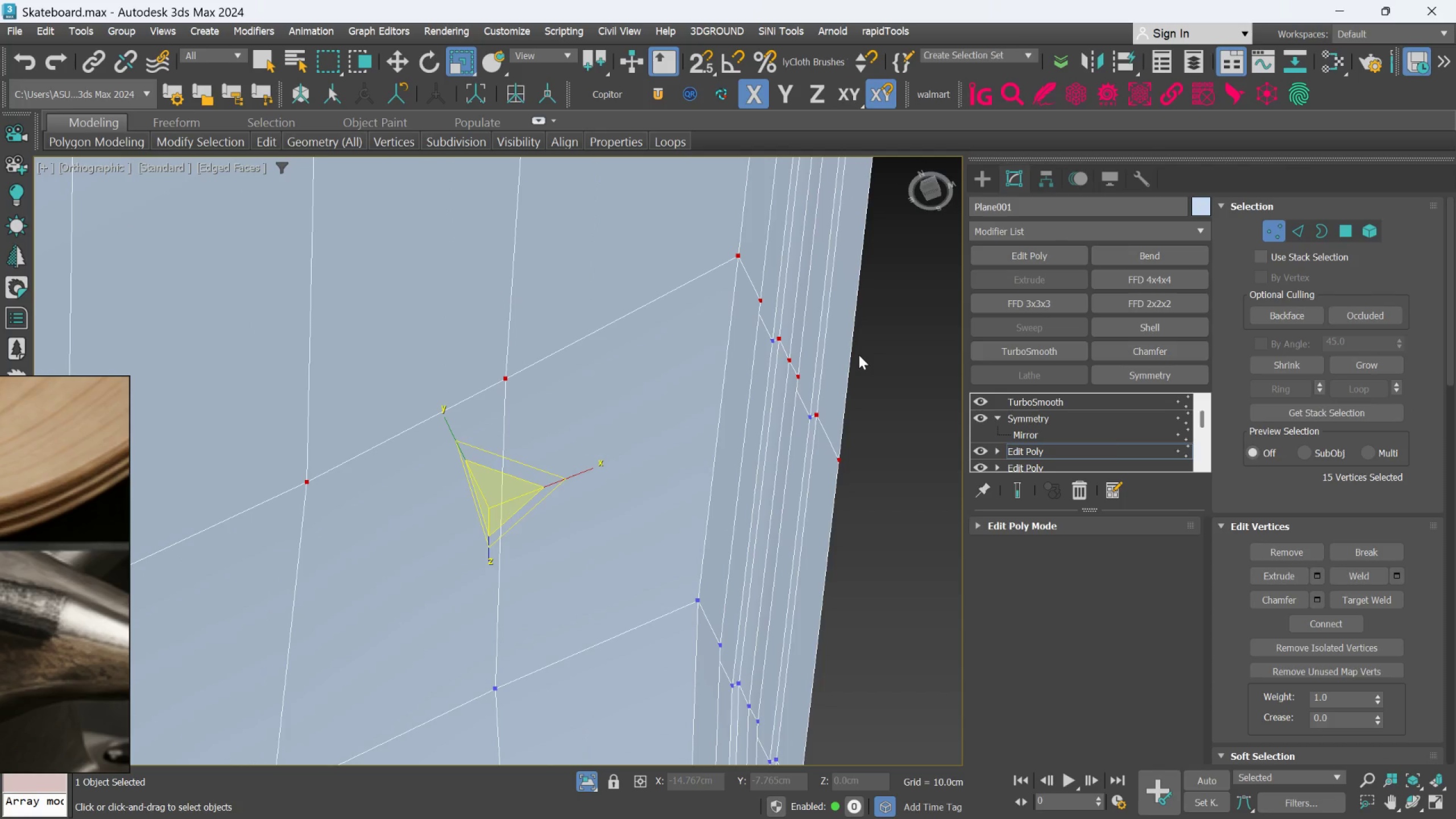 
key(Q)
 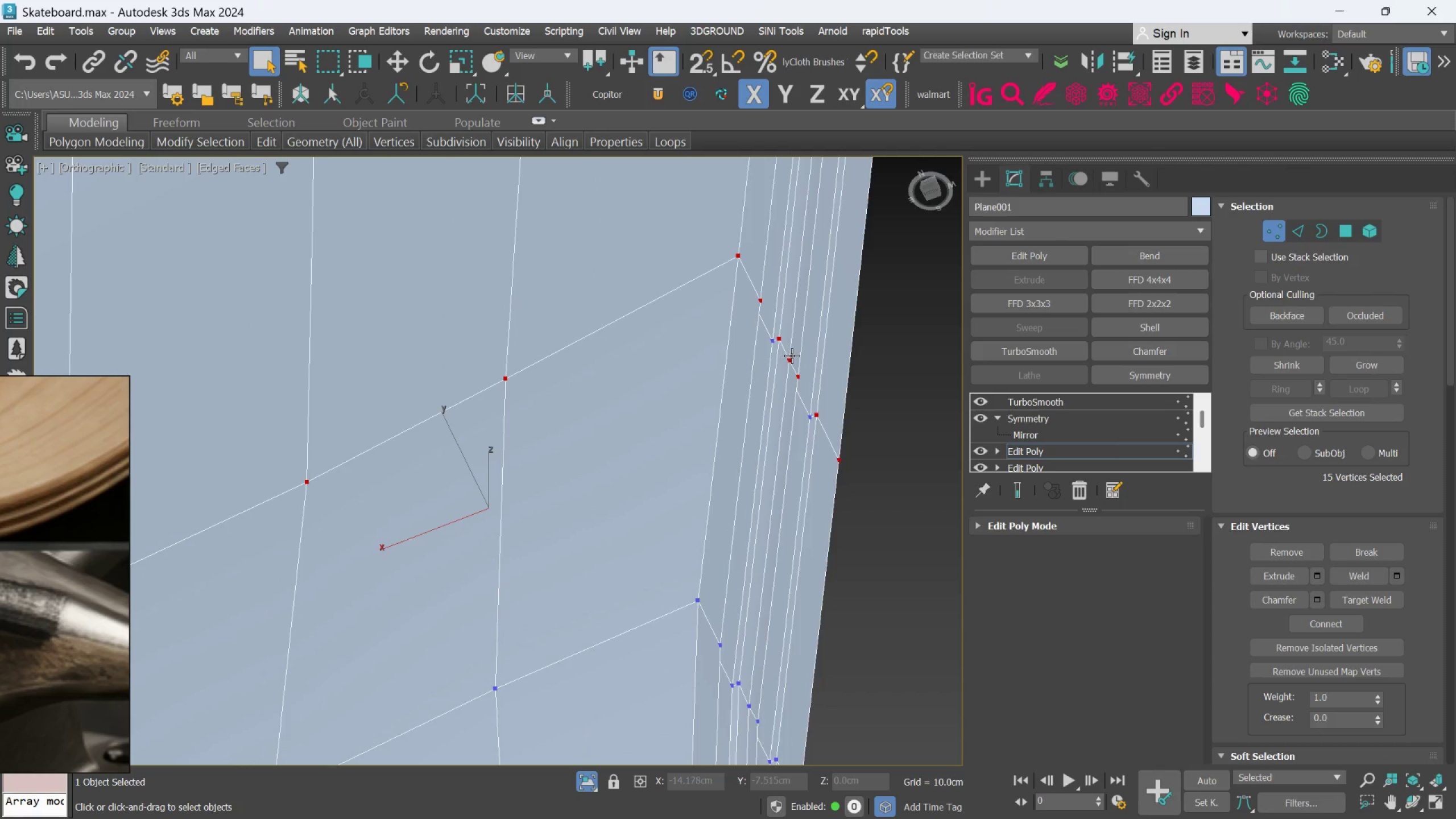 
key(W)
 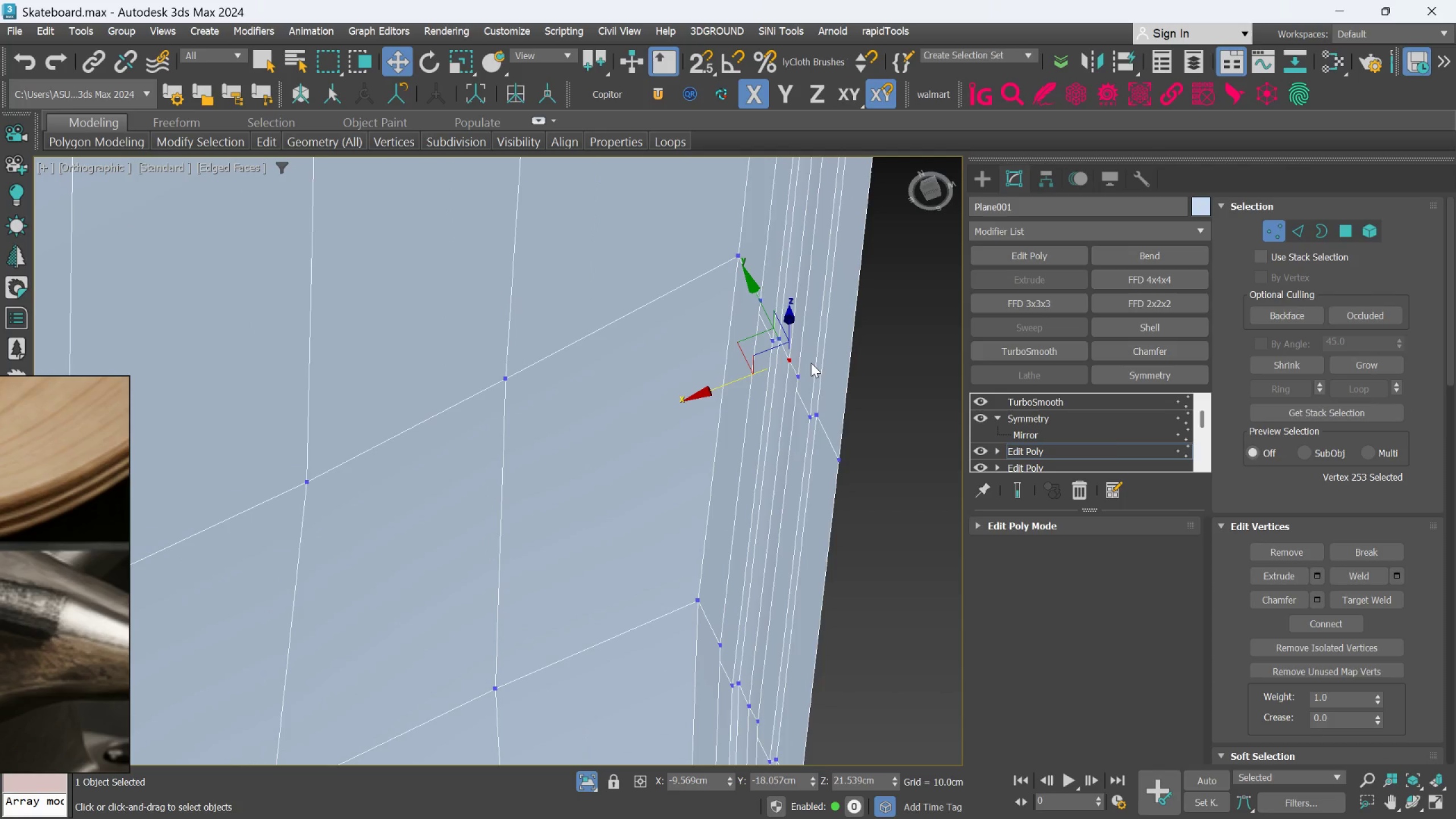 
hold_key(key=AltLeft, duration=1.16)
 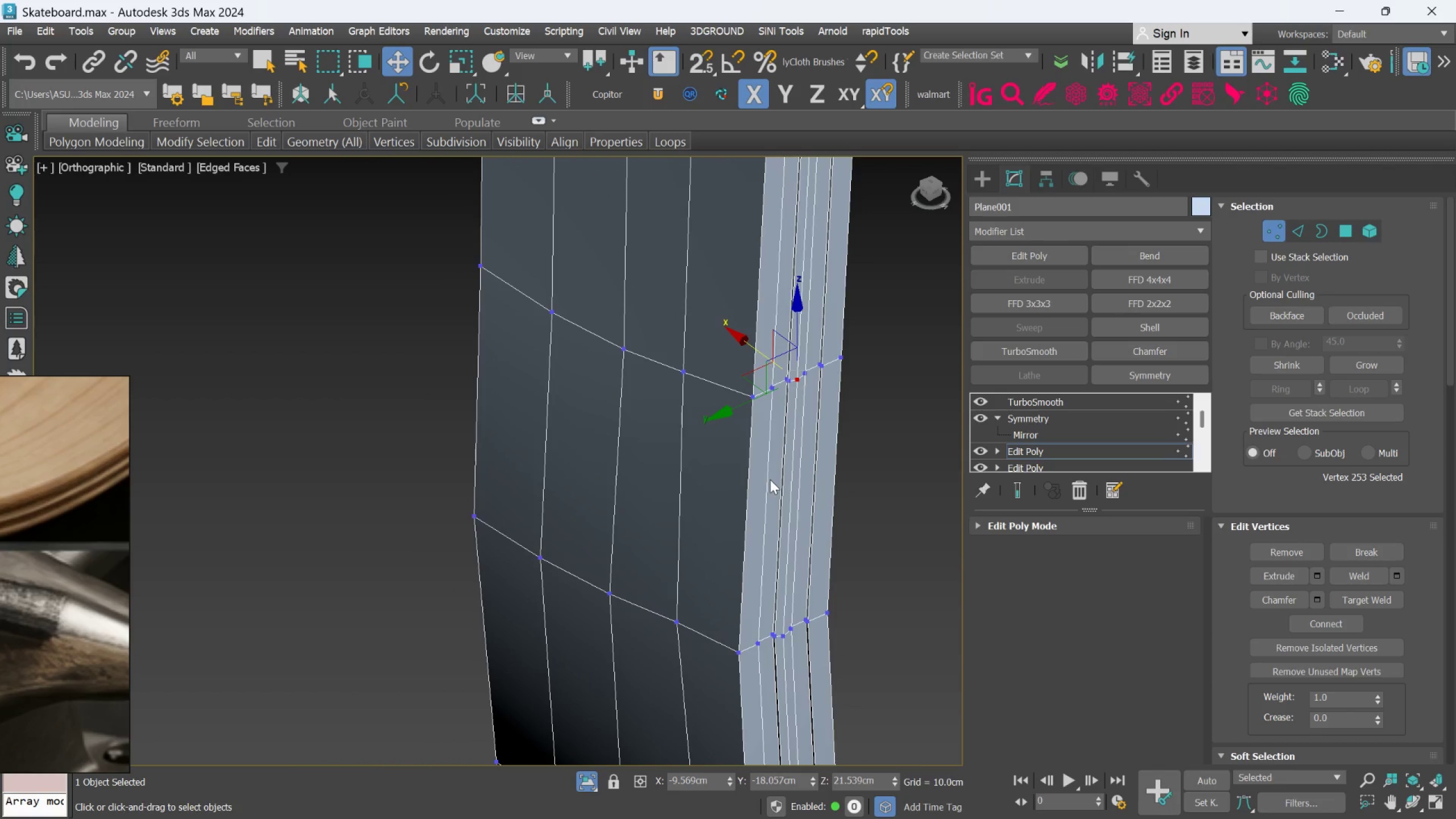 
scroll: coordinate [774, 494], scroll_direction: down, amount: 3.0
 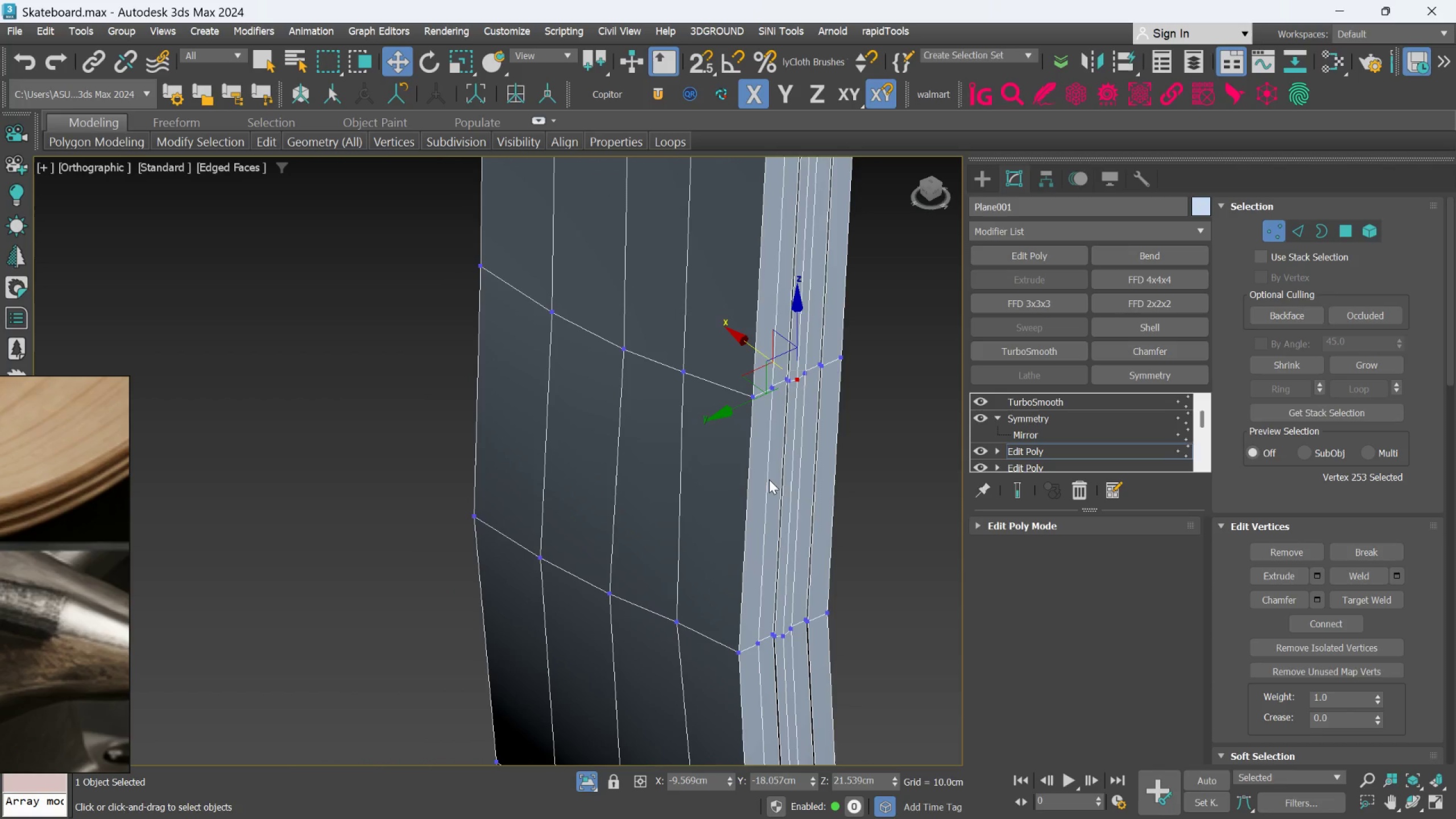 
key(F)
 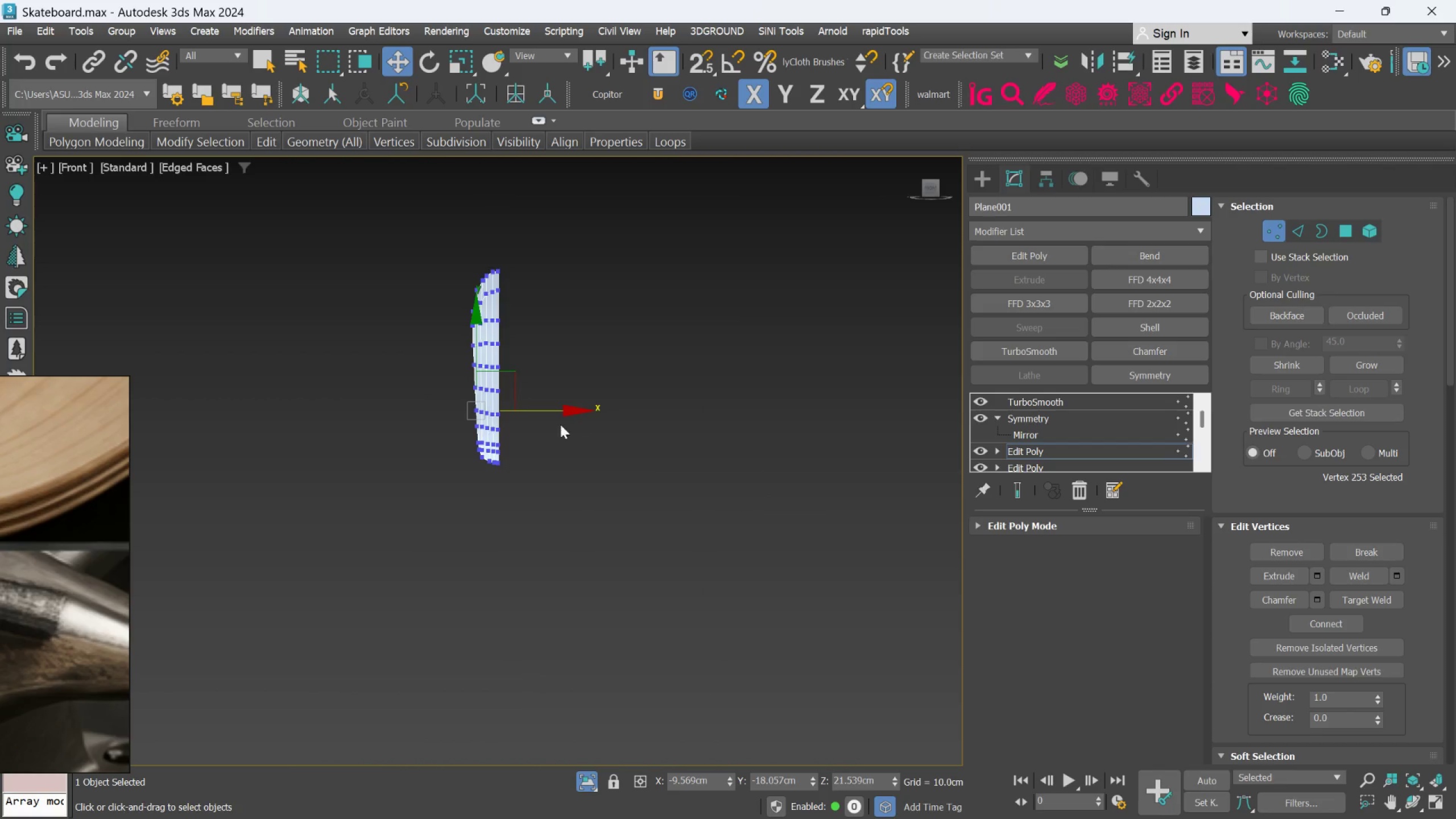 
scroll: coordinate [528, 383], scroll_direction: up, amount: 6.0
 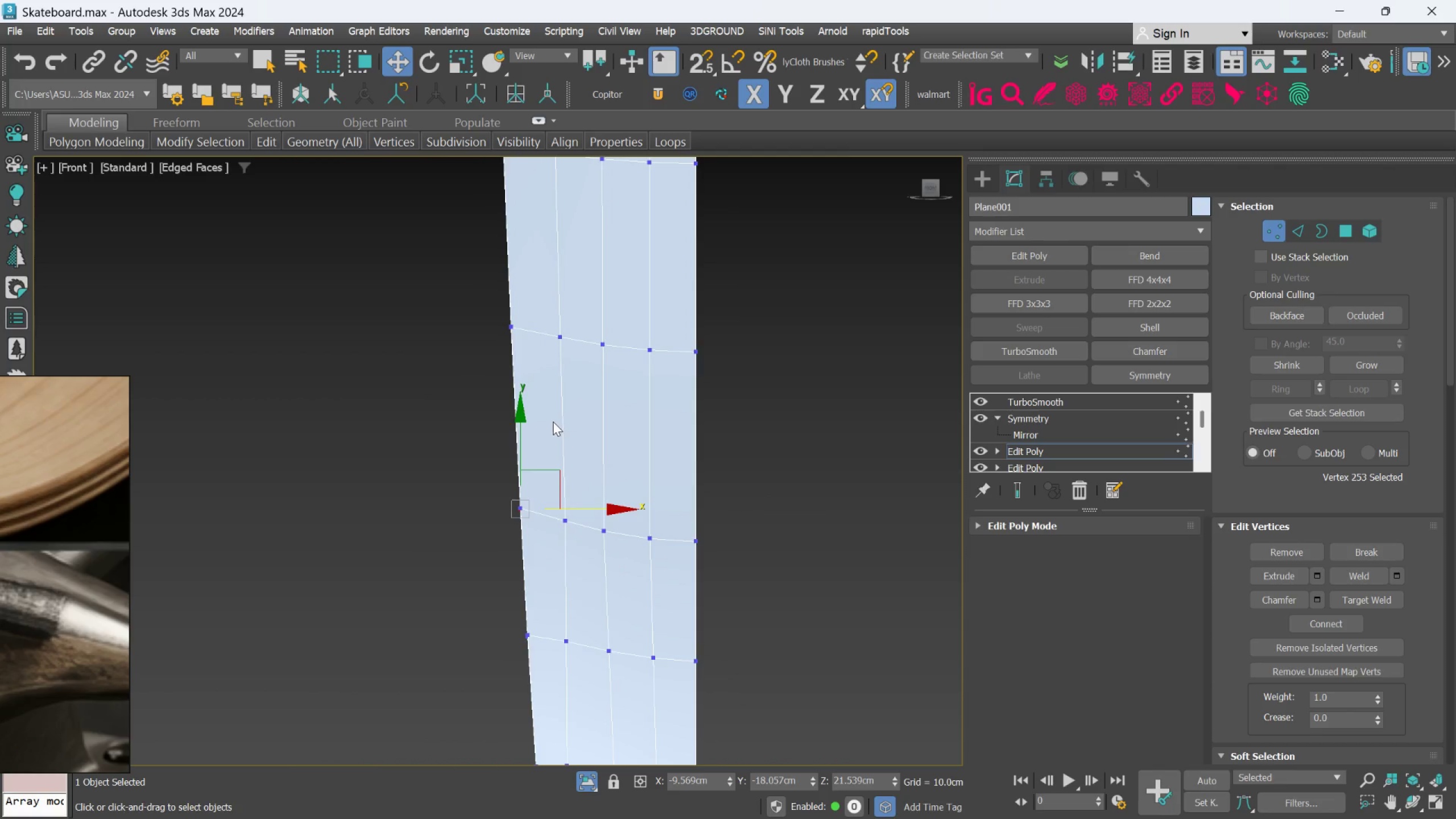 
hold_key(key=AltLeft, duration=0.67)
 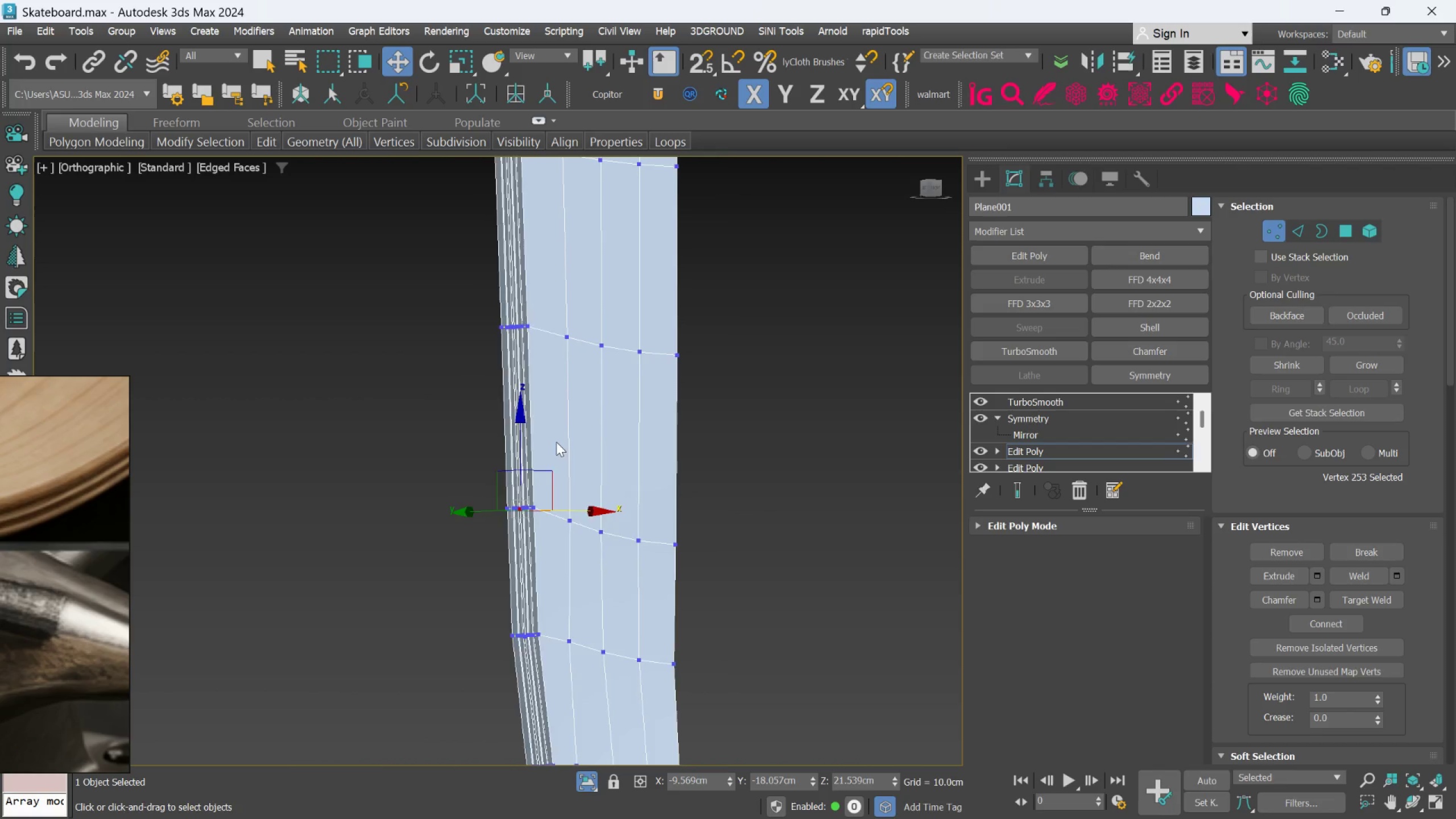 
hold_key(key=AltLeft, duration=0.33)
 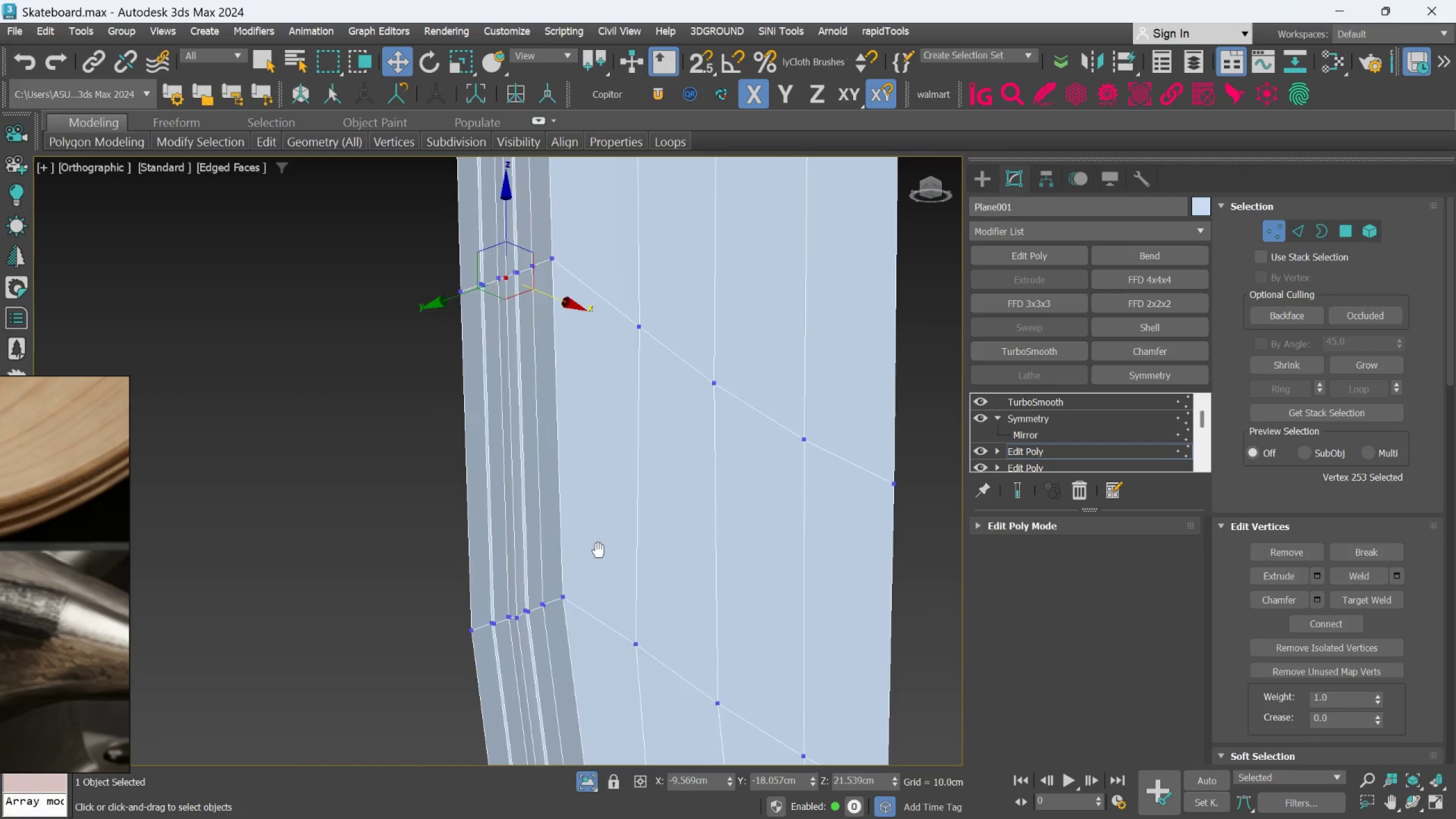 
scroll: coordinate [532, 588], scroll_direction: up, amount: 5.0
 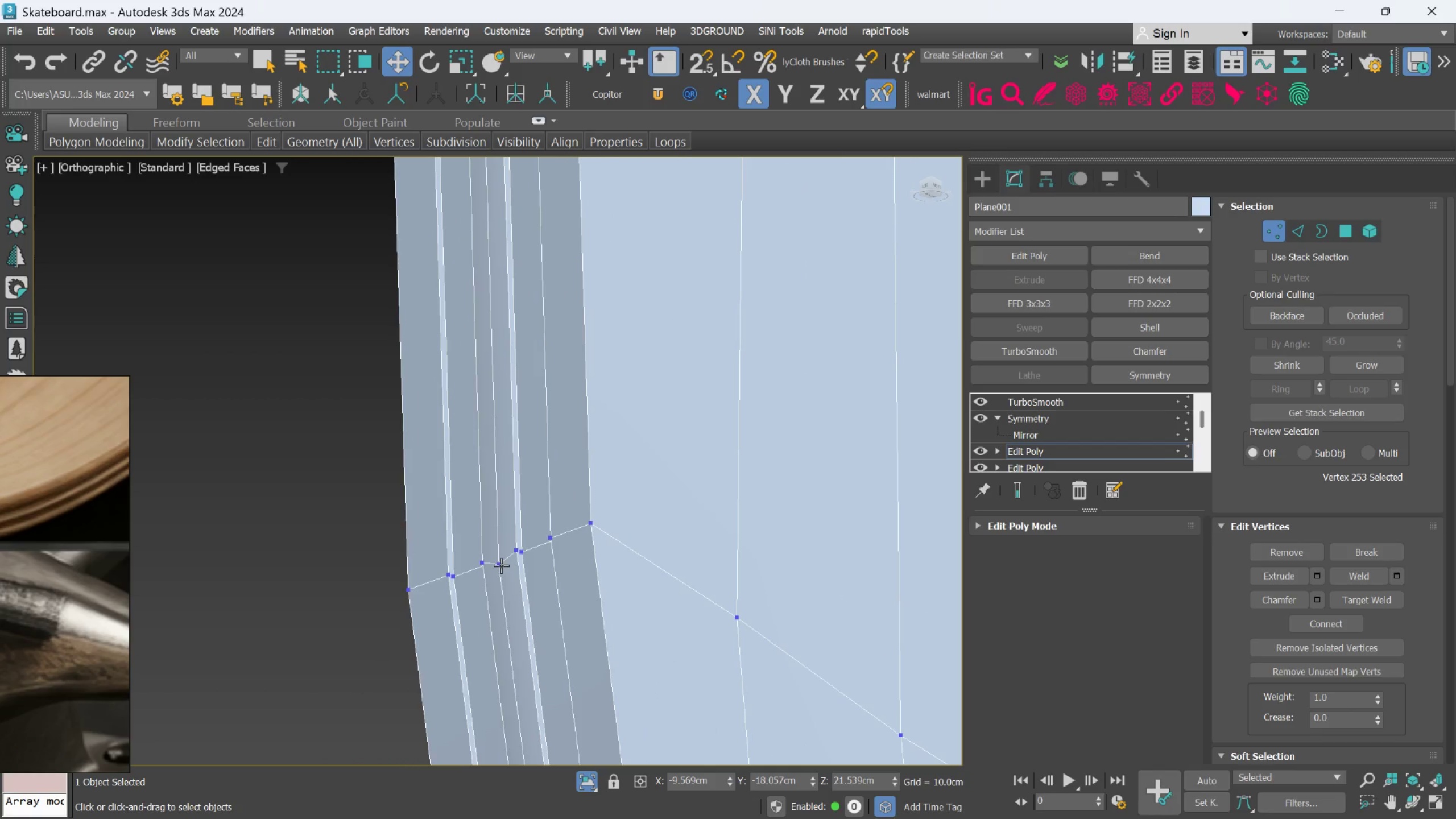 
left_click([501, 565])
 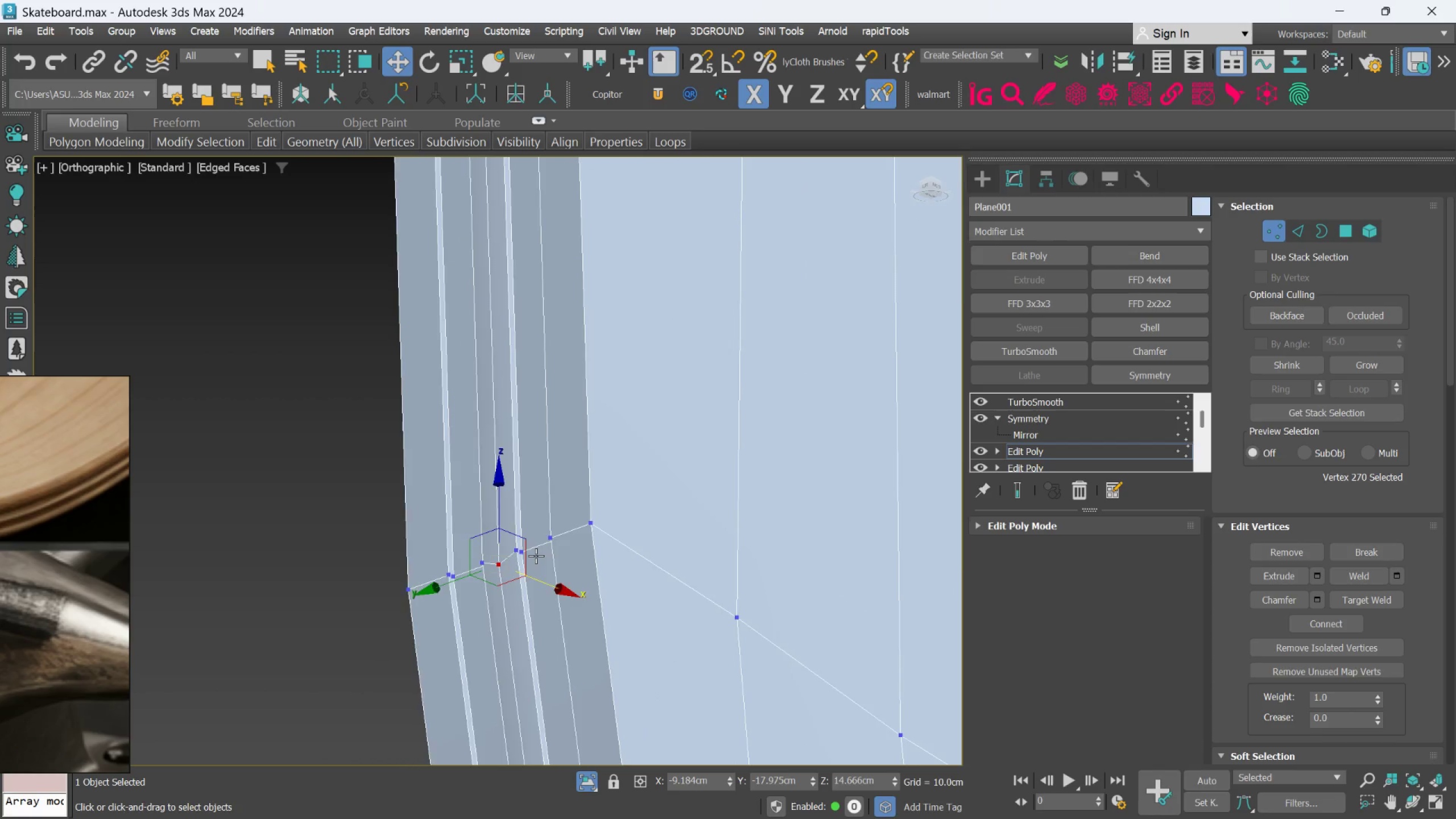 
scroll: coordinate [536, 556], scroll_direction: down, amount: 3.0
 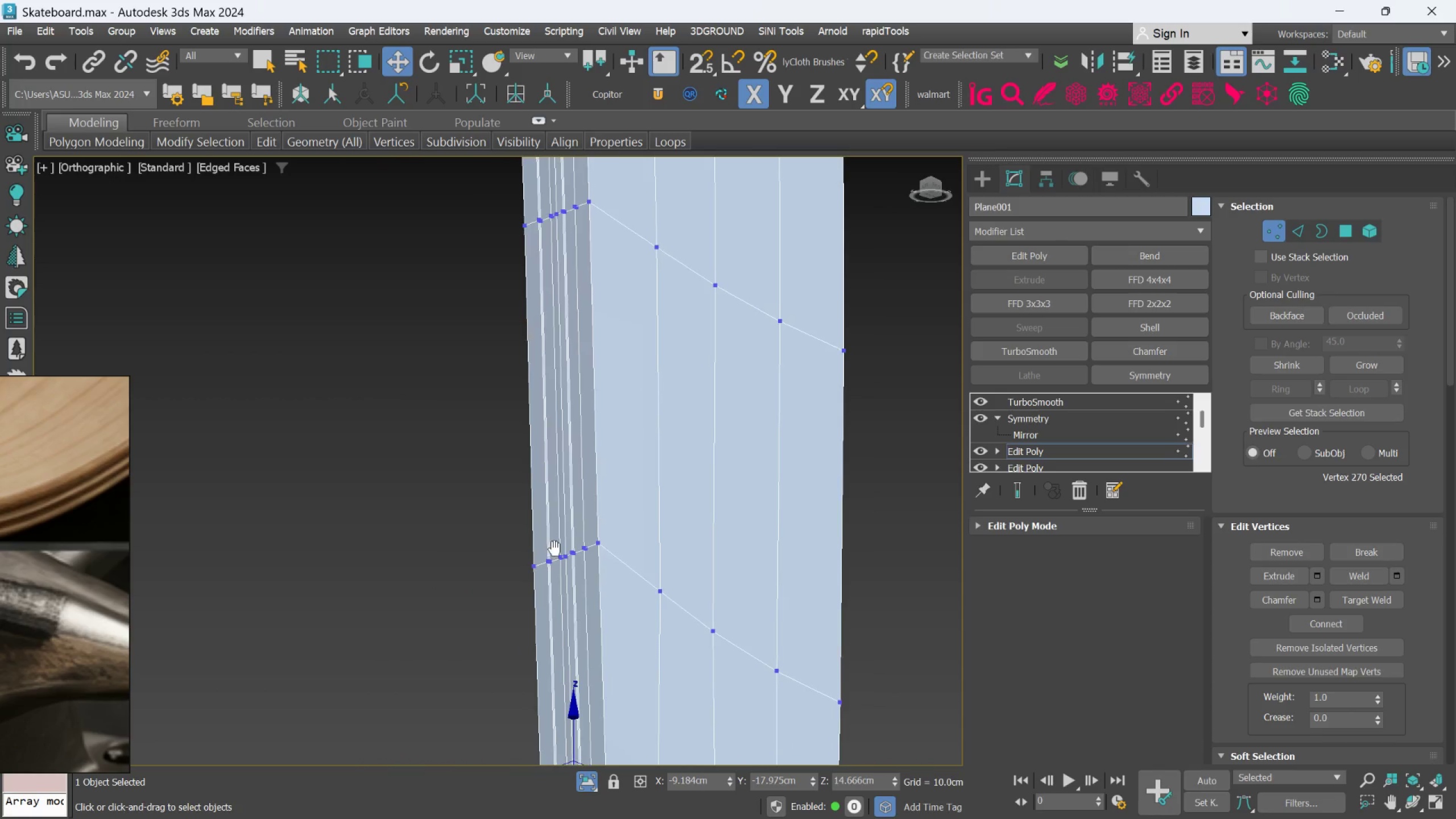 
middle_click([560, 502])
 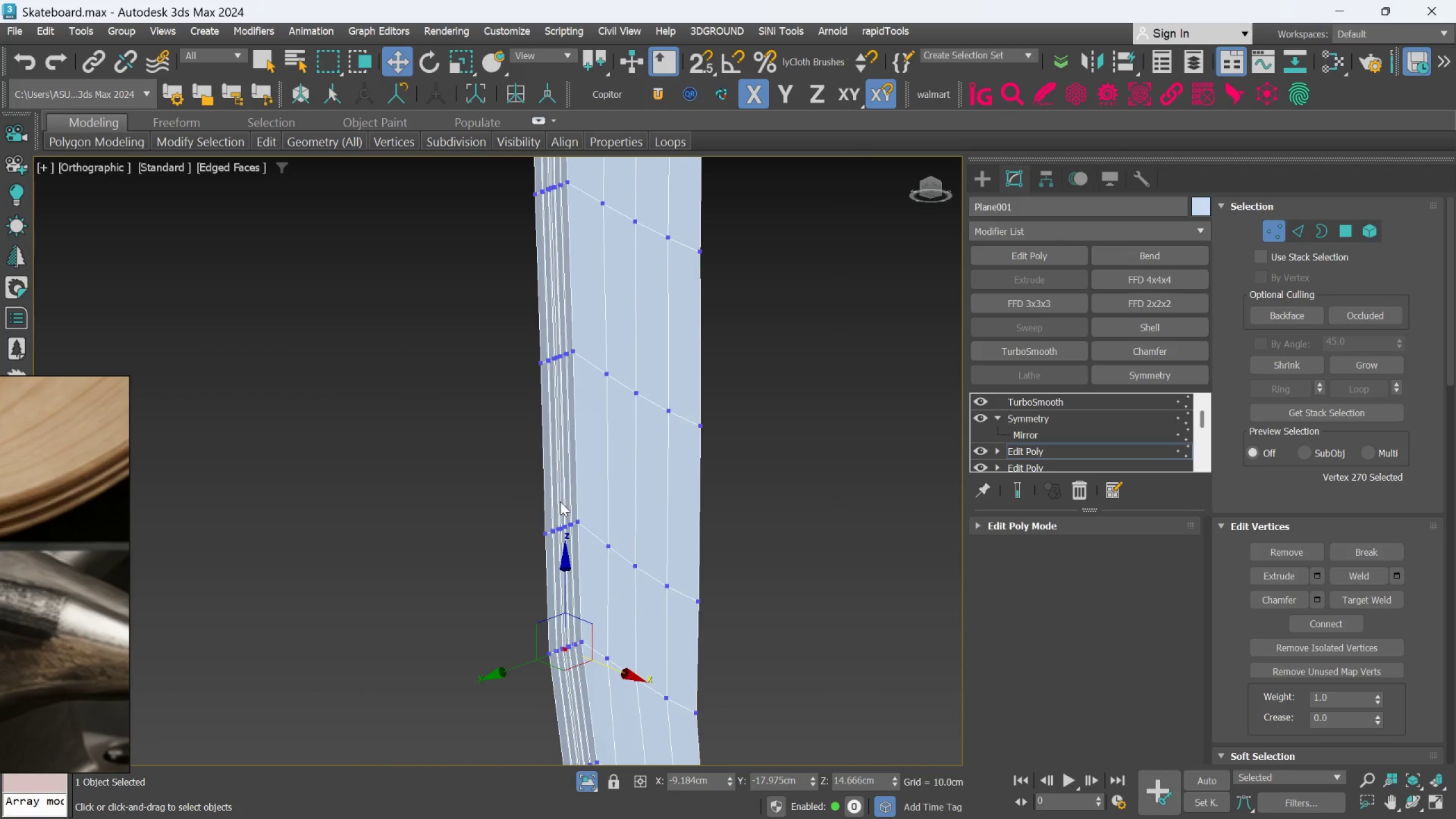 
scroll: coordinate [558, 502], scroll_direction: down, amount: 2.0
 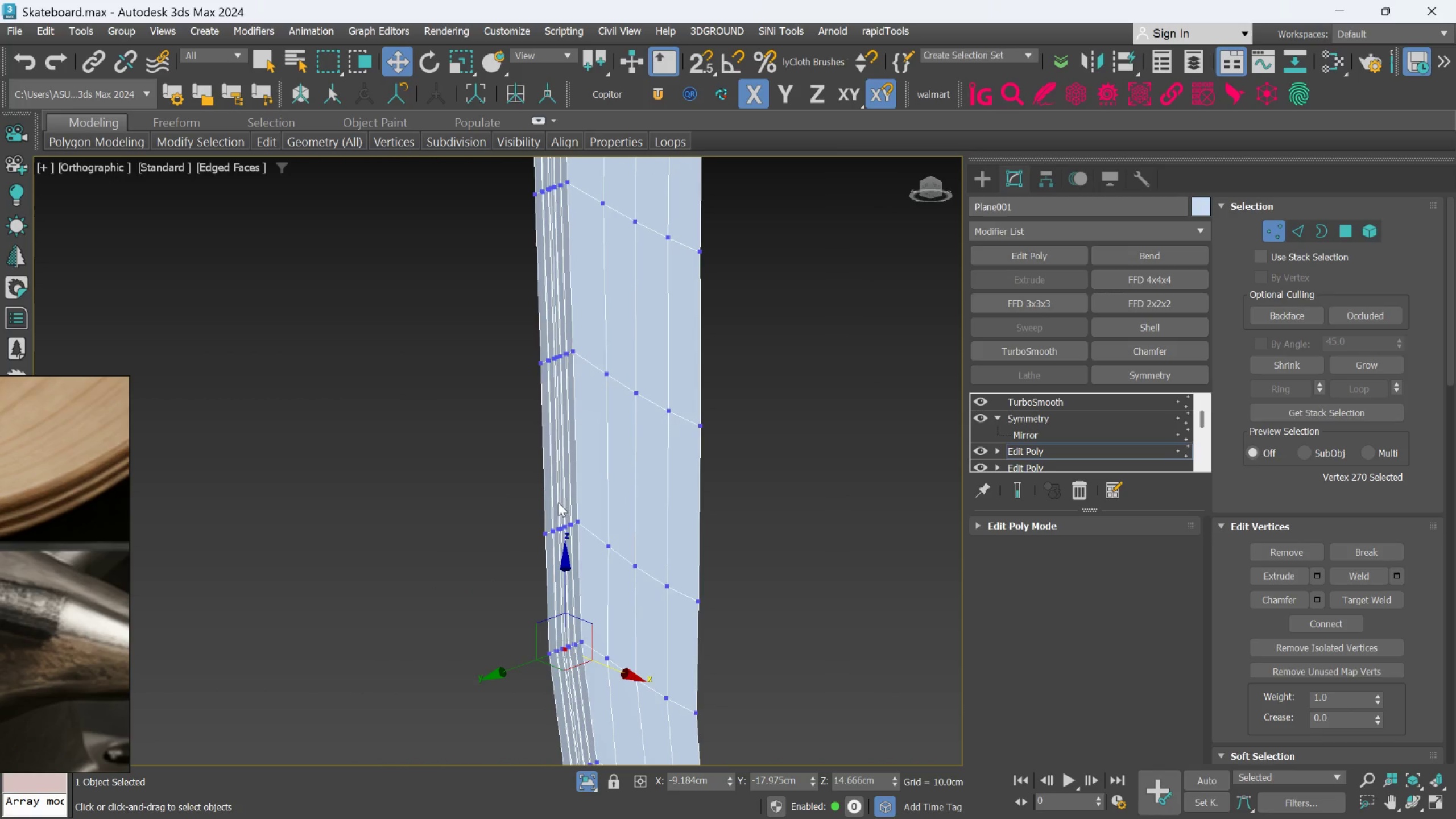 
hold_key(key=AltLeft, duration=0.72)
 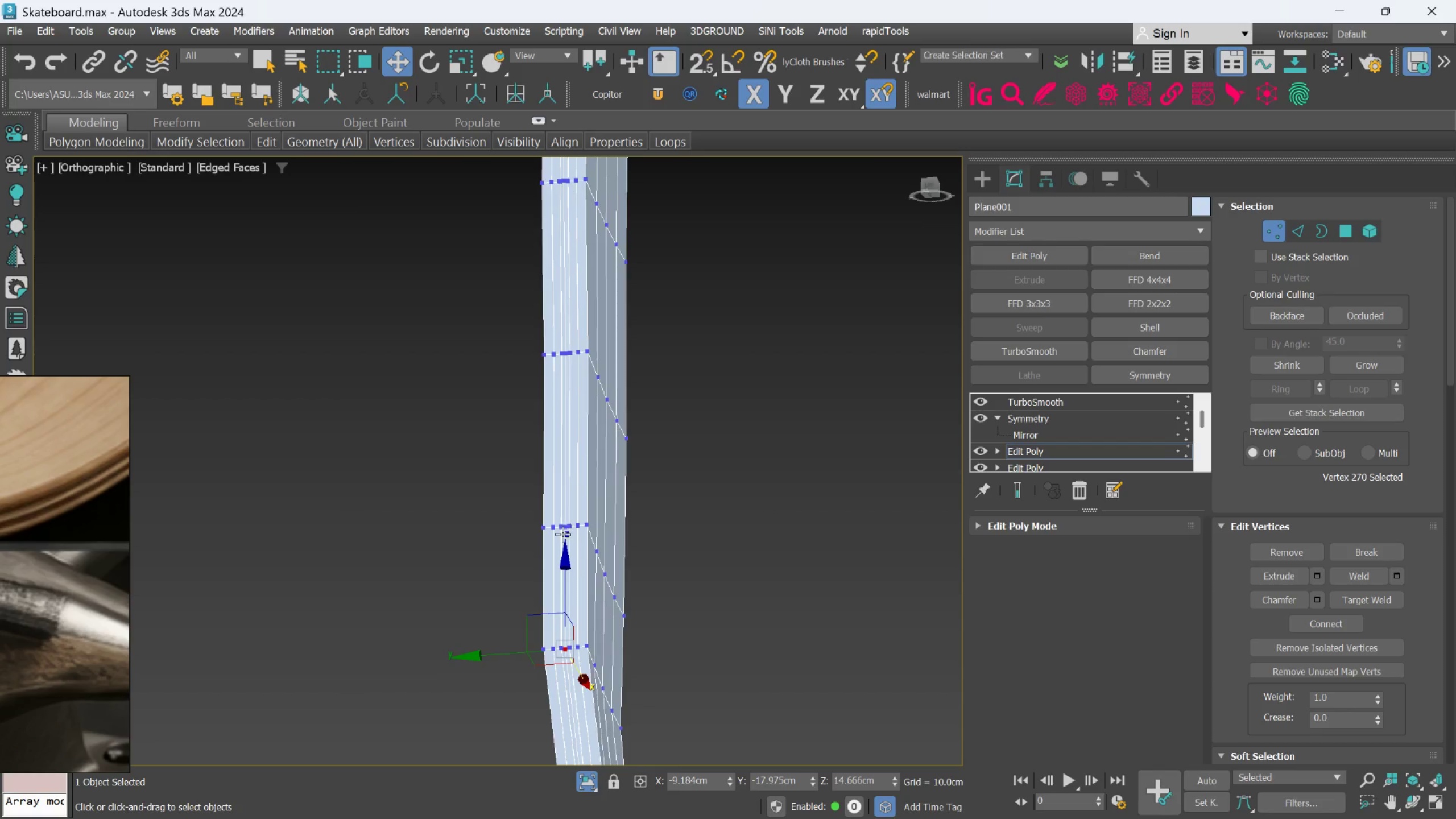 
hold_key(key=ControlLeft, duration=0.34)
 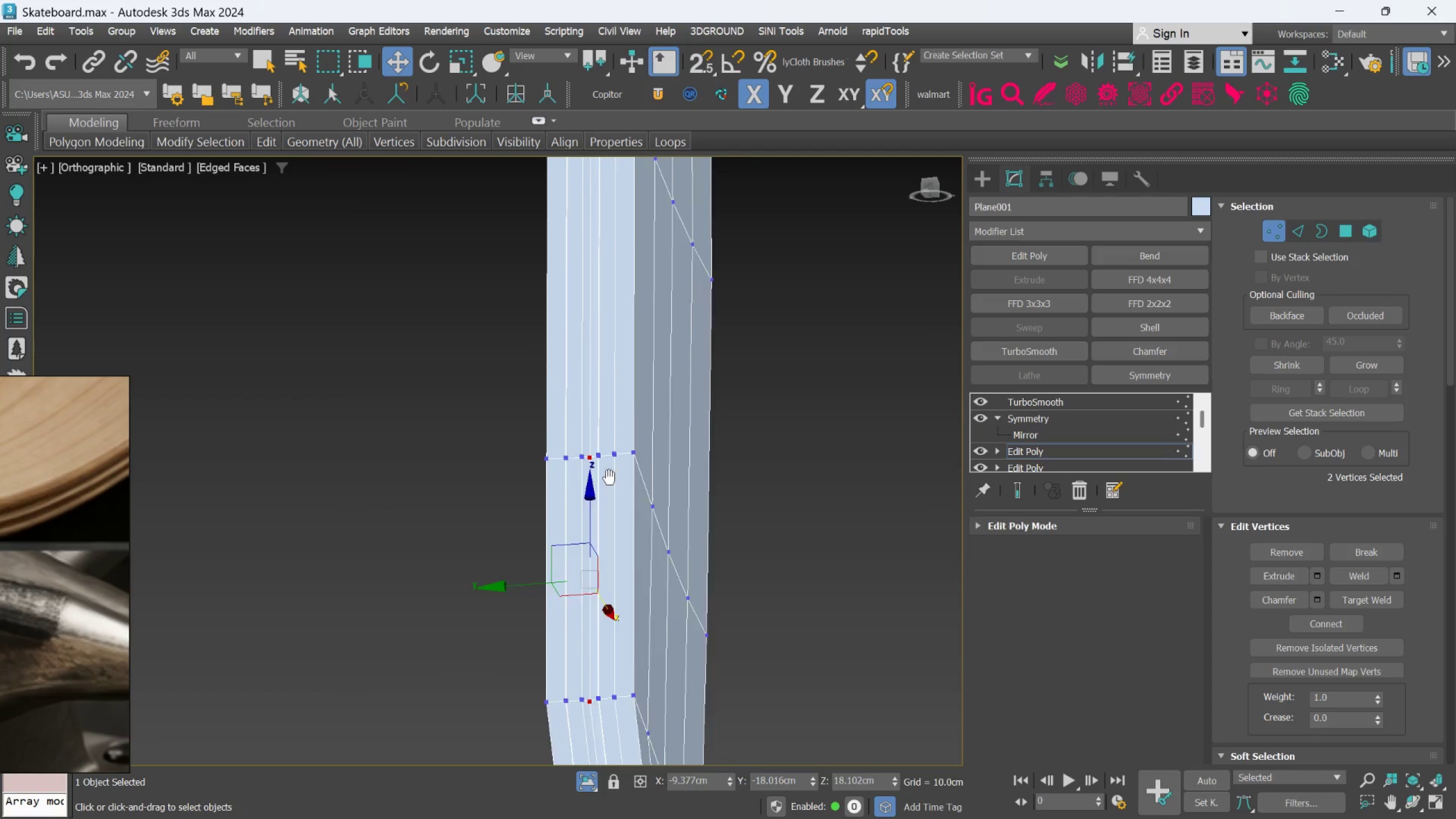 
scroll: coordinate [566, 530], scroll_direction: up, amount: 5.0
 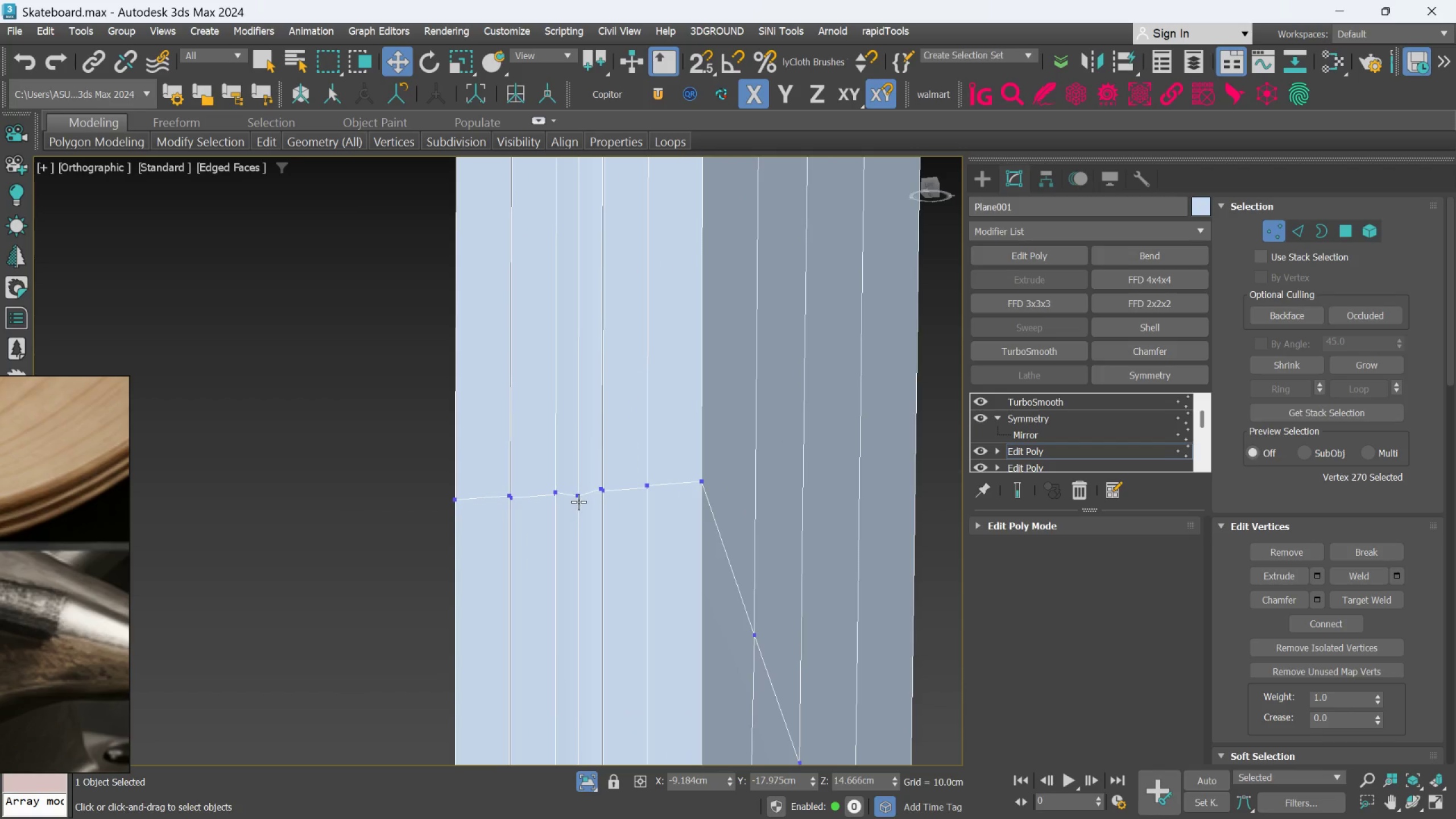 
left_click([579, 497])
 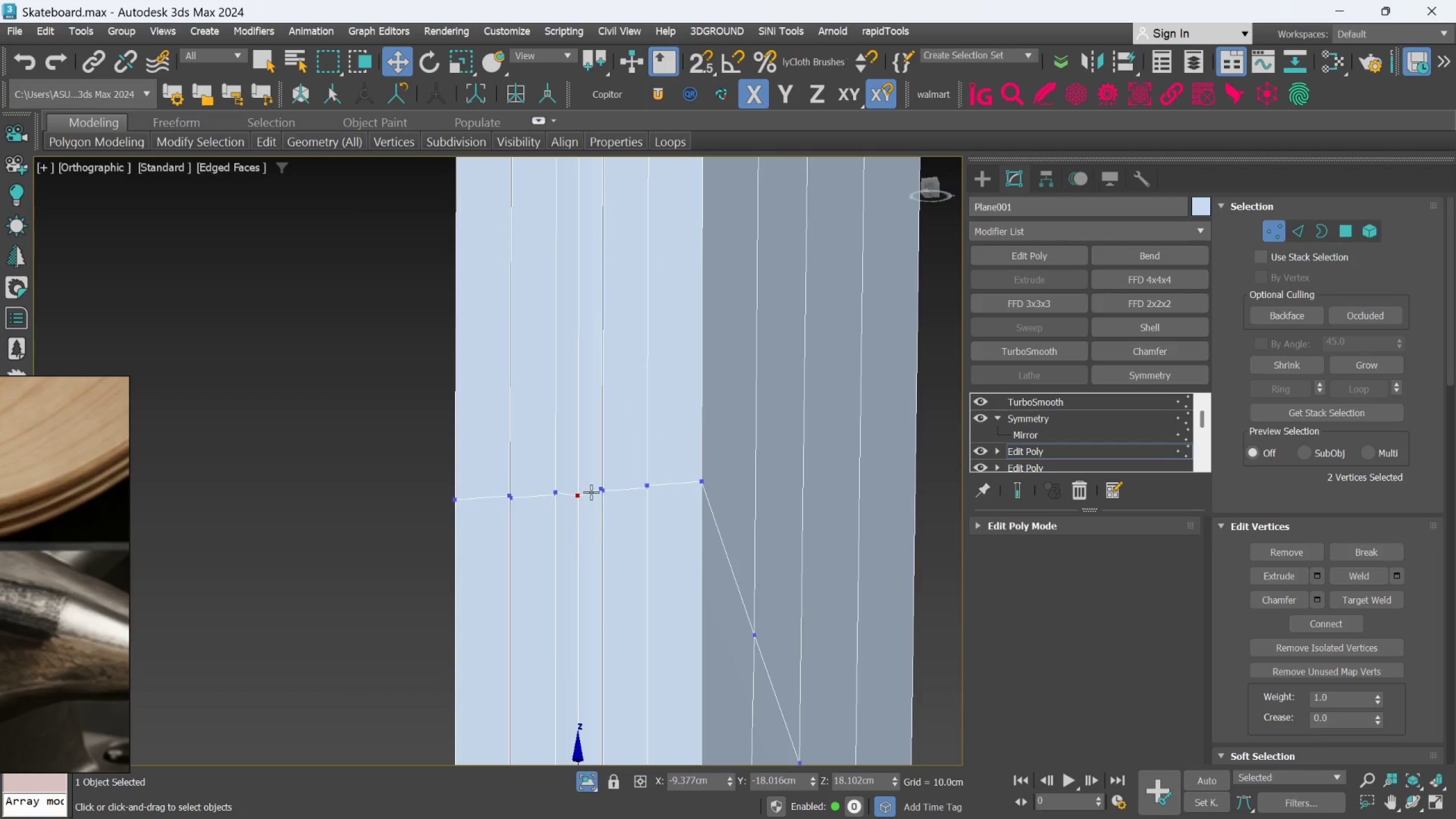 
scroll: coordinate [591, 492], scroll_direction: down, amount: 3.0
 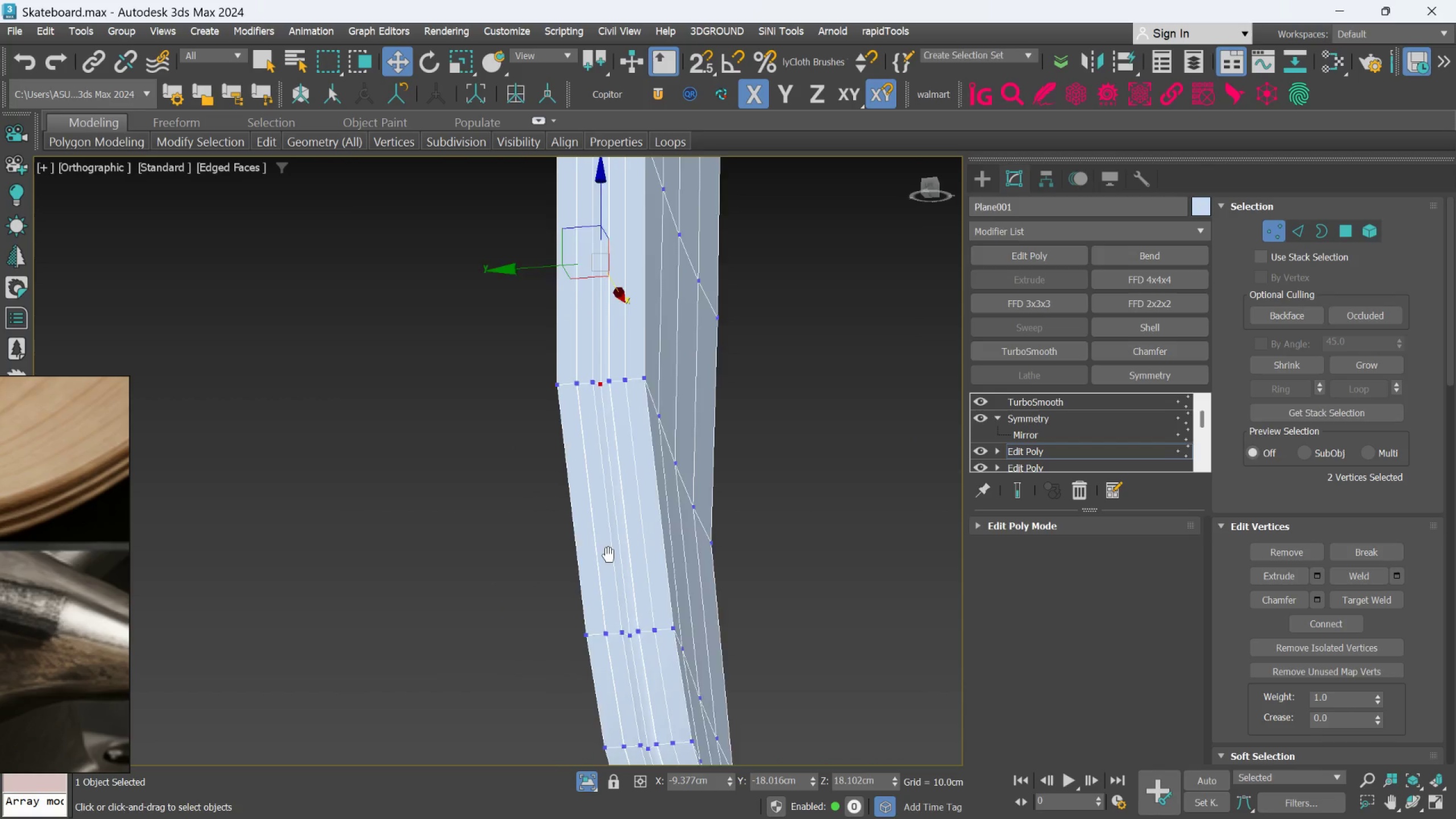 
scroll: coordinate [651, 565], scroll_direction: up, amount: 1.0
 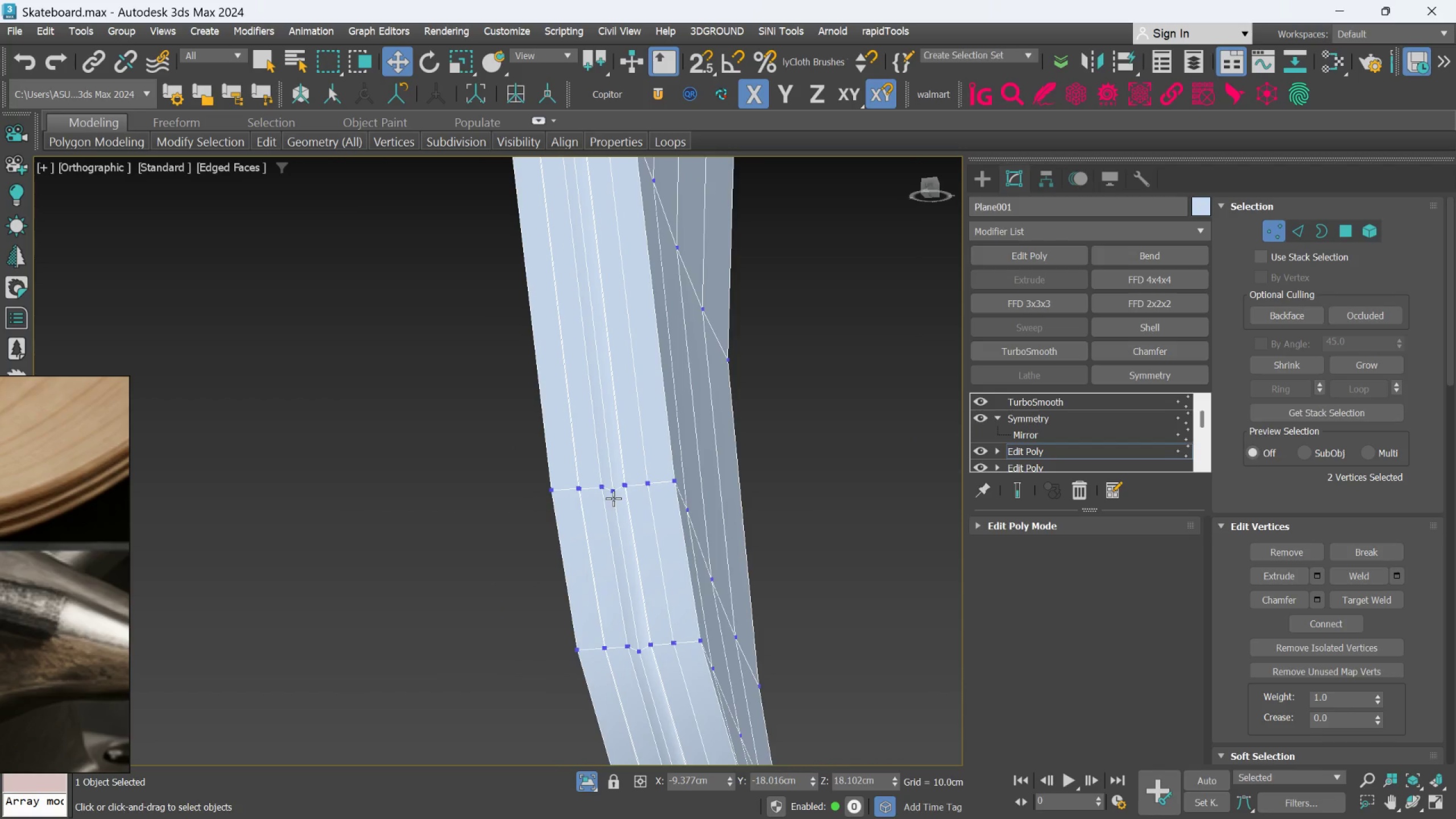 
hold_key(key=ControlLeft, duration=0.56)
left_click([612, 497])
 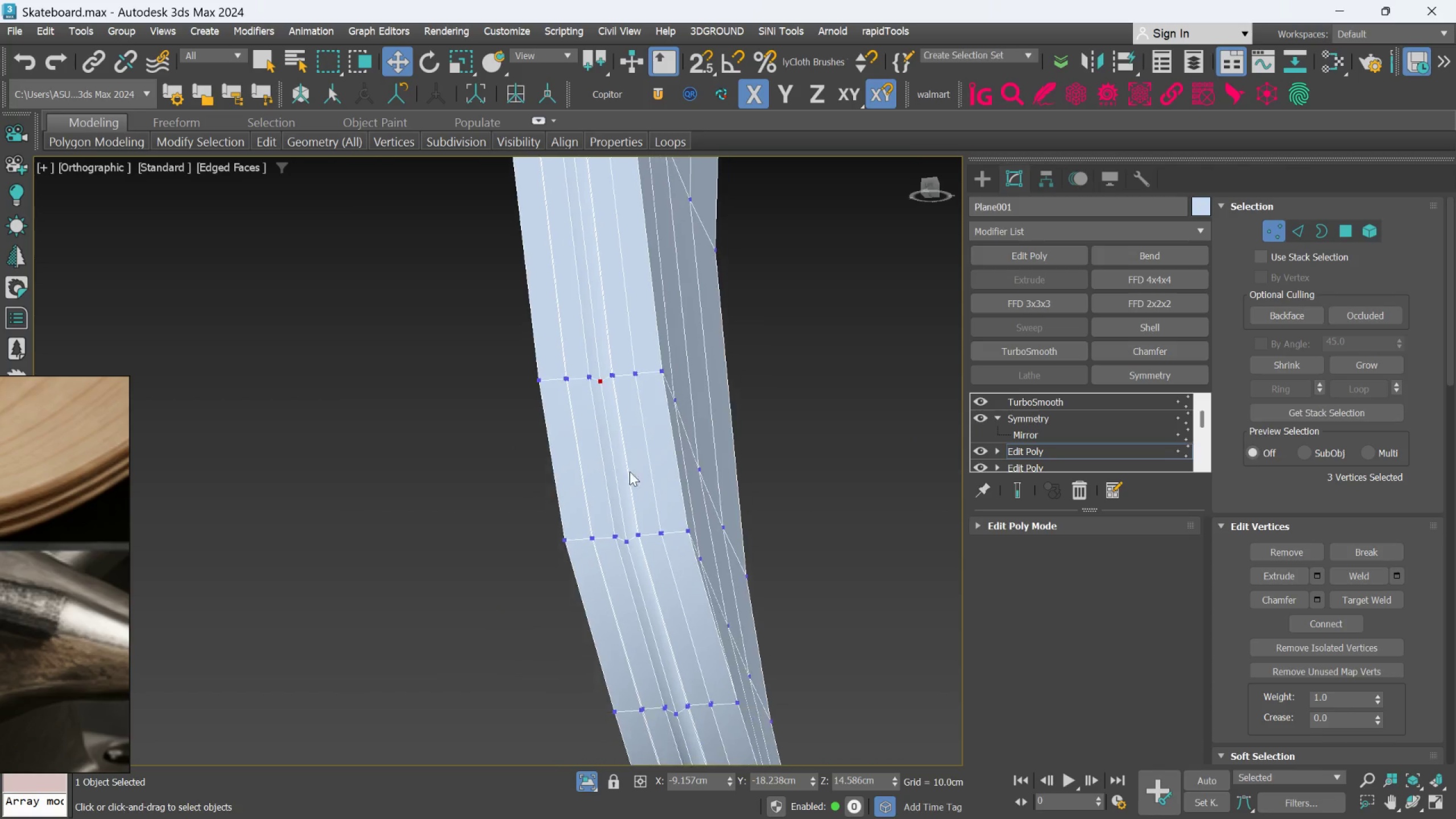 
hold_key(key=ControlLeft, duration=0.83)
left_click([630, 539])
 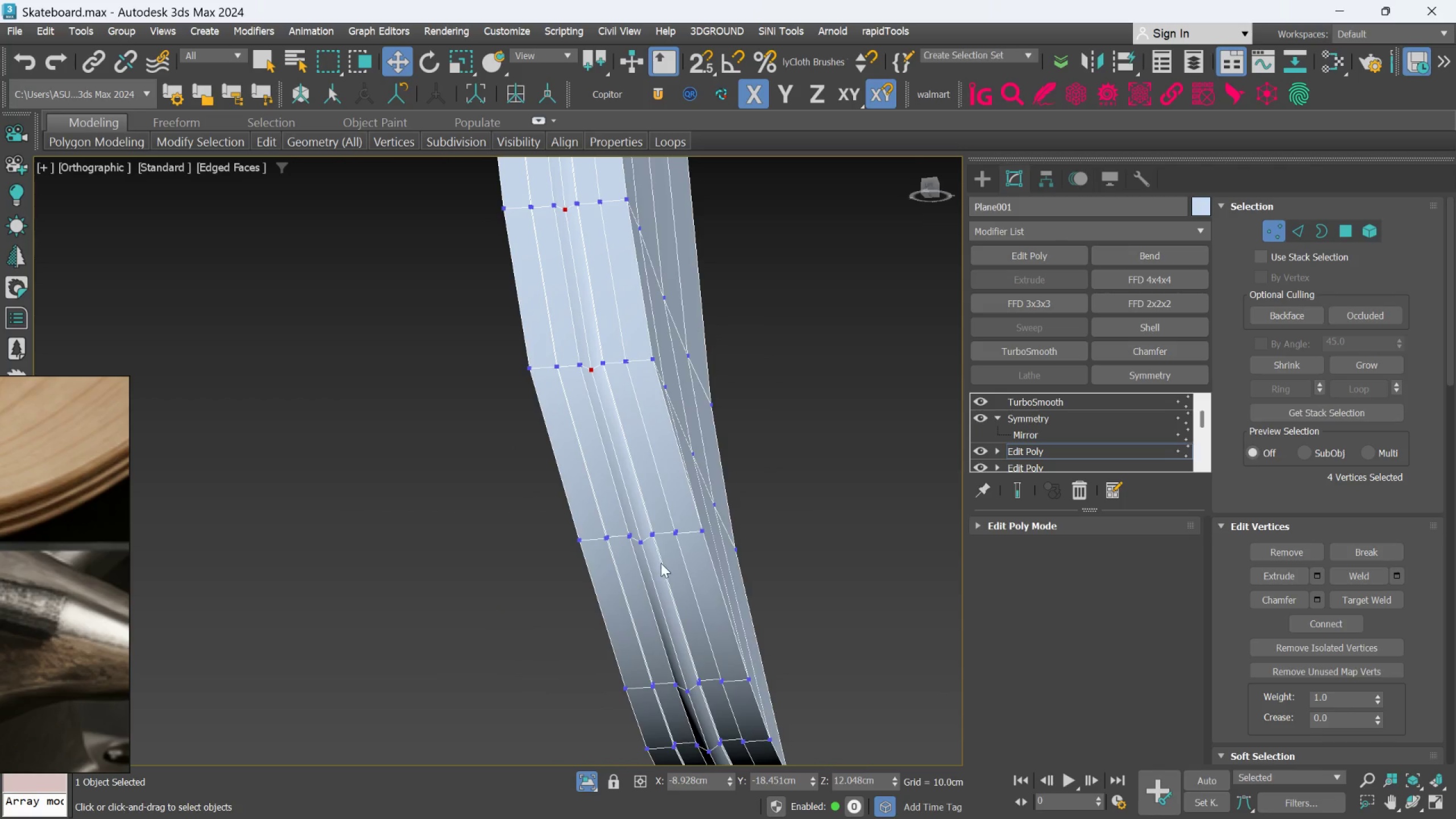 
hold_key(key=ControlLeft, duration=0.72)
left_click([643, 539])
 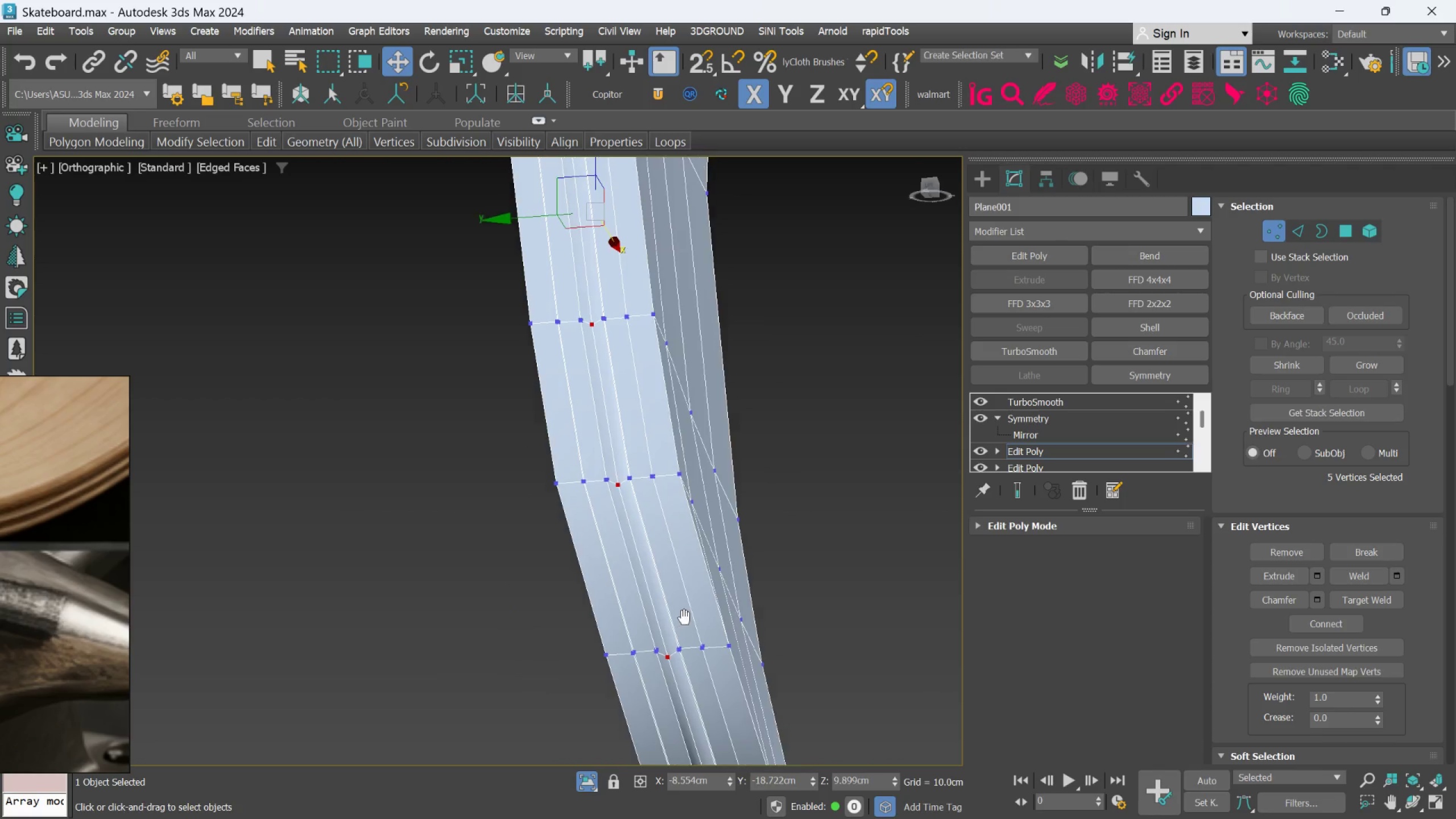 
scroll: coordinate [649, 524], scroll_direction: down, amount: 3.0
 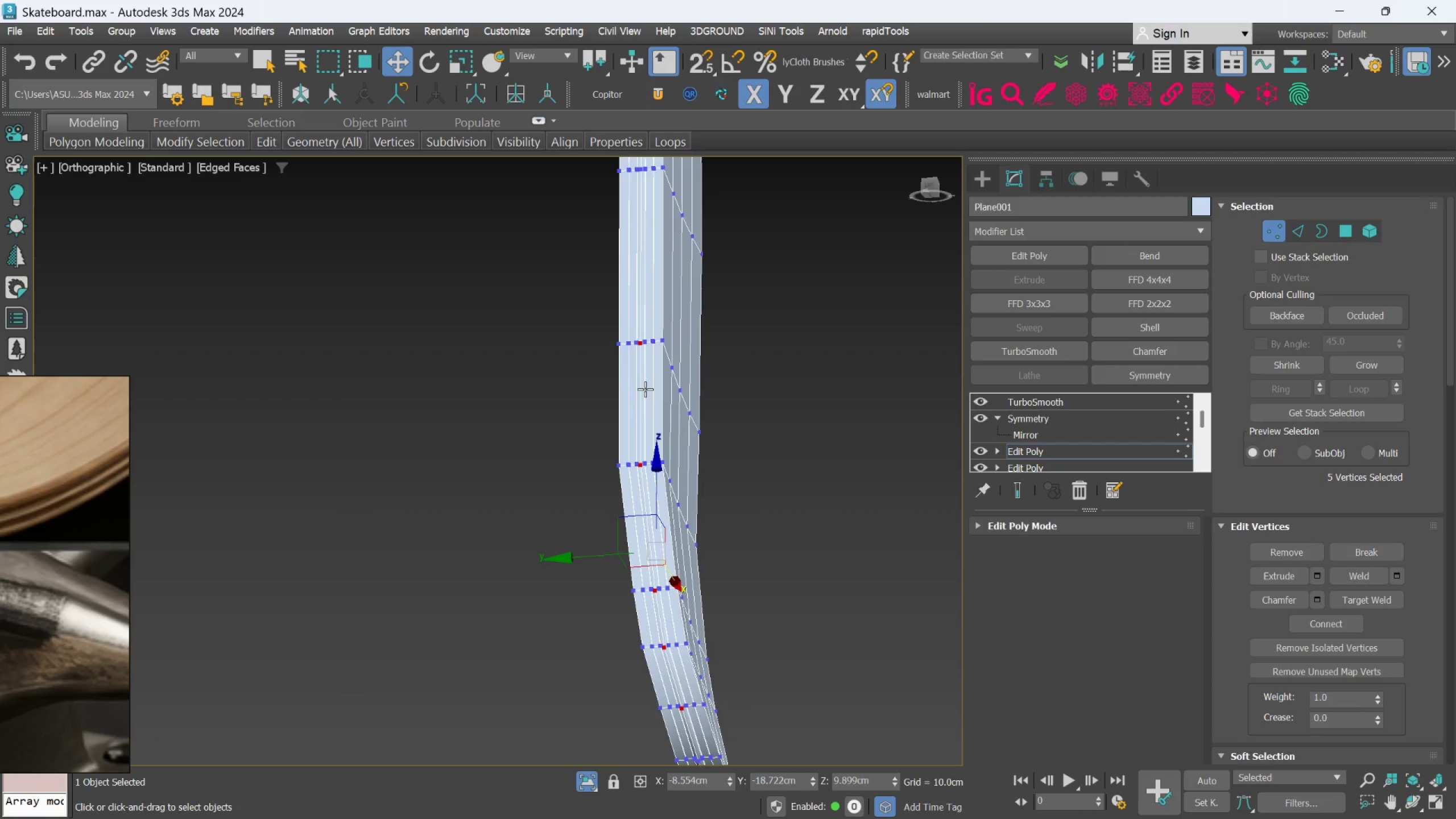 
scroll: coordinate [631, 386], scroll_direction: up, amount: 2.0
 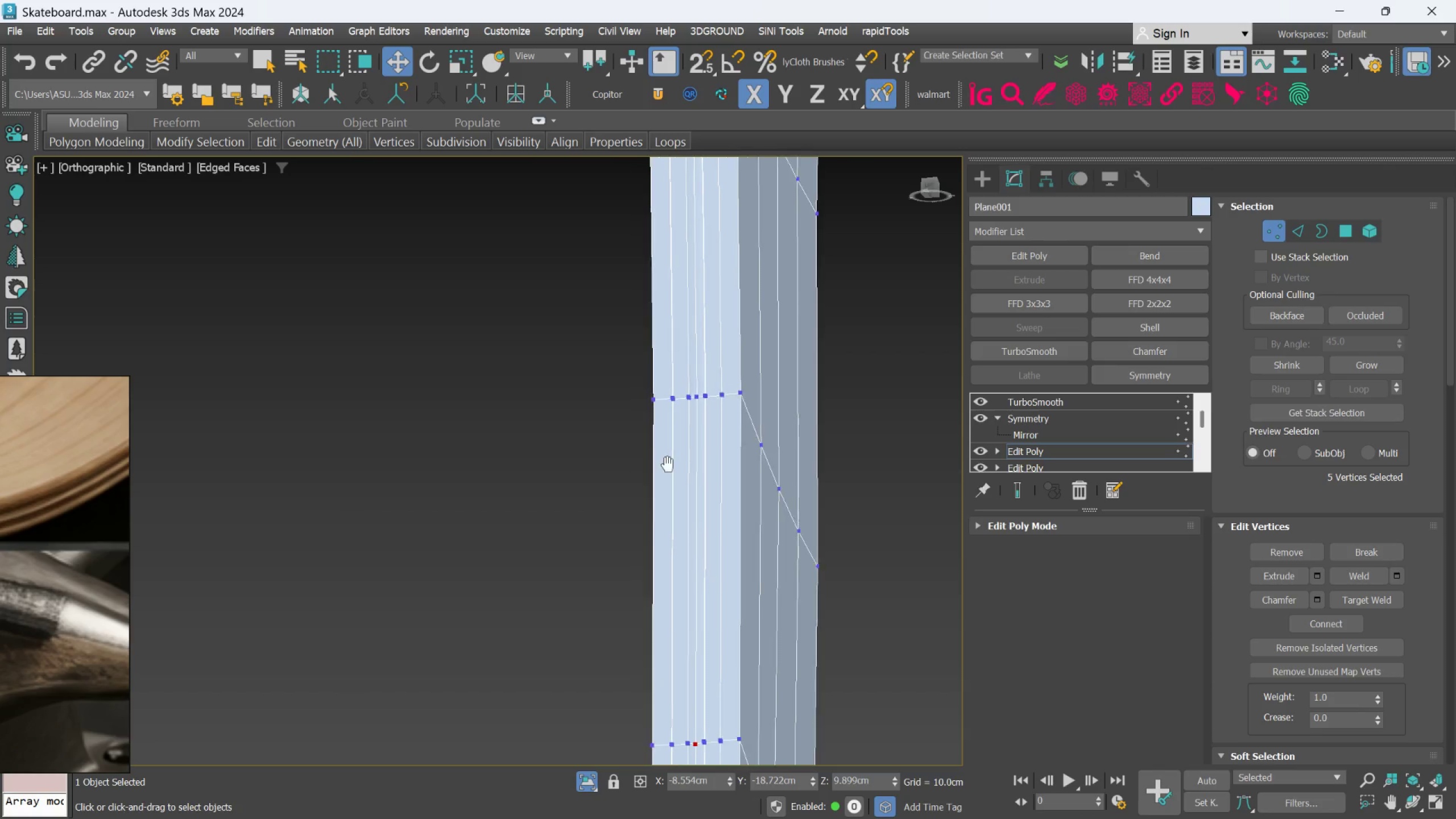 
hold_key(key=ControlLeft, duration=0.56)
 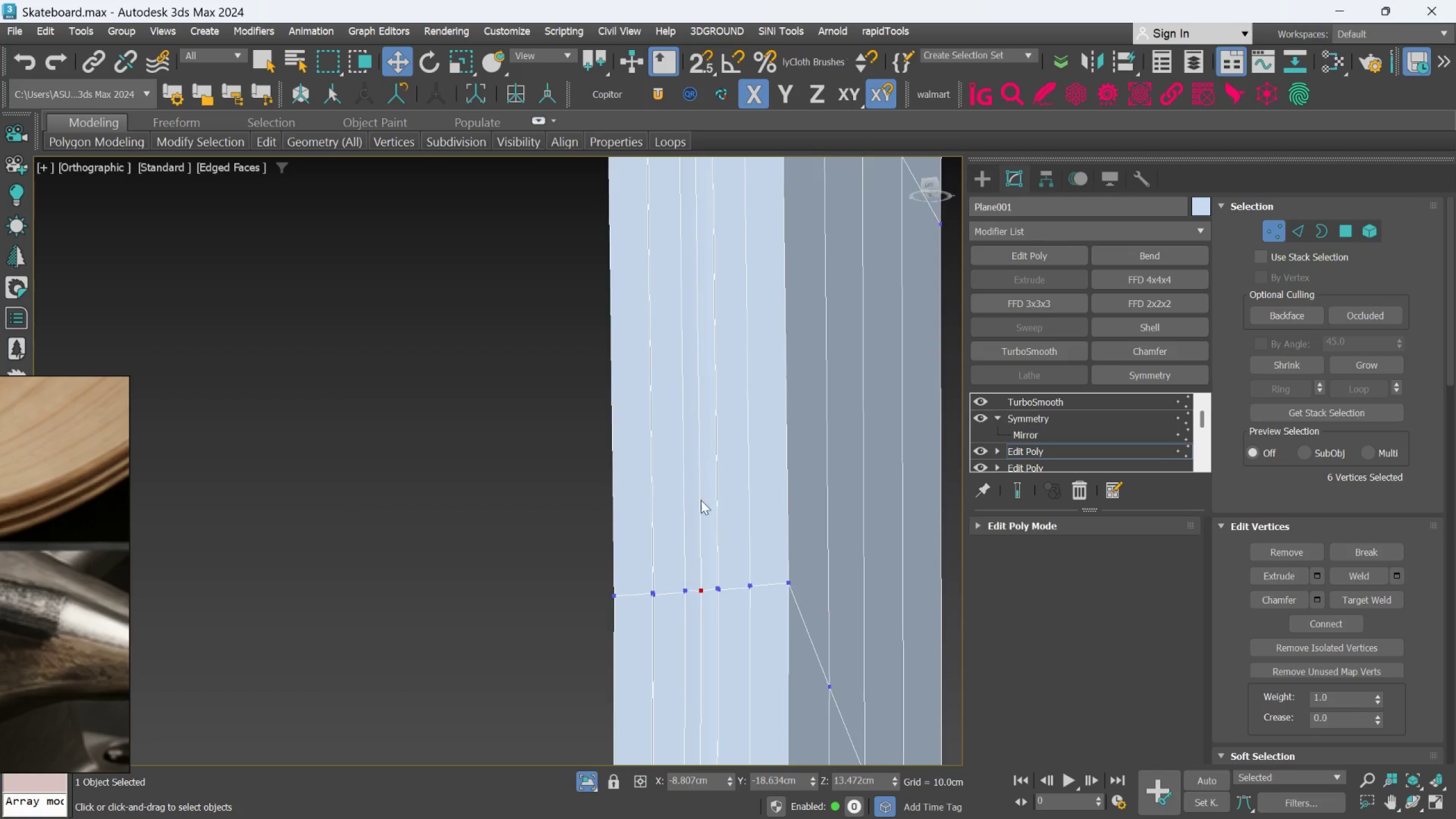 
scroll: coordinate [710, 416], scroll_direction: up, amount: 2.0
 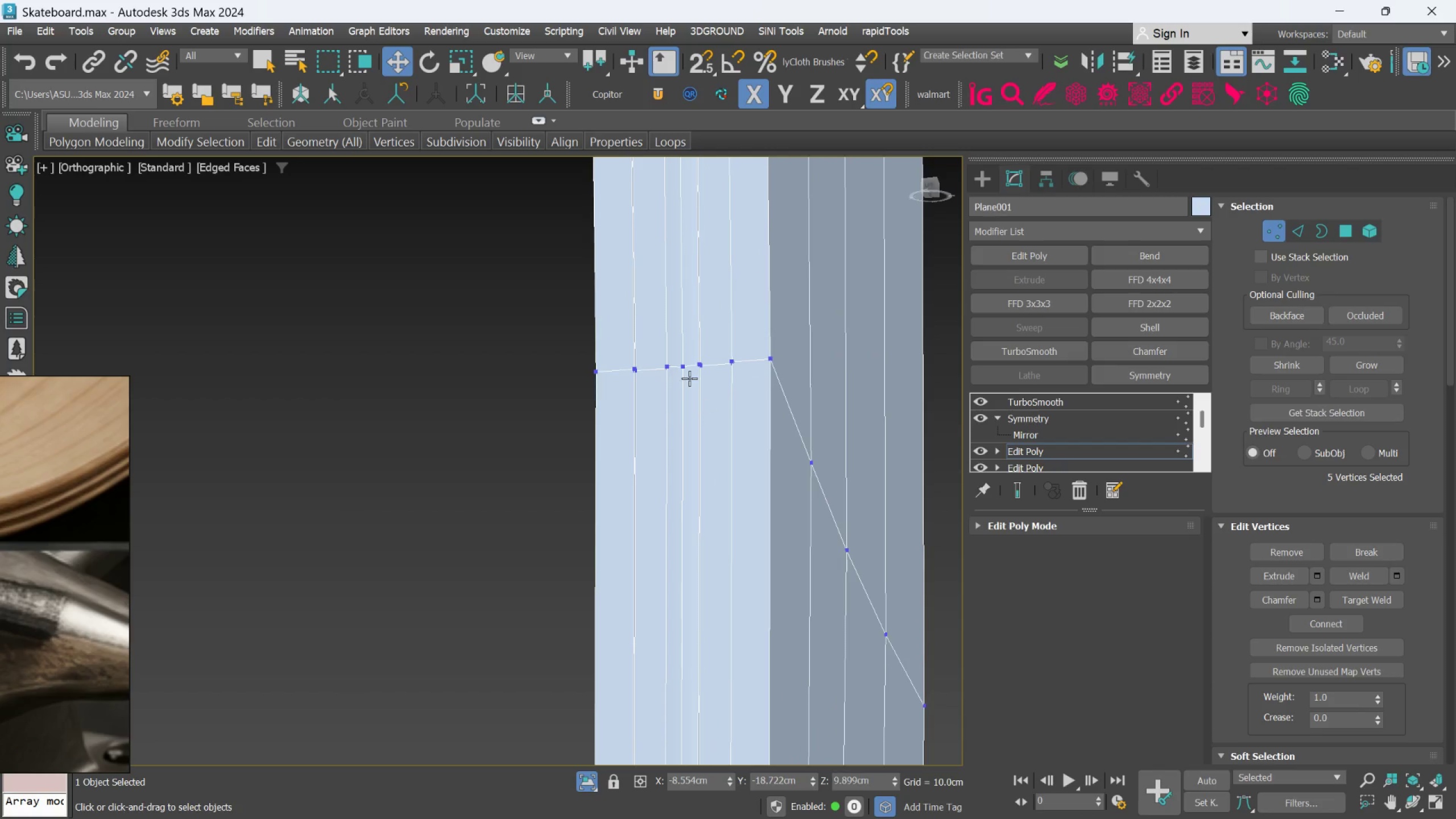 
left_click([686, 368])
 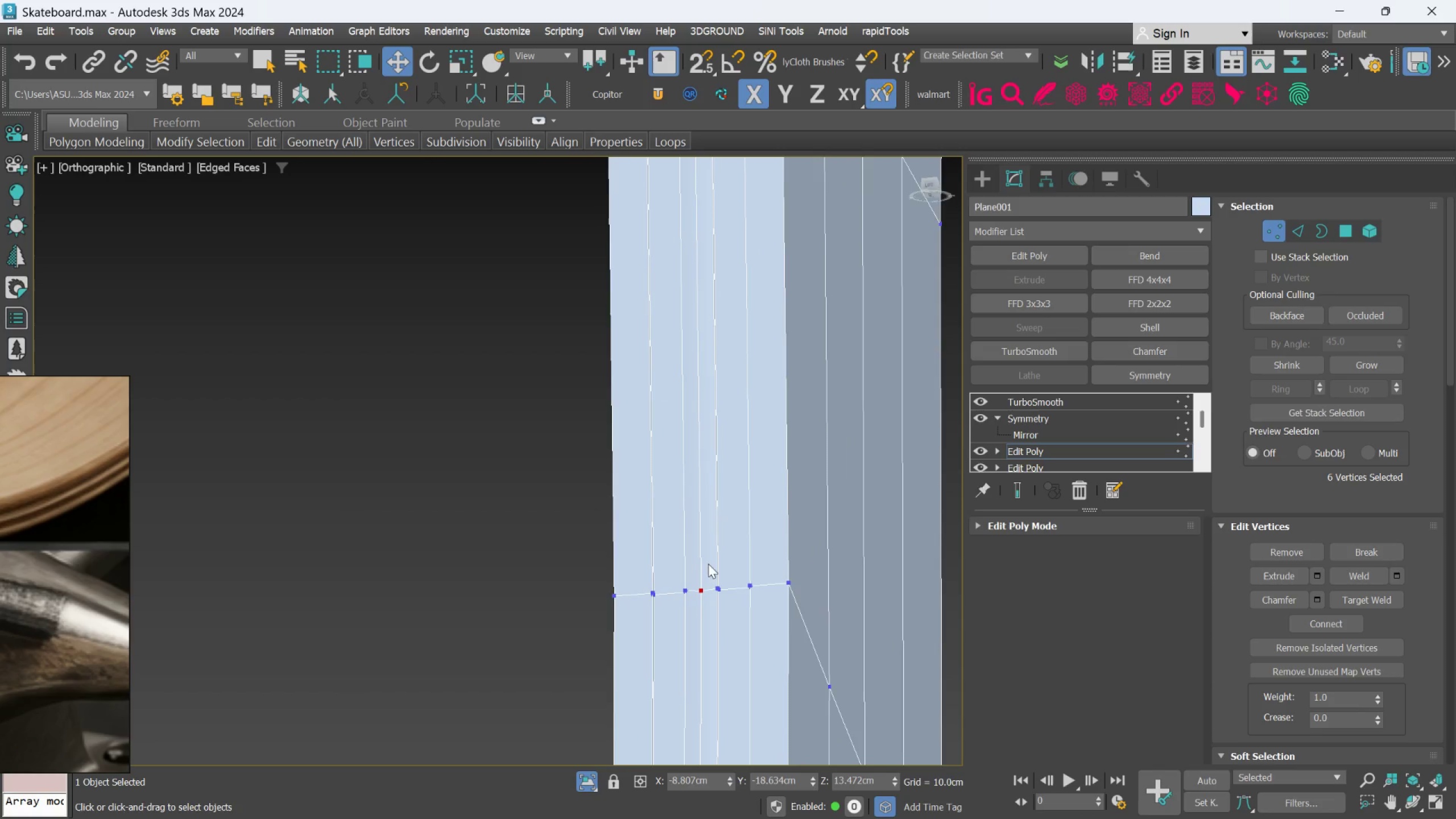 
scroll: coordinate [698, 498], scroll_direction: down, amount: 2.0
 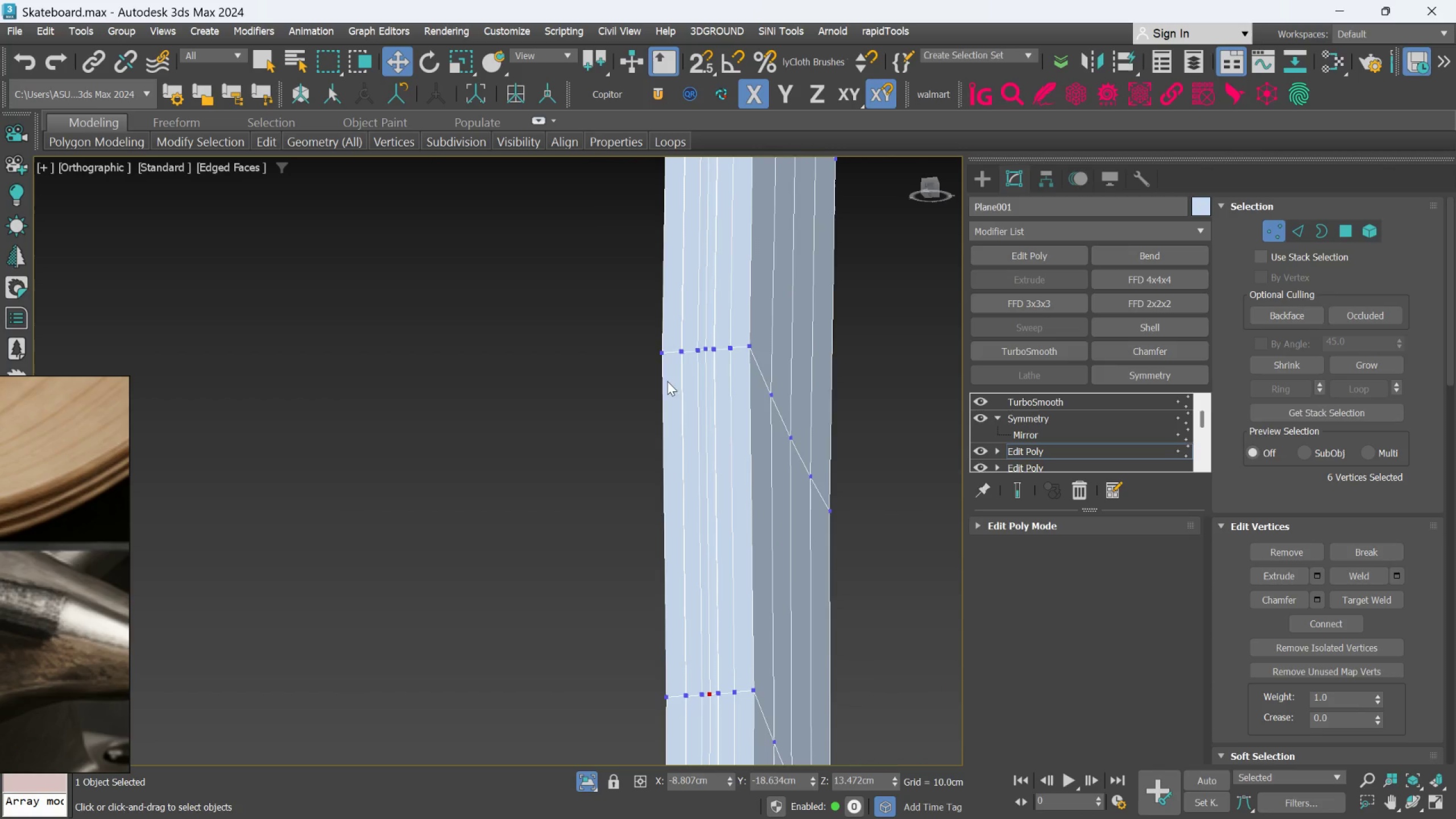 
scroll: coordinate [673, 359], scroll_direction: up, amount: 2.0
 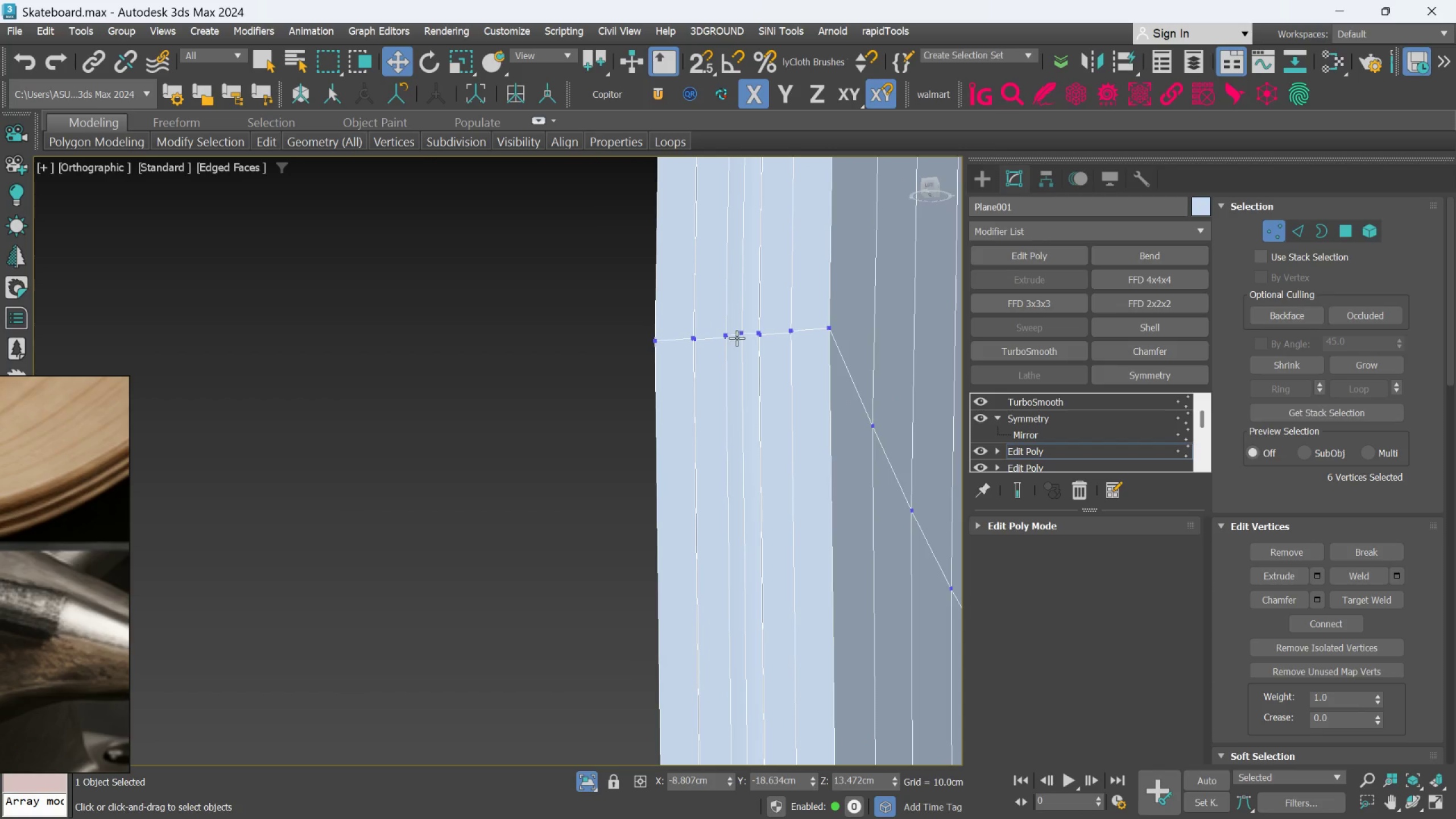 
hold_key(key=ControlLeft, duration=0.88)
left_click([748, 331])
 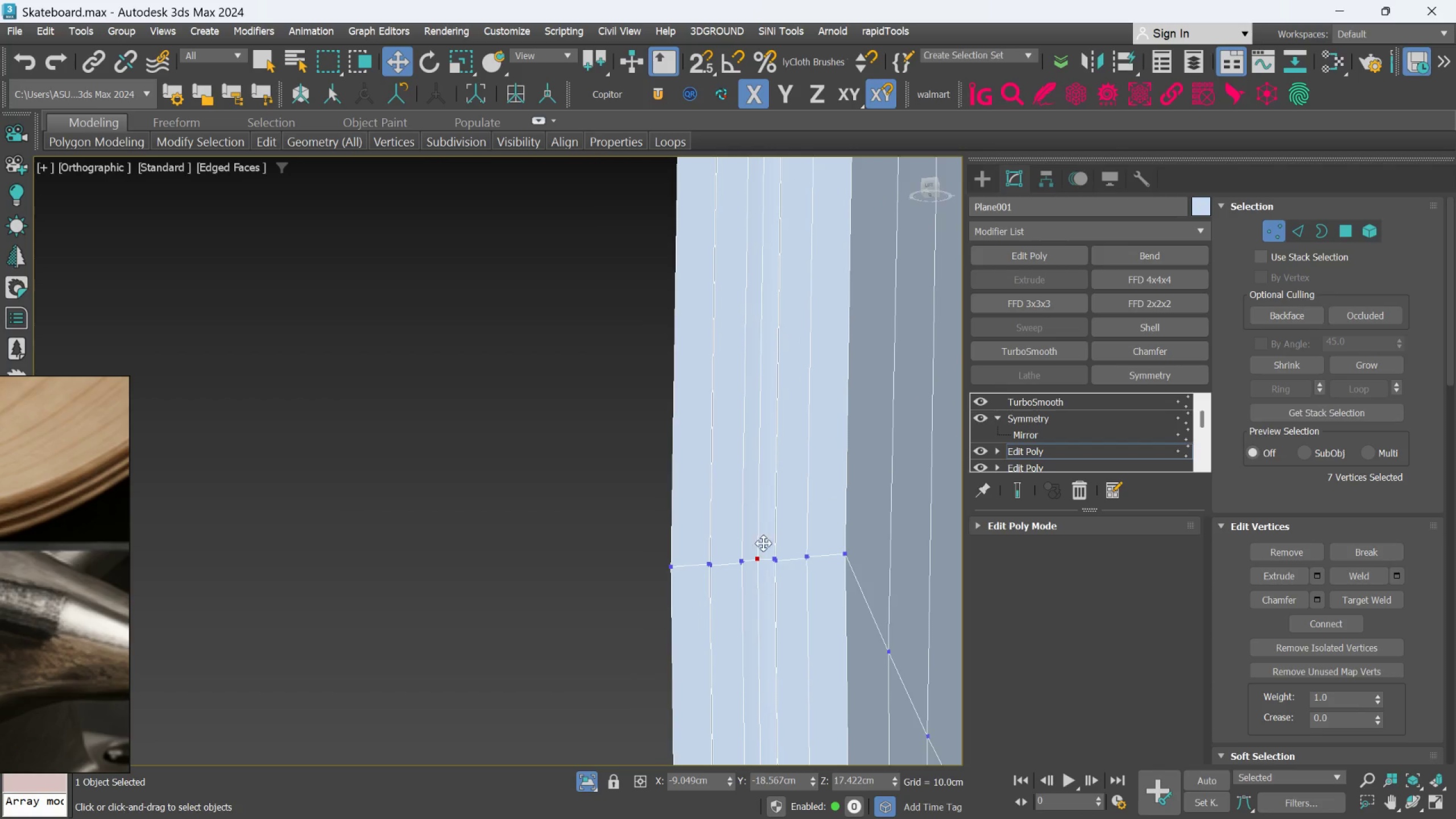 
scroll: coordinate [763, 458], scroll_direction: down, amount: 2.0
 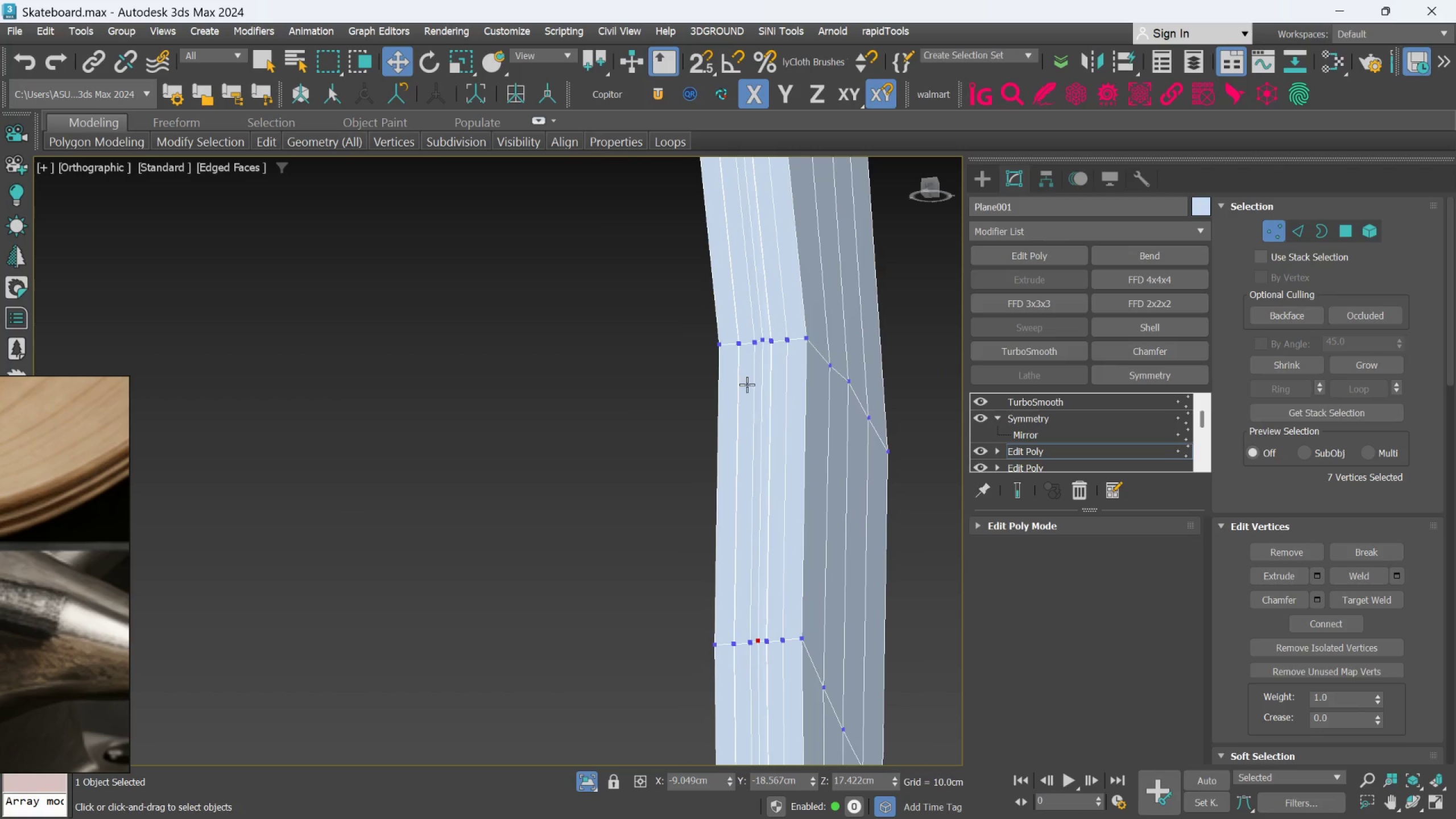 
scroll: coordinate [763, 346], scroll_direction: up, amount: 3.0
 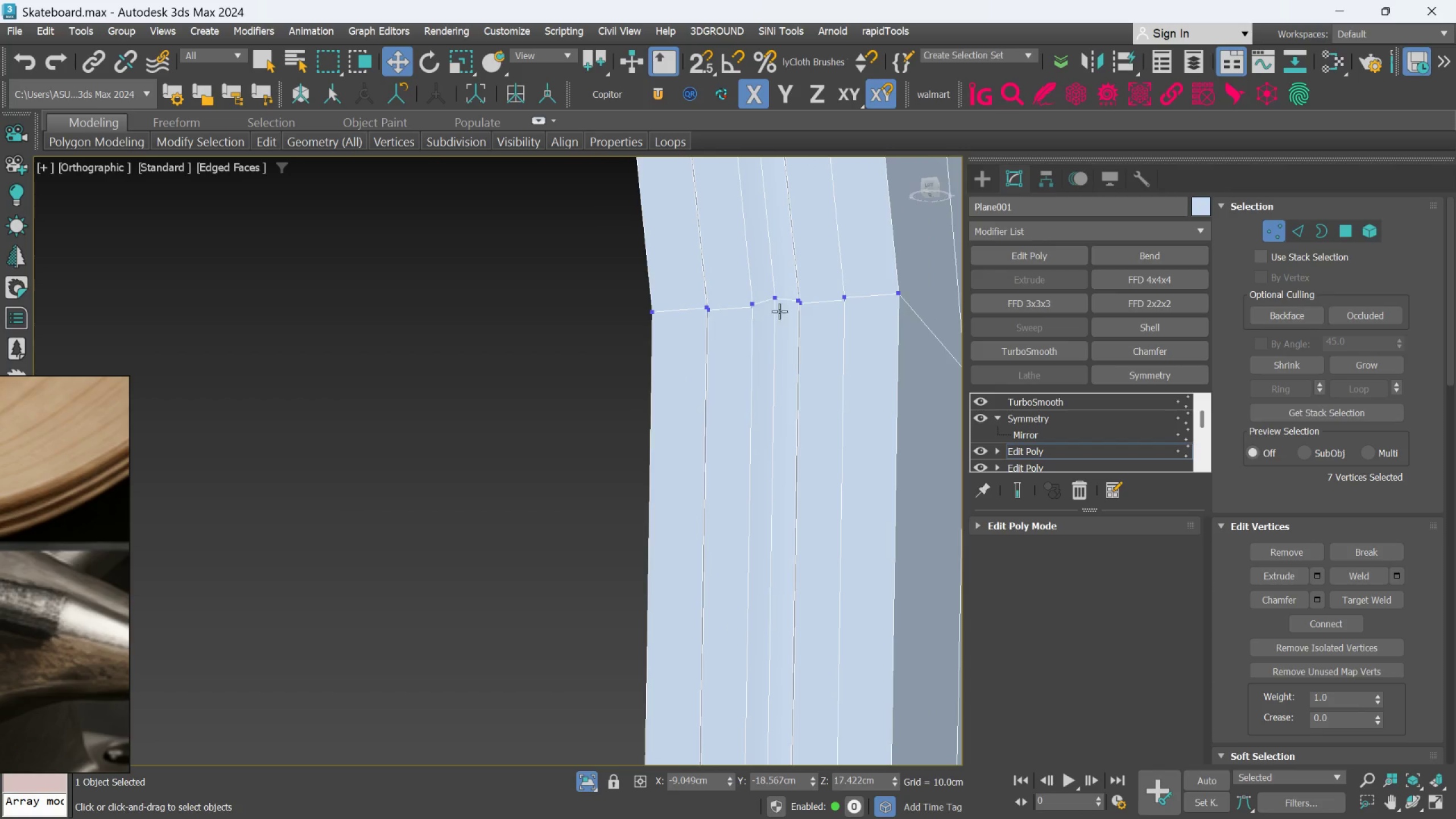 
key(Control+ControlLeft)
 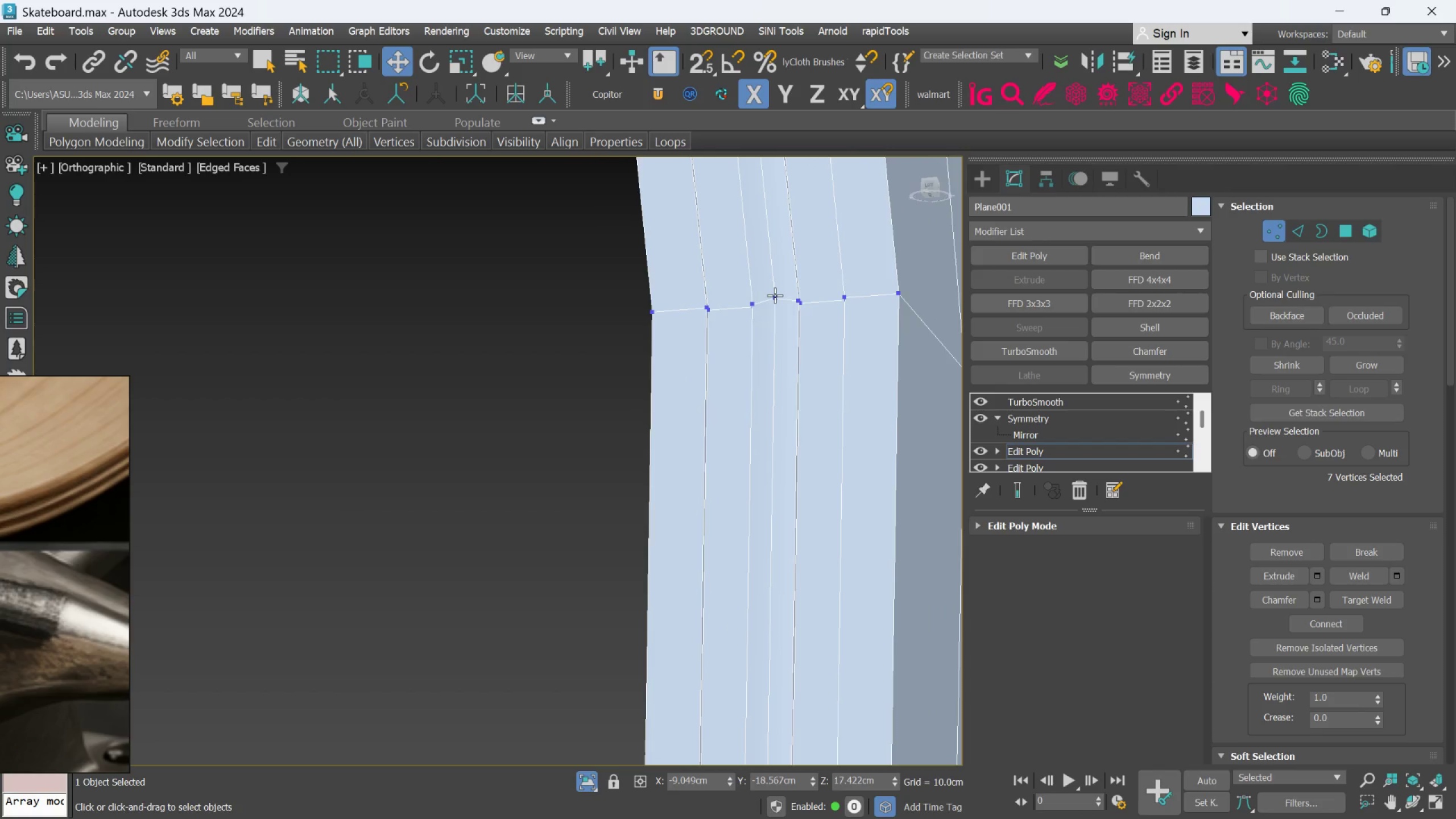 
left_click([775, 295])
 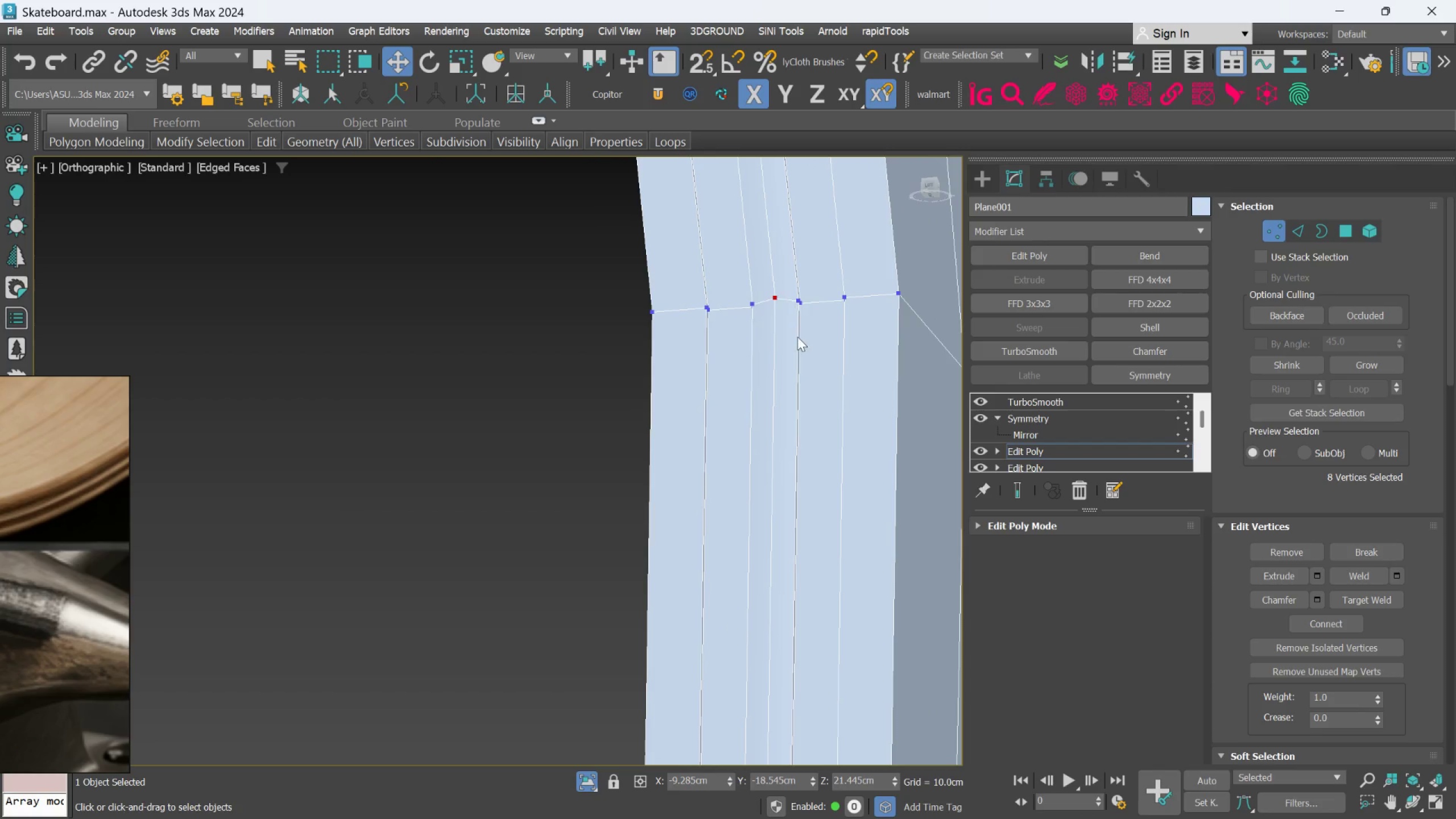 
scroll: coordinate [782, 503], scroll_direction: down, amount: 5.0
 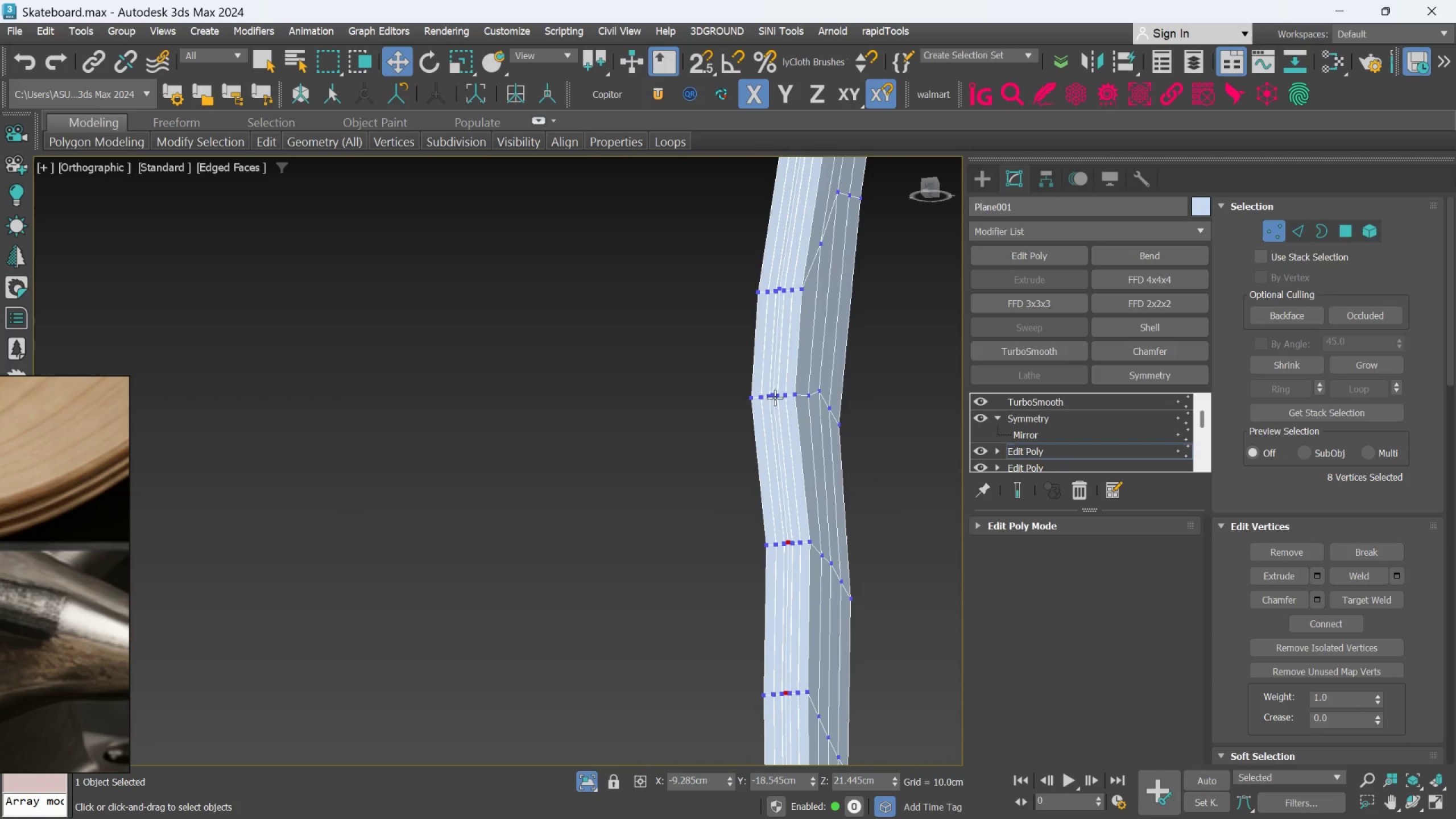 
scroll: coordinate [777, 387], scroll_direction: up, amount: 3.0
 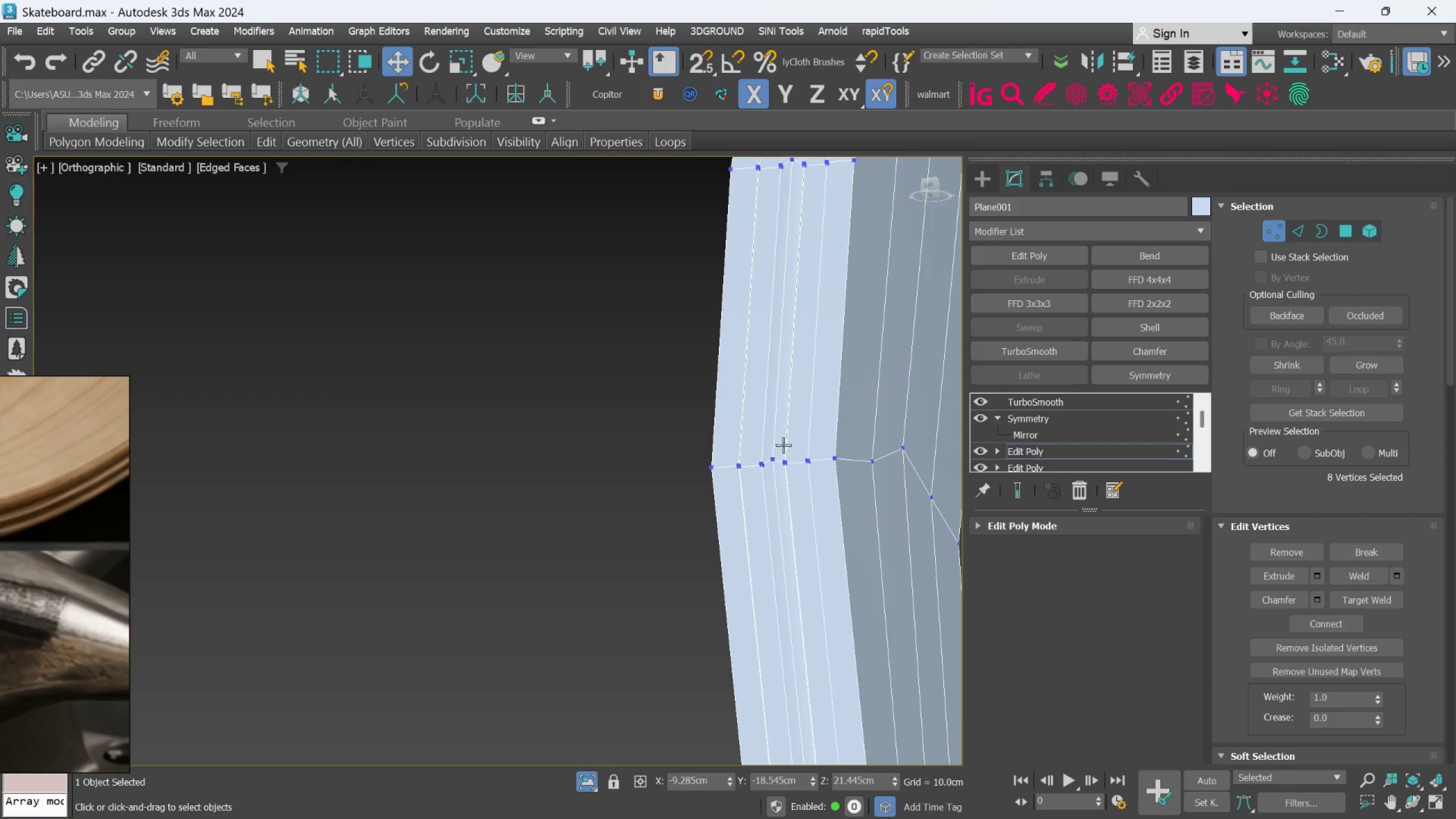 
hold_key(key=ControlLeft, duration=0.45)
left_click([772, 458])
 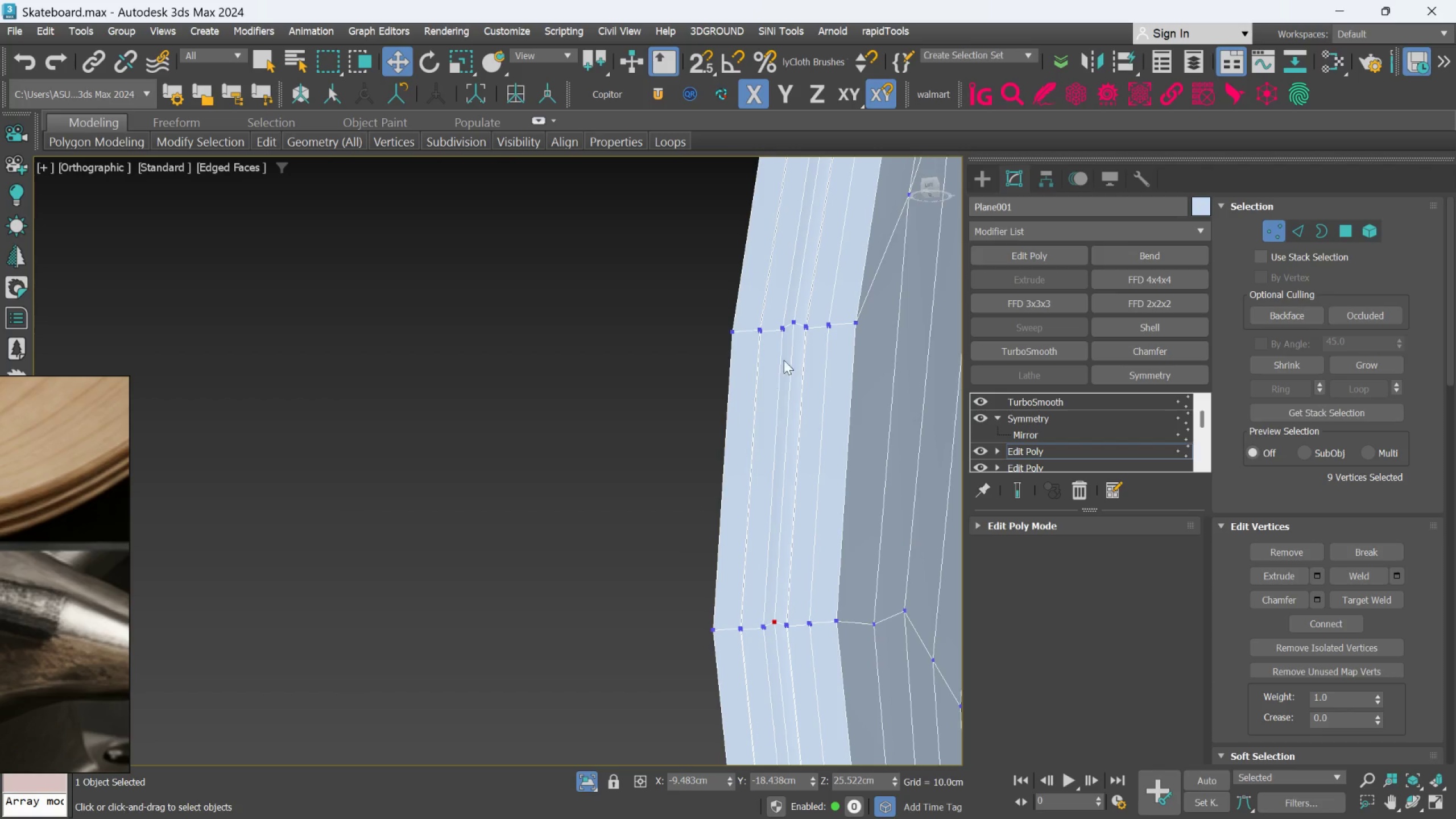 
hold_key(key=ControlLeft, duration=0.47)
left_click([796, 318])
 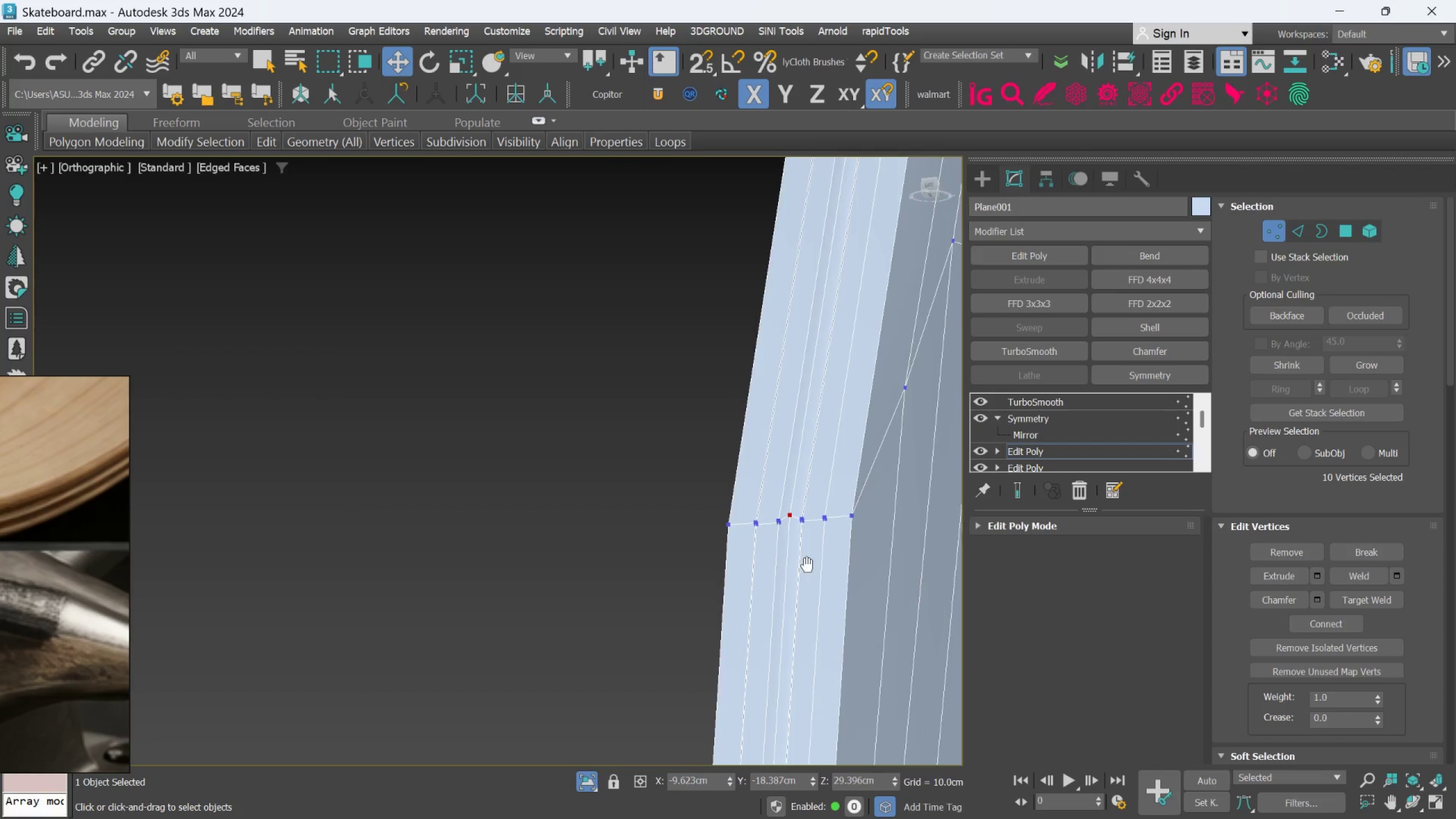 
scroll: coordinate [817, 486], scroll_direction: down, amount: 2.0
 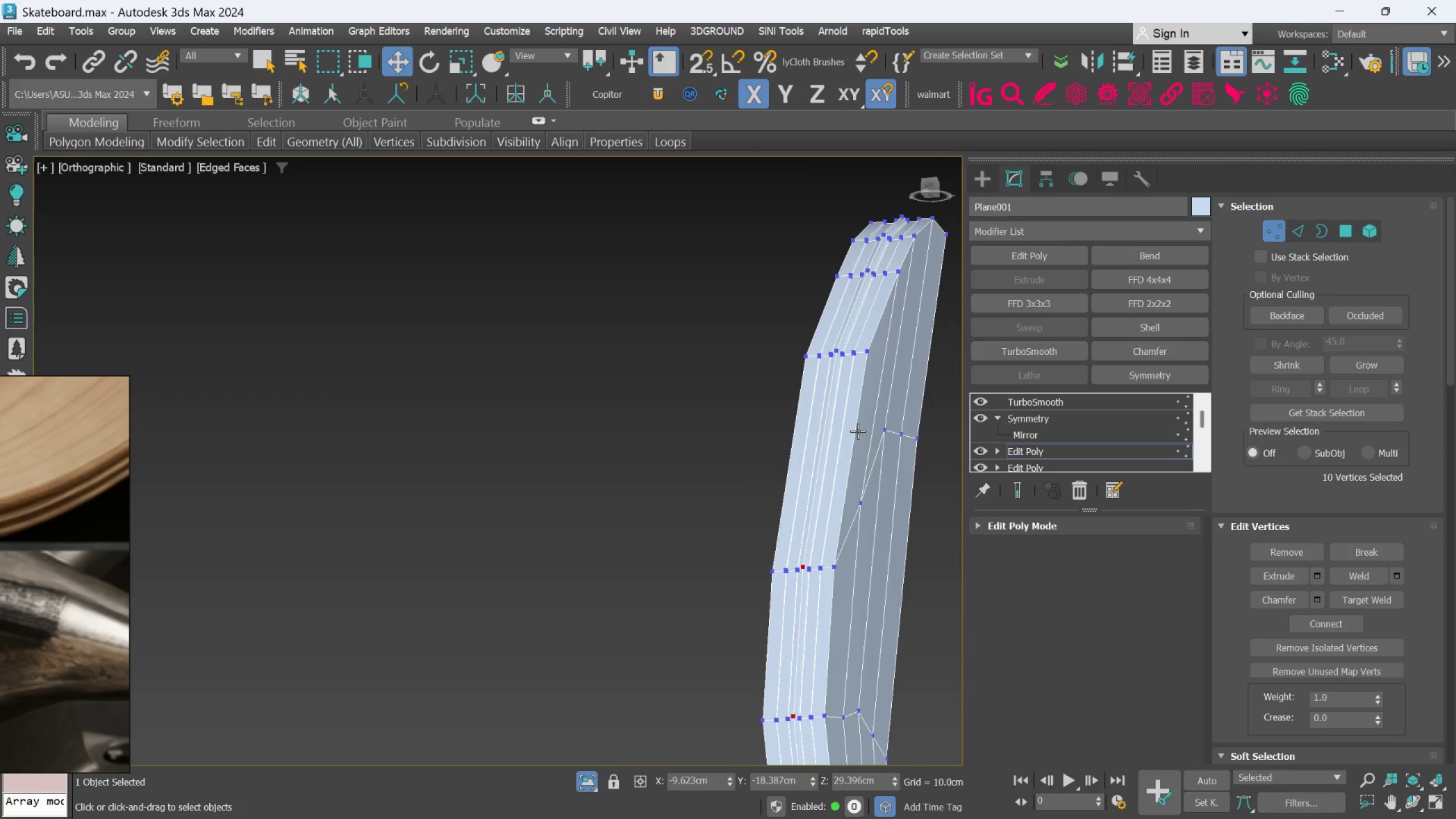 
scroll: coordinate [858, 431], scroll_direction: up, amount: 1.0
 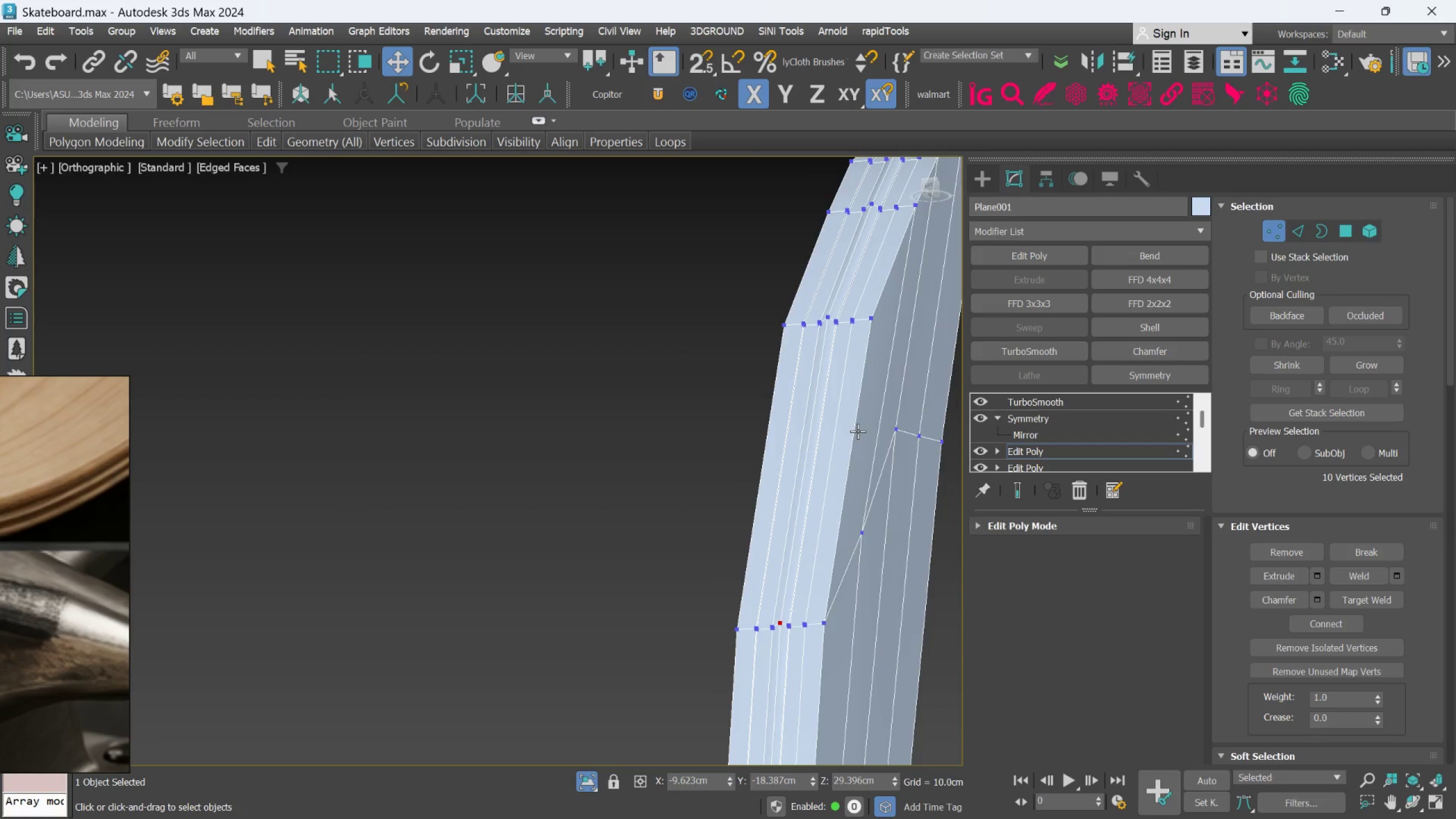 
scroll: coordinate [864, 493], scroll_direction: down, amount: 3.0
 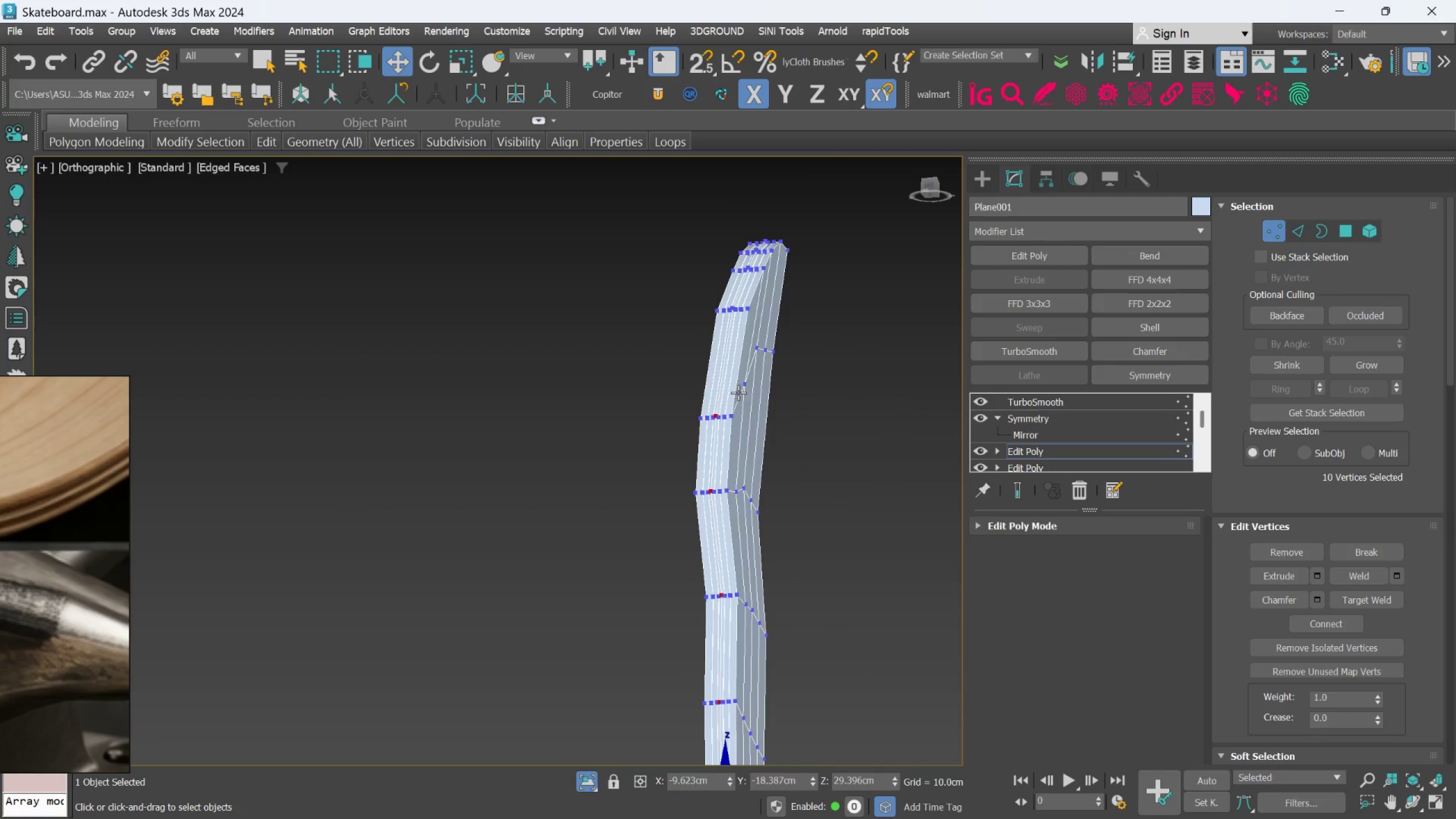 
key(F)
 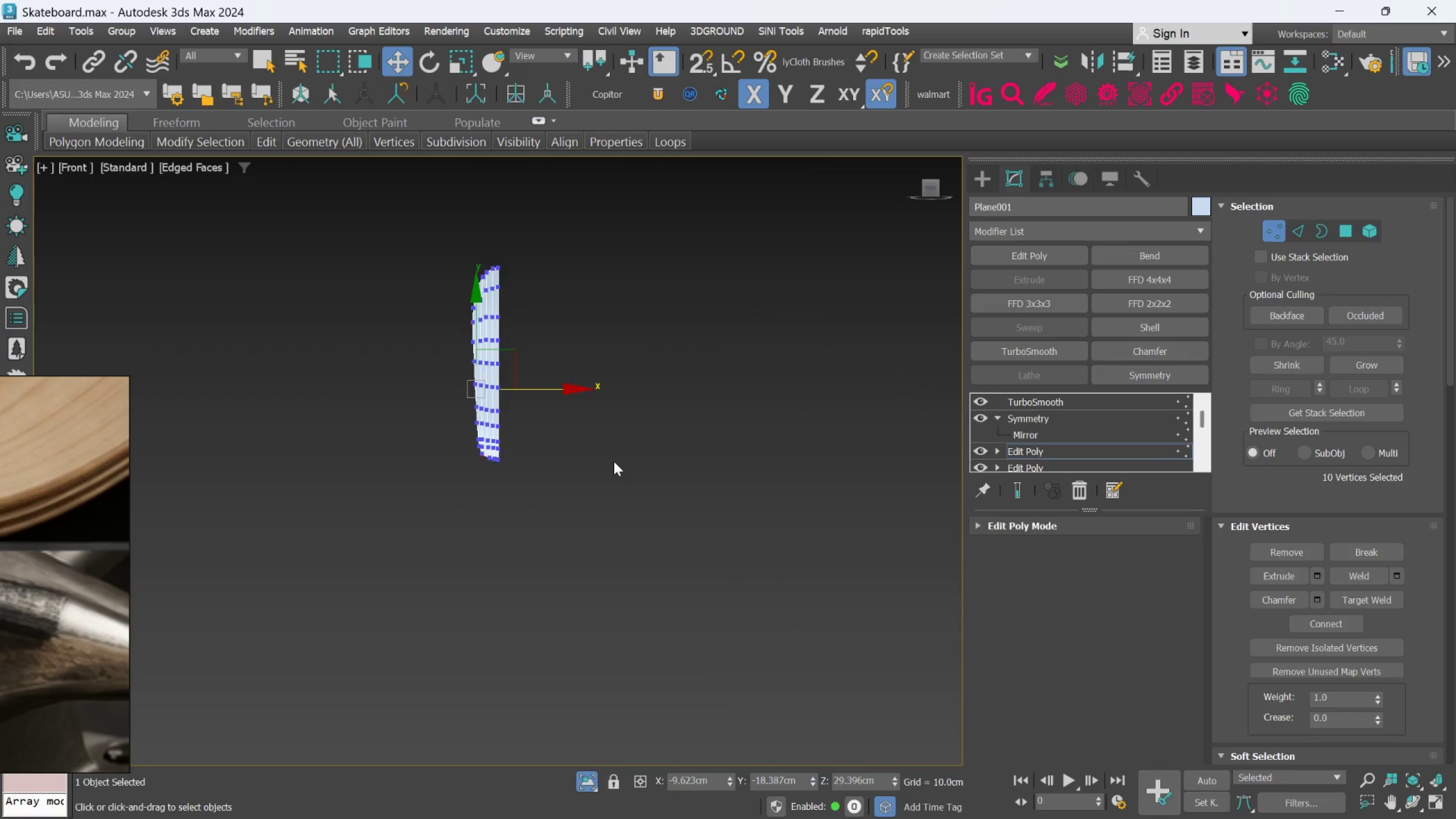 
scroll: coordinate [803, 514], scroll_direction: up, amount: 4.0
 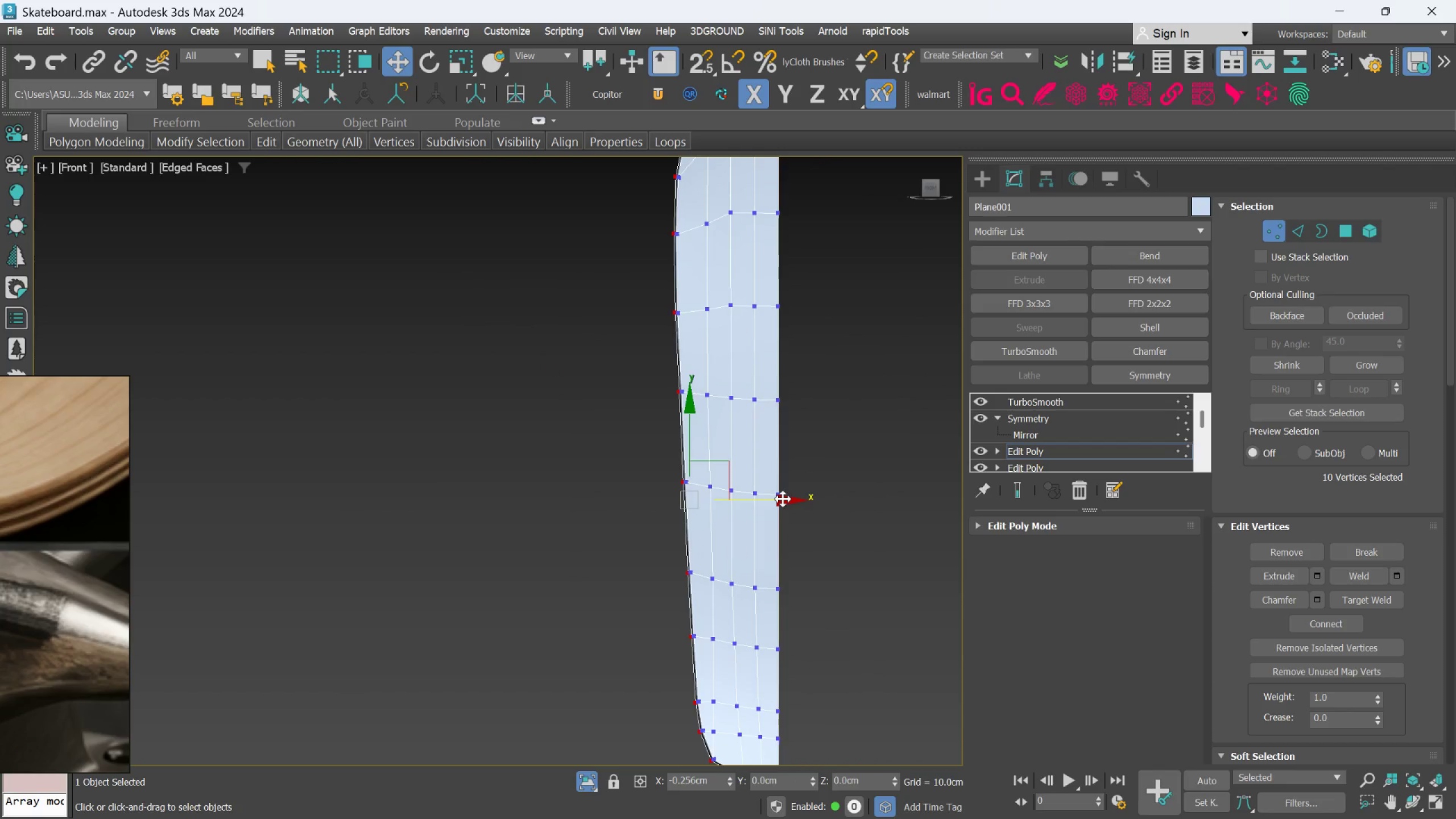 
hold_key(key=AltLeft, duration=0.8)
 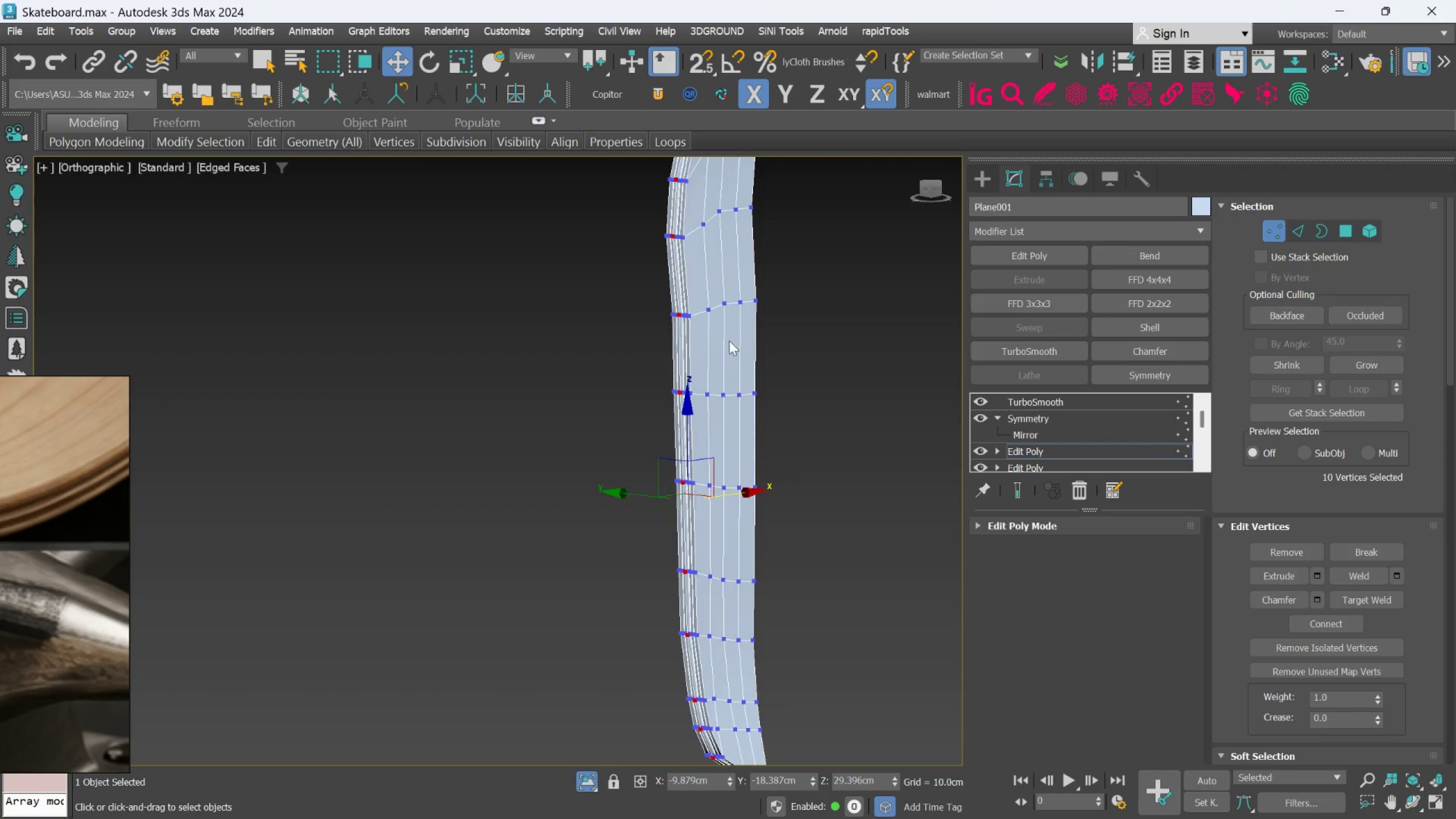 
hold_key(key=AltLeft, duration=1.03)
 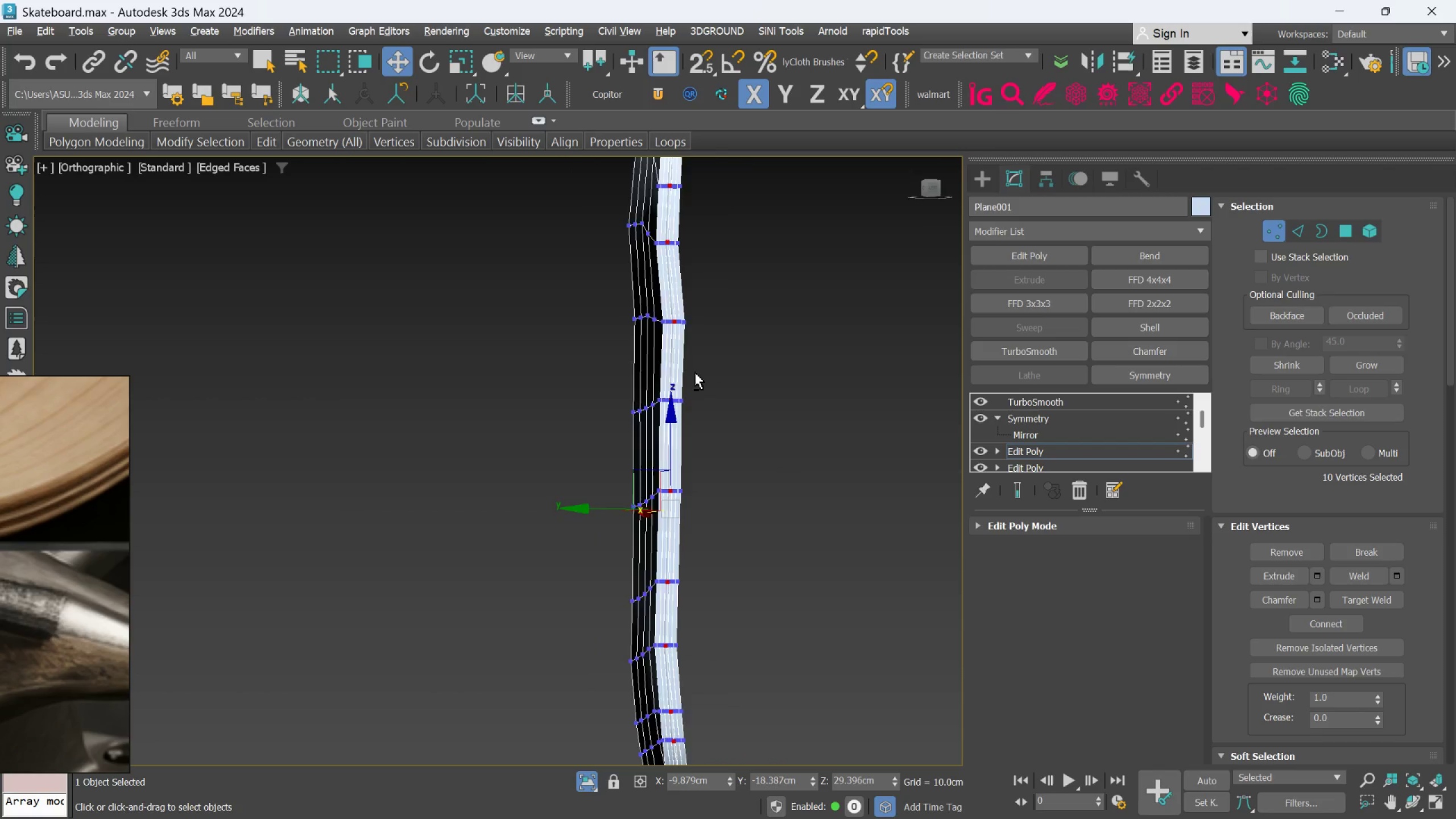 
scroll: coordinate [726, 338], scroll_direction: up, amount: 2.0
 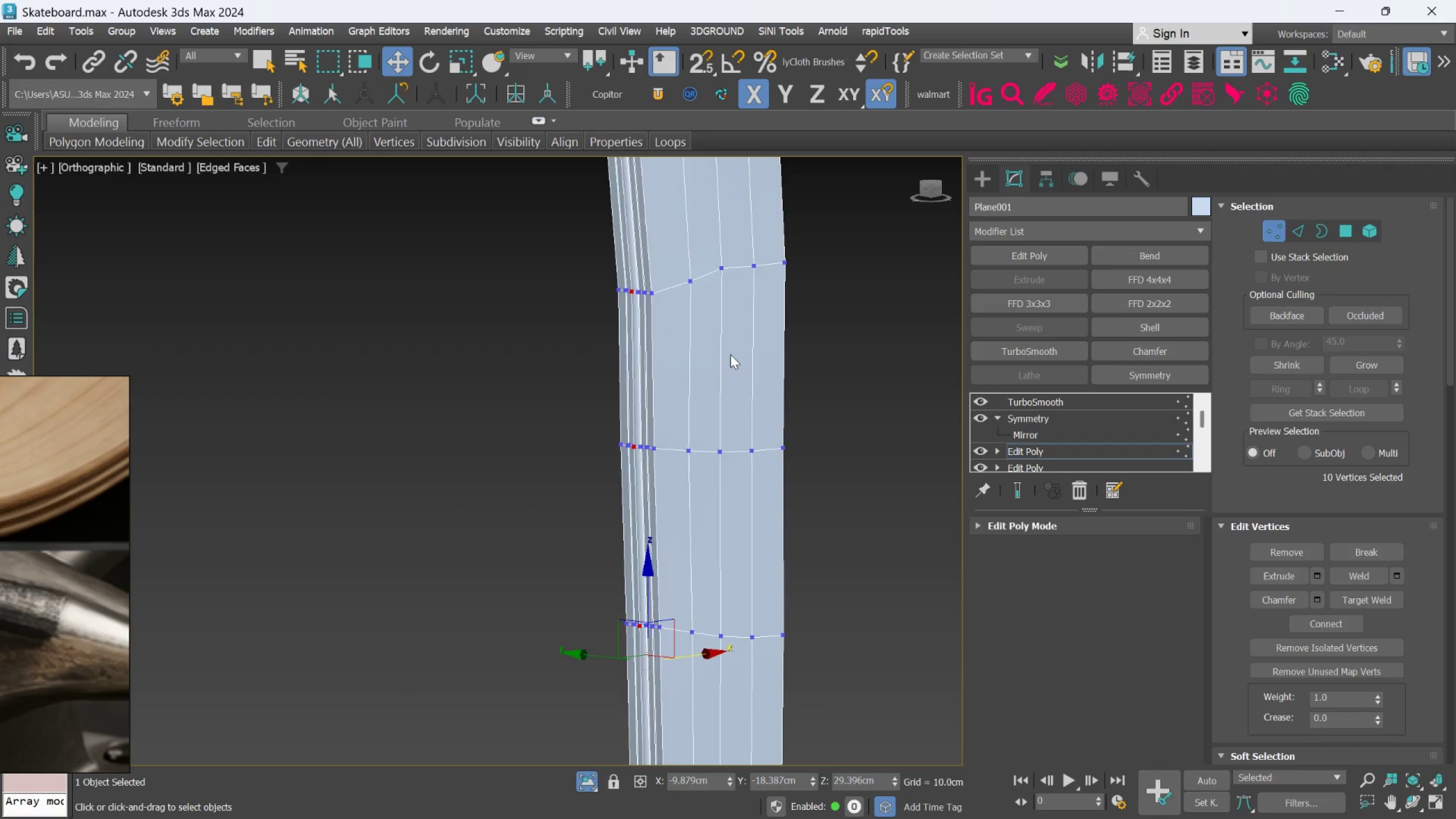 
hold_key(key=AltLeft, duration=1.5)
scroll: coordinate [694, 358], scroll_direction: down, amount: 2.0
 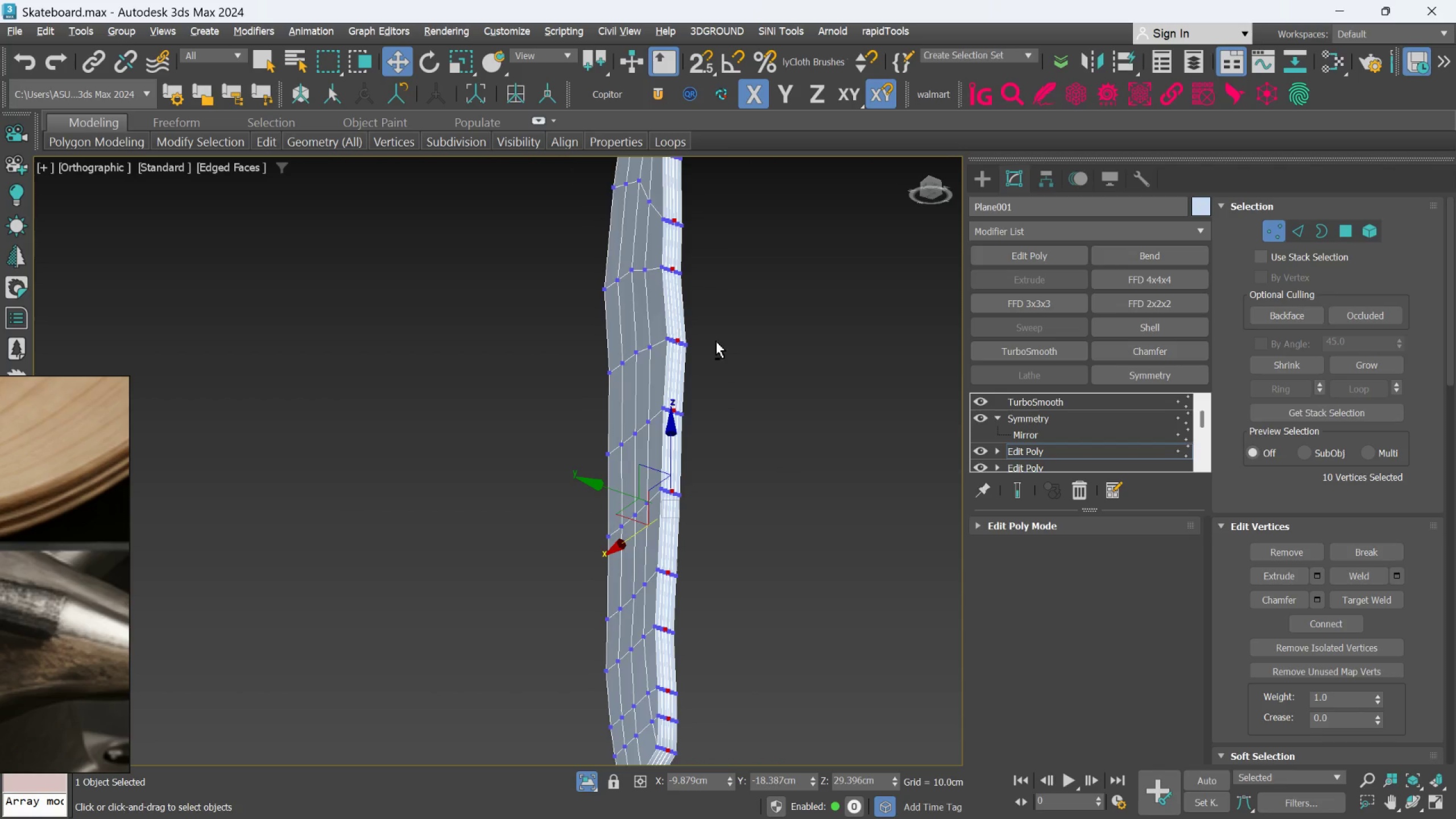 
key(Alt+AltLeft)
 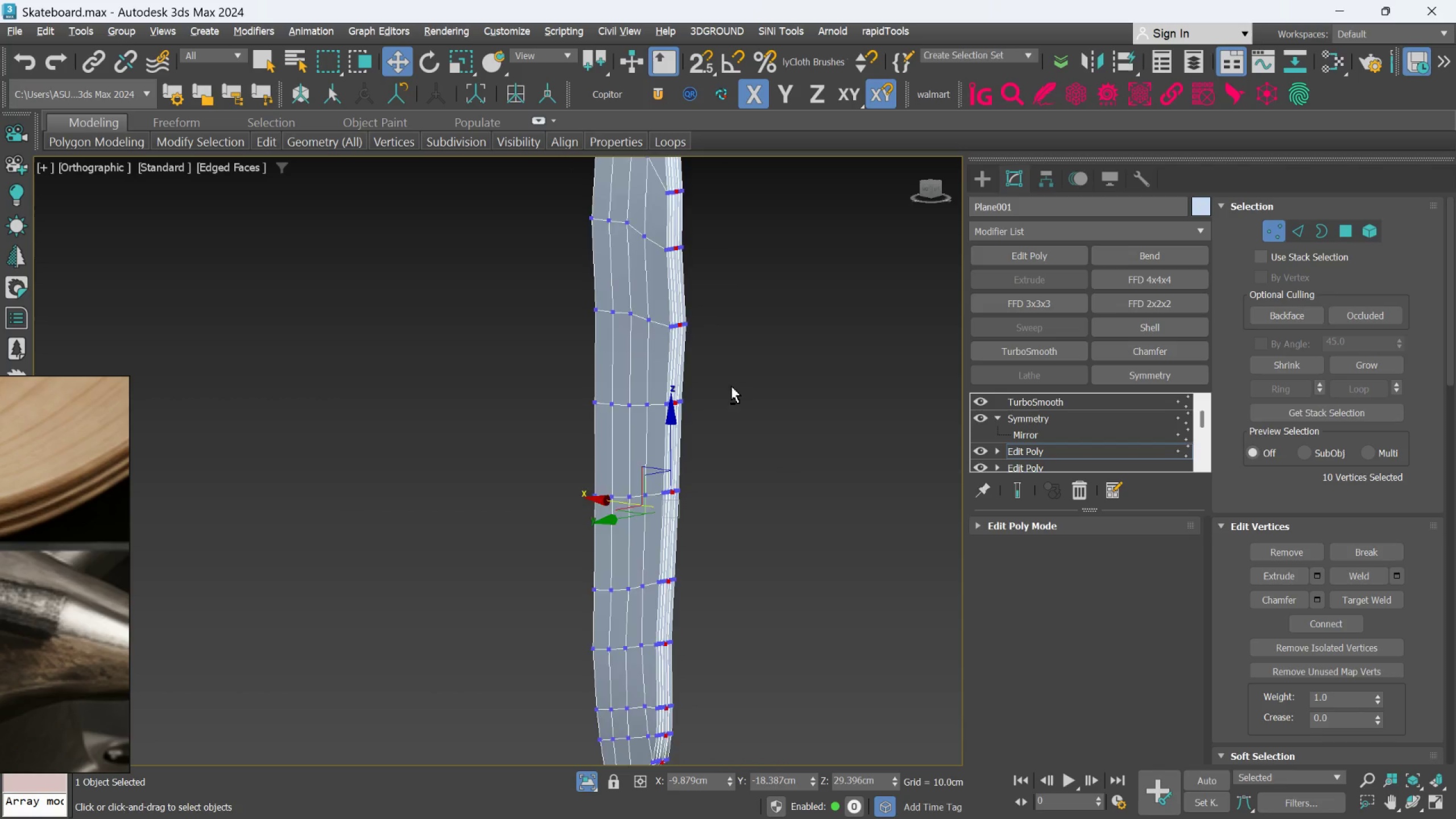 
key(Alt+AltLeft)
 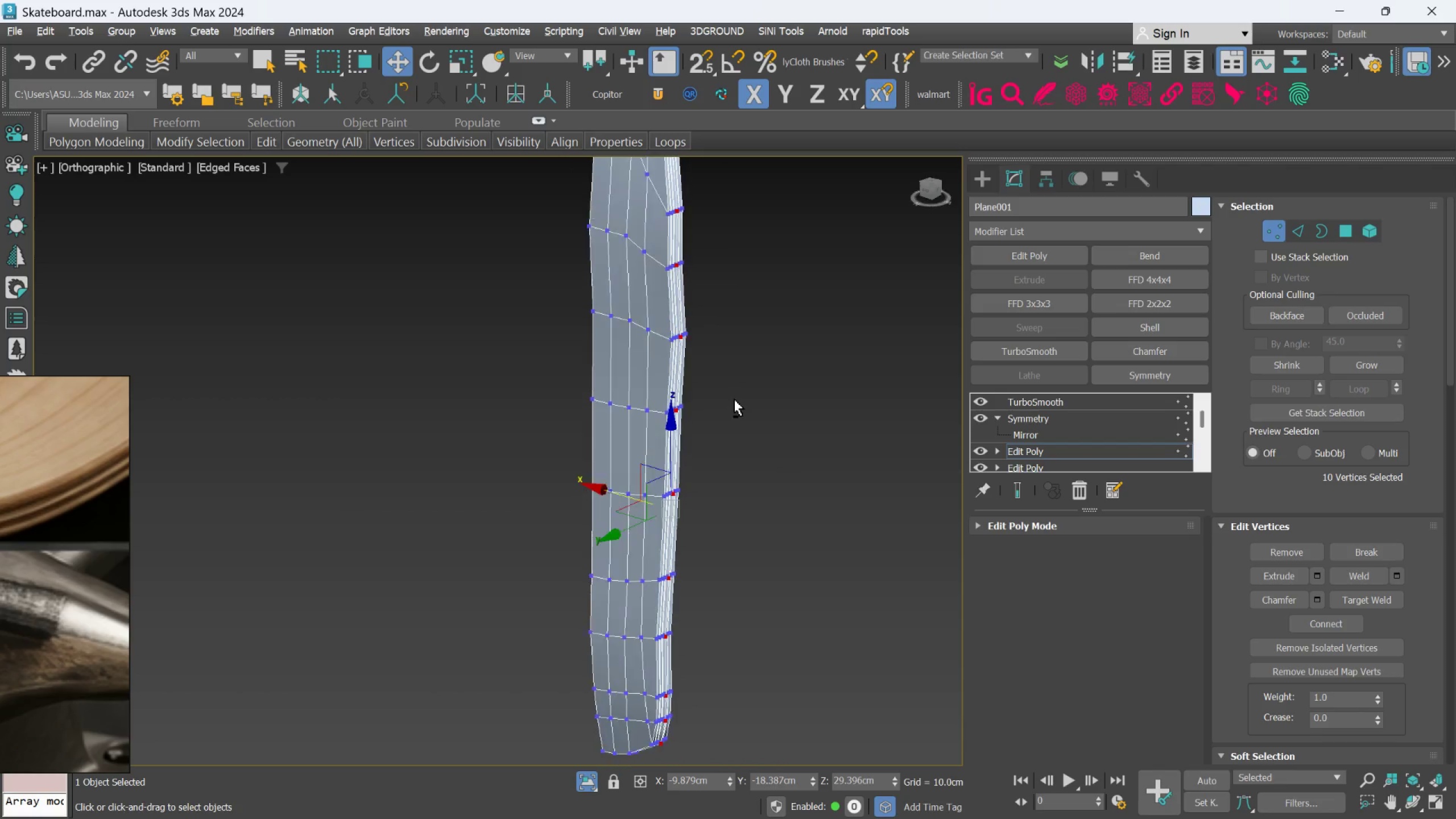 
key(Alt+AltLeft)
 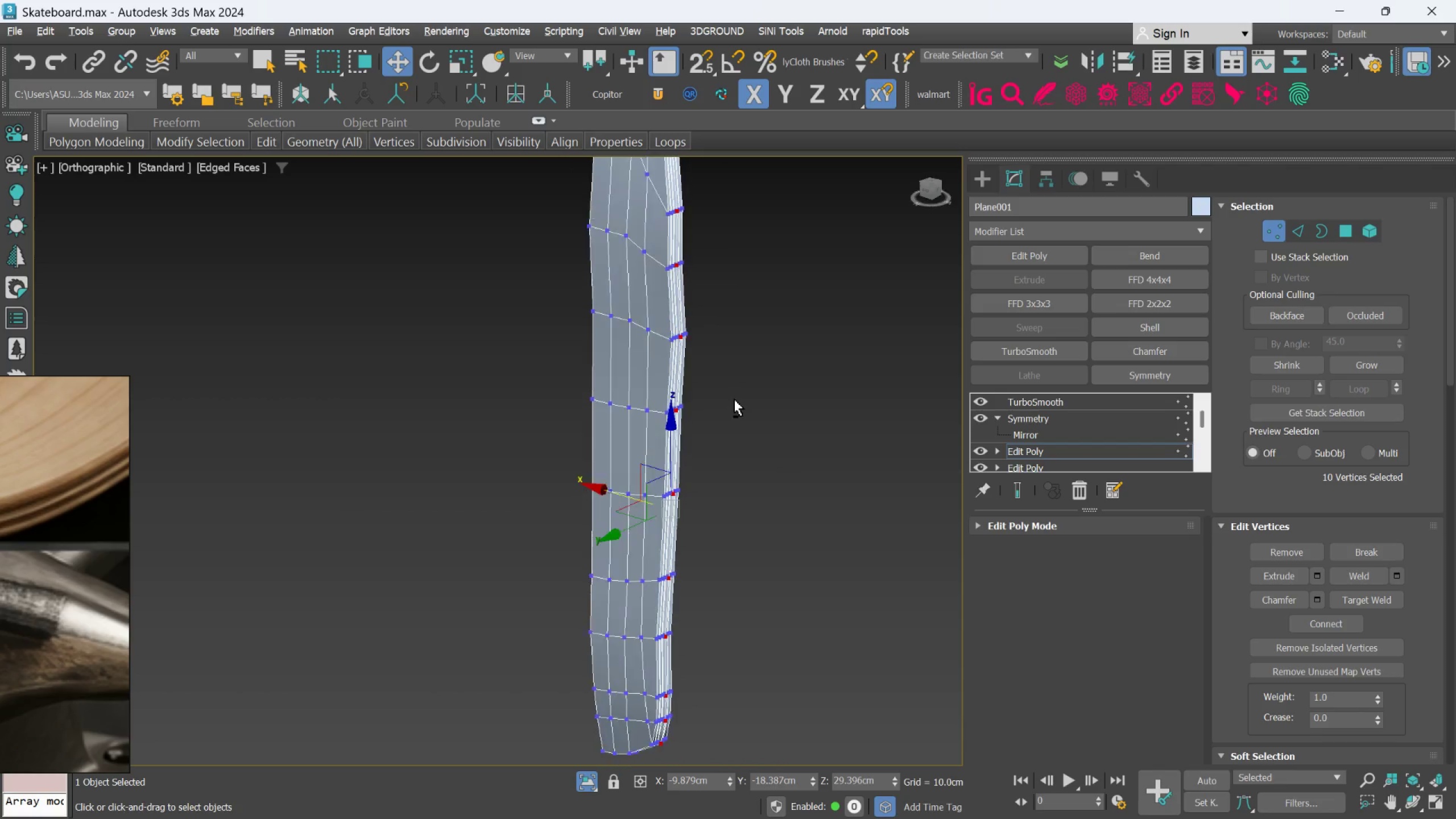 
key(Alt+AltLeft)
 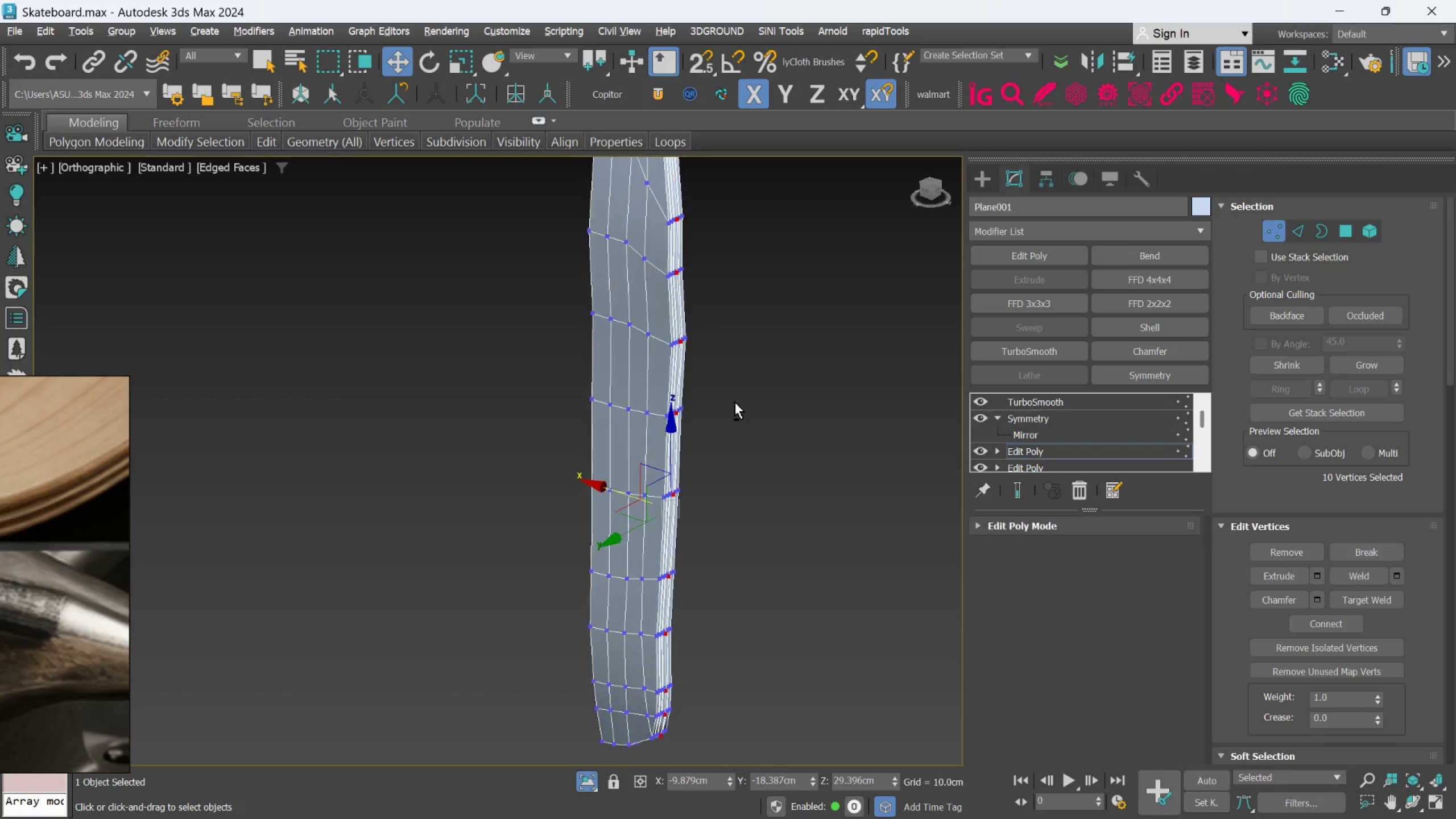 
key(Alt+AltLeft)
 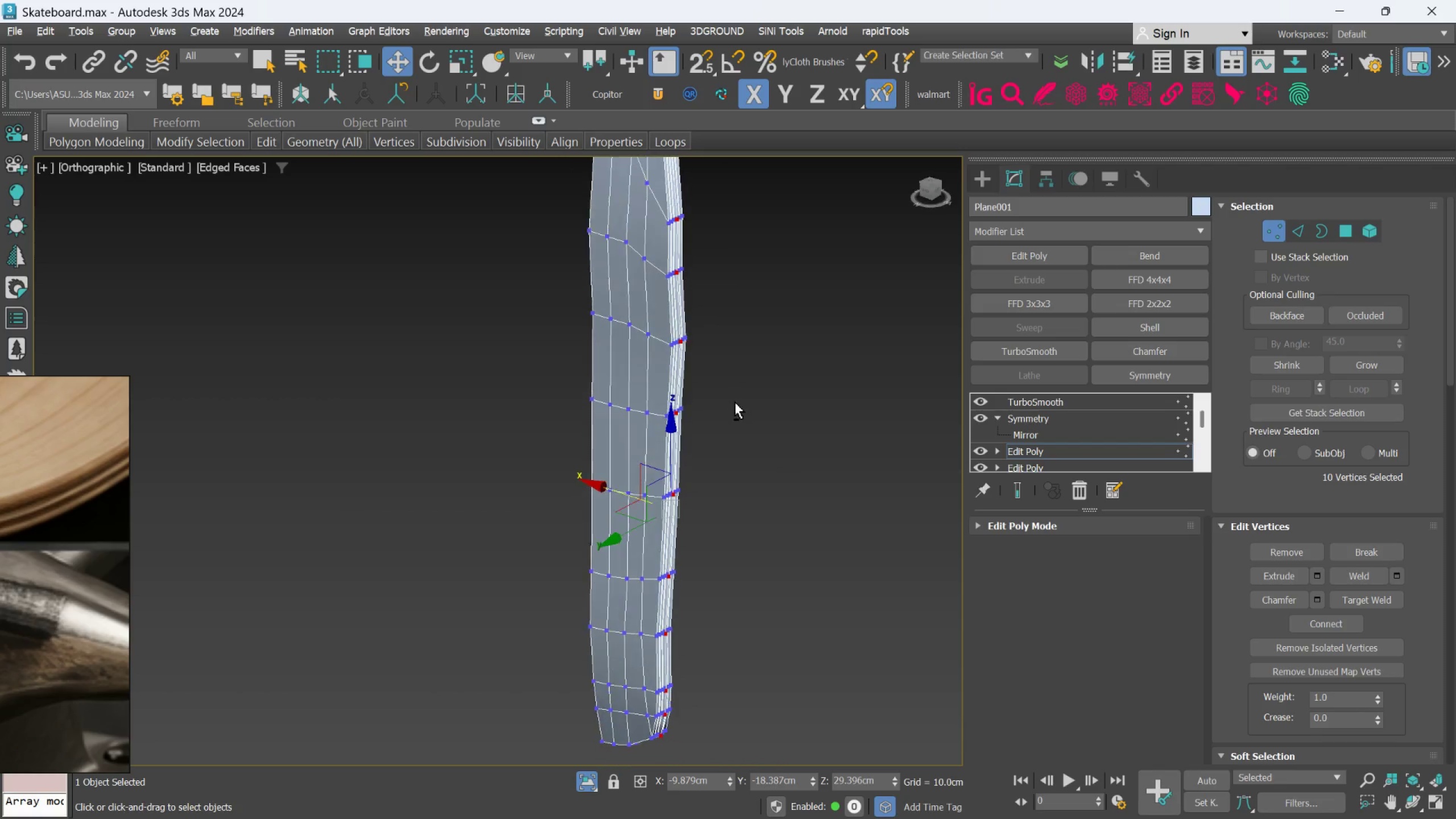 
key(Alt+AltLeft)
 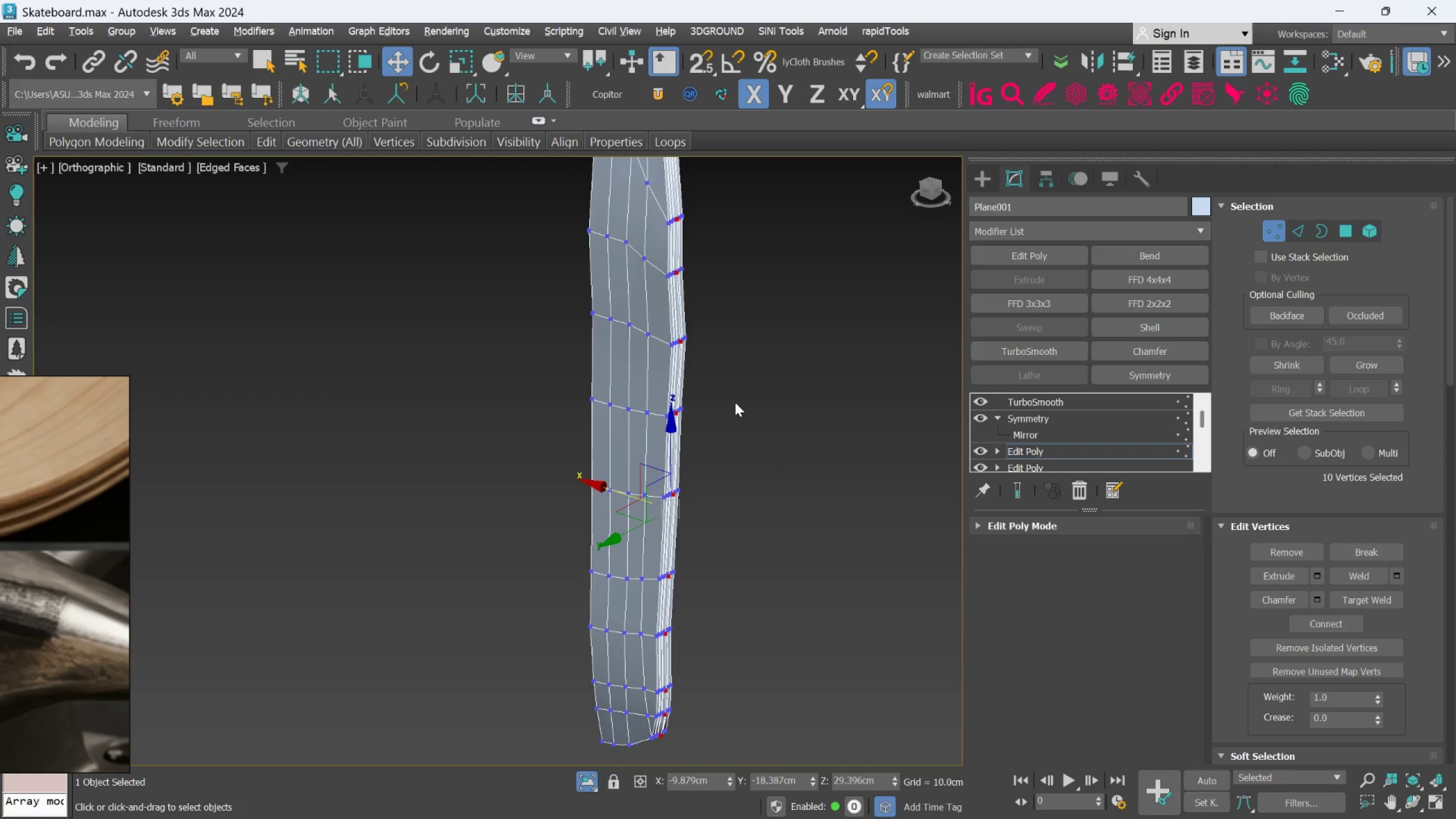 
hold_key(key=AltLeft, duration=2.22)
 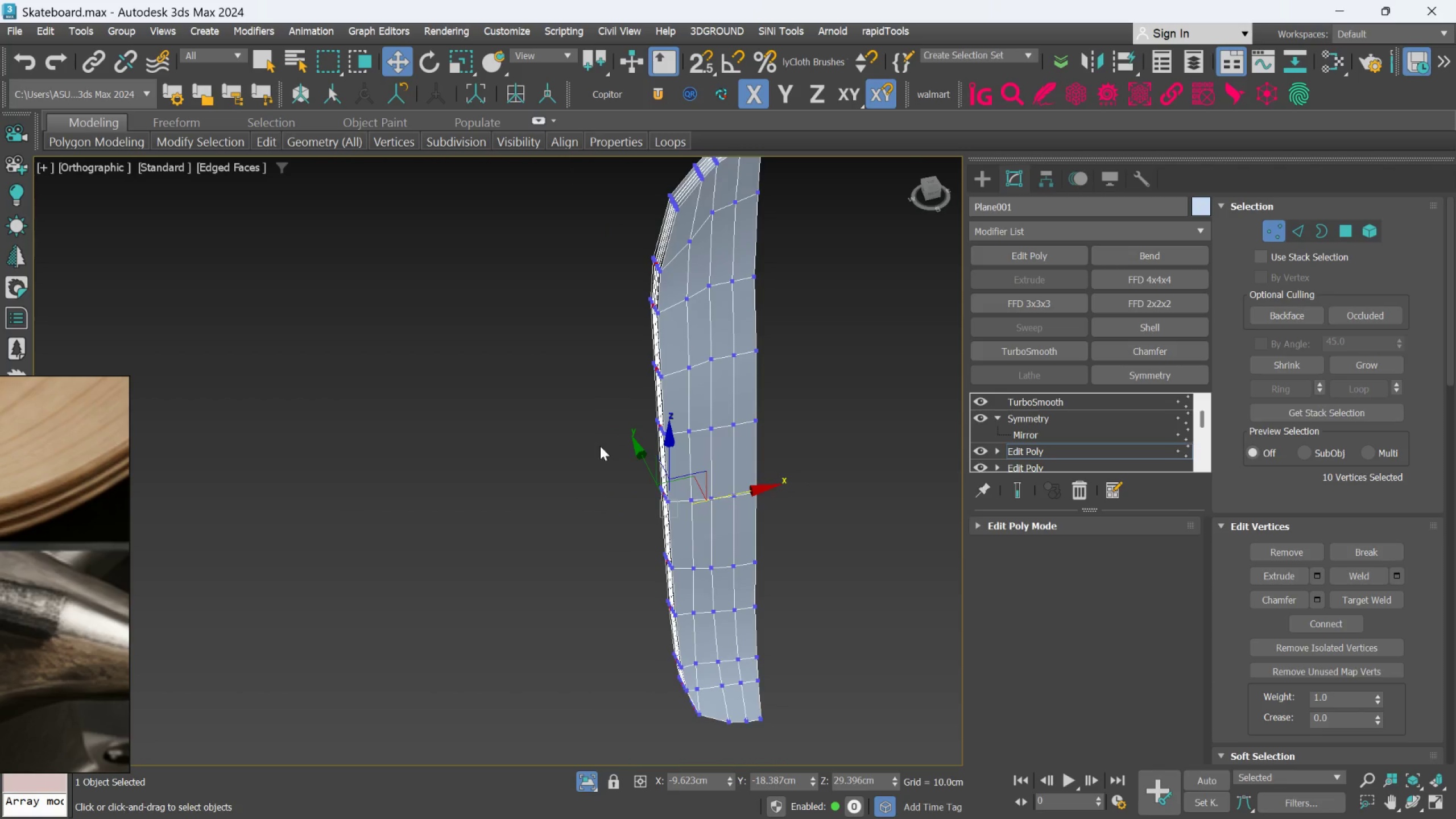 
key(Control+Z)
 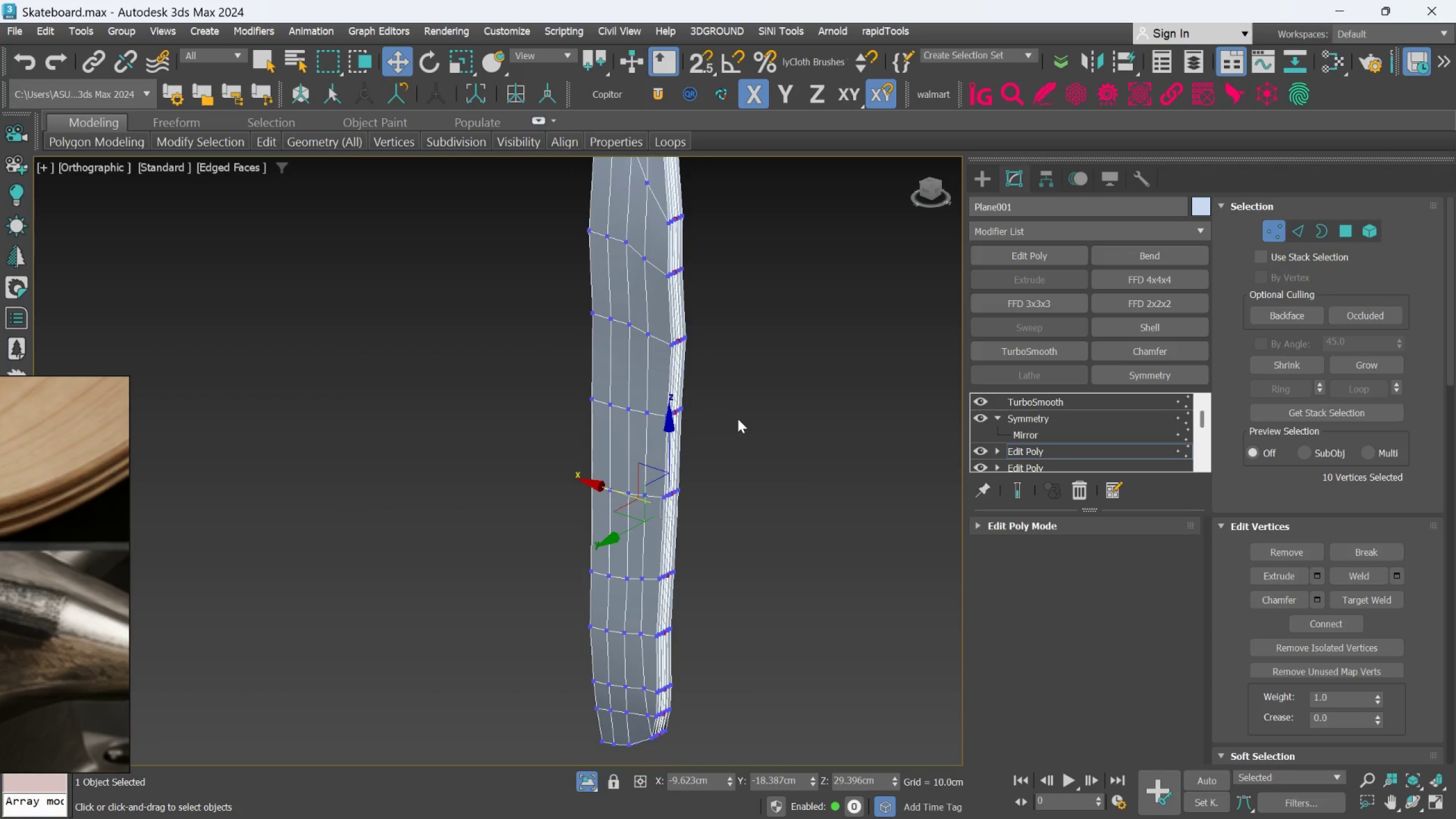 
hold_key(key=AltLeft, duration=0.47)
 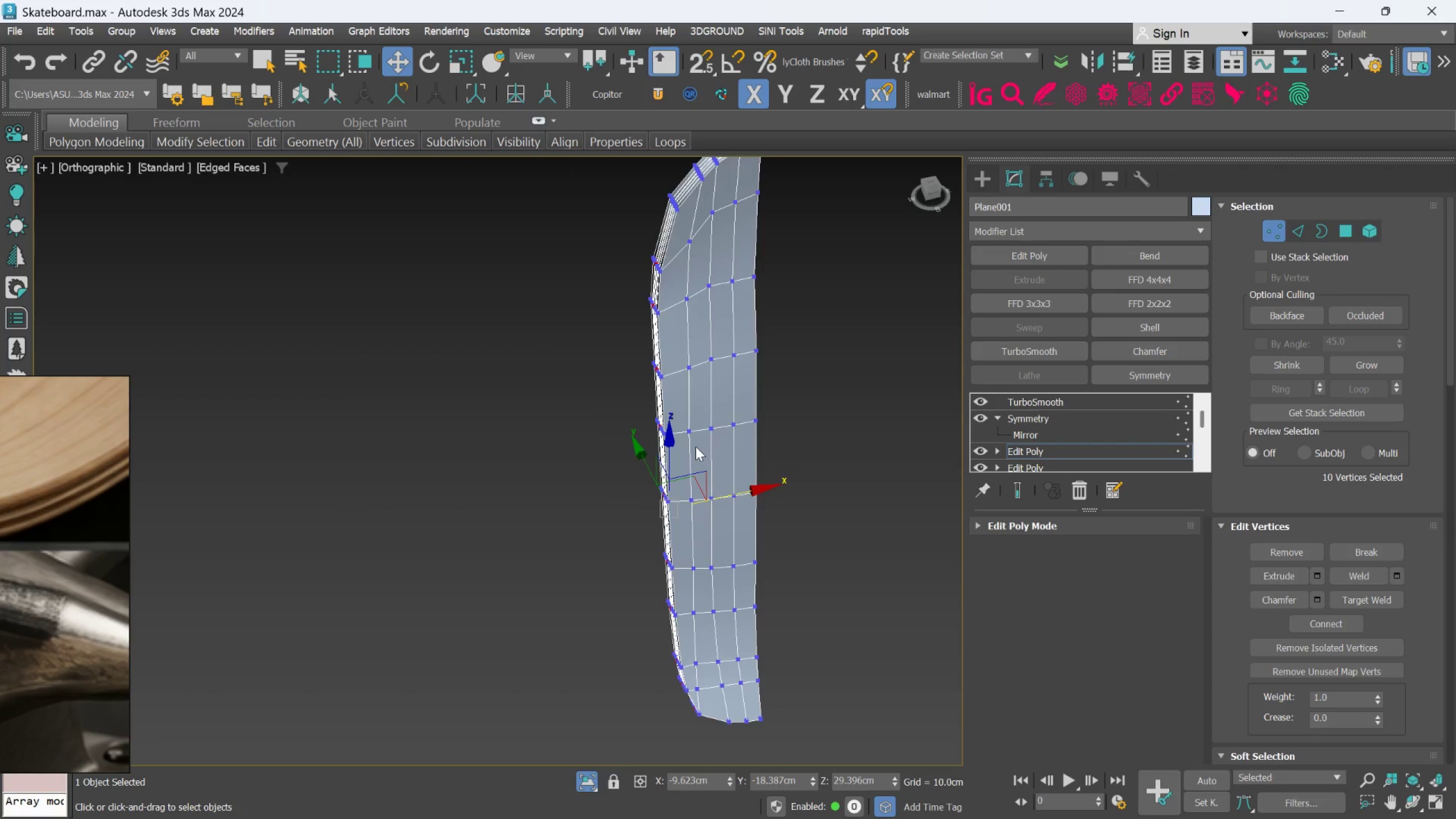 
key(F)
 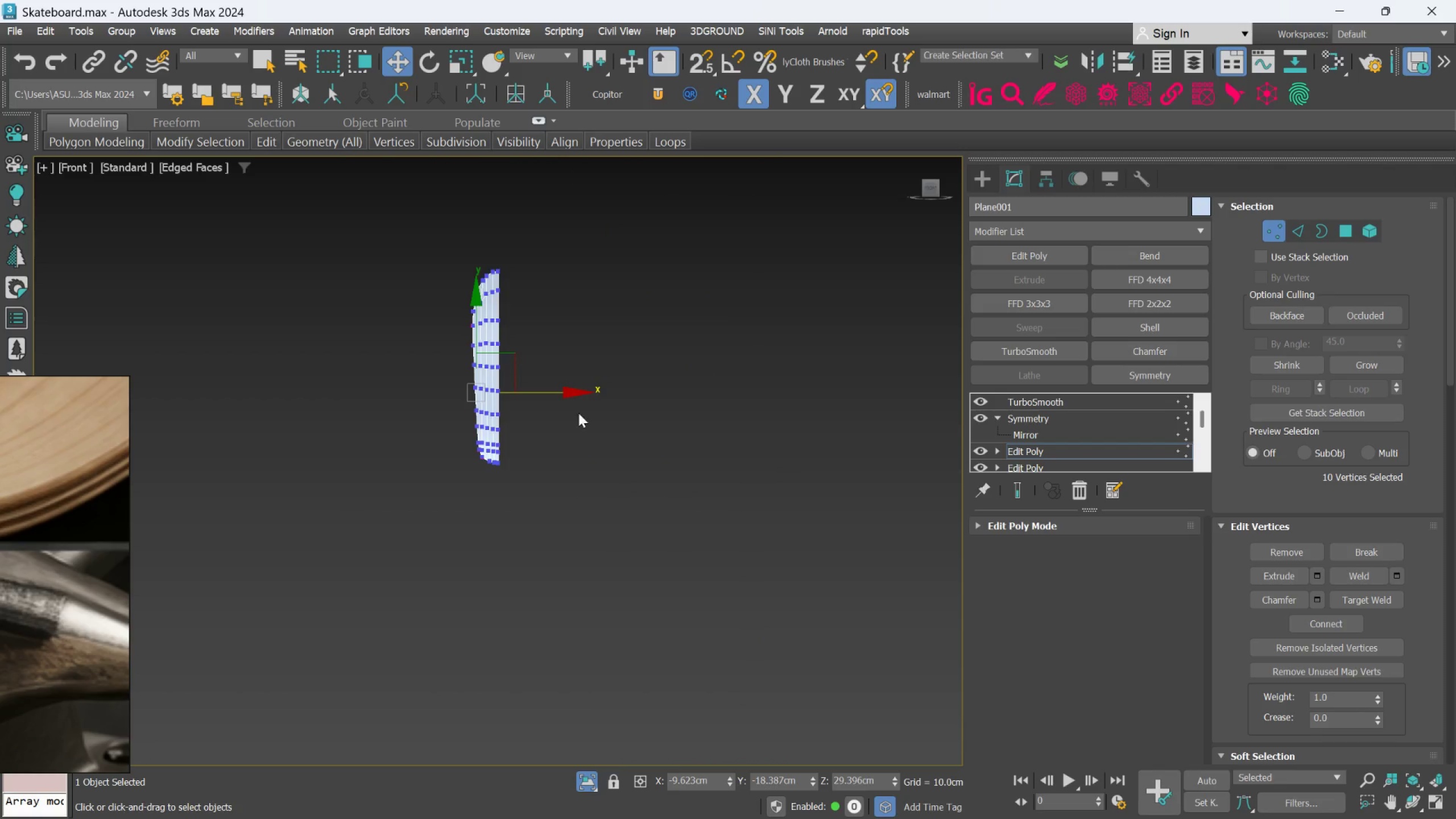 
scroll: coordinate [568, 407], scroll_direction: up, amount: 3.0
 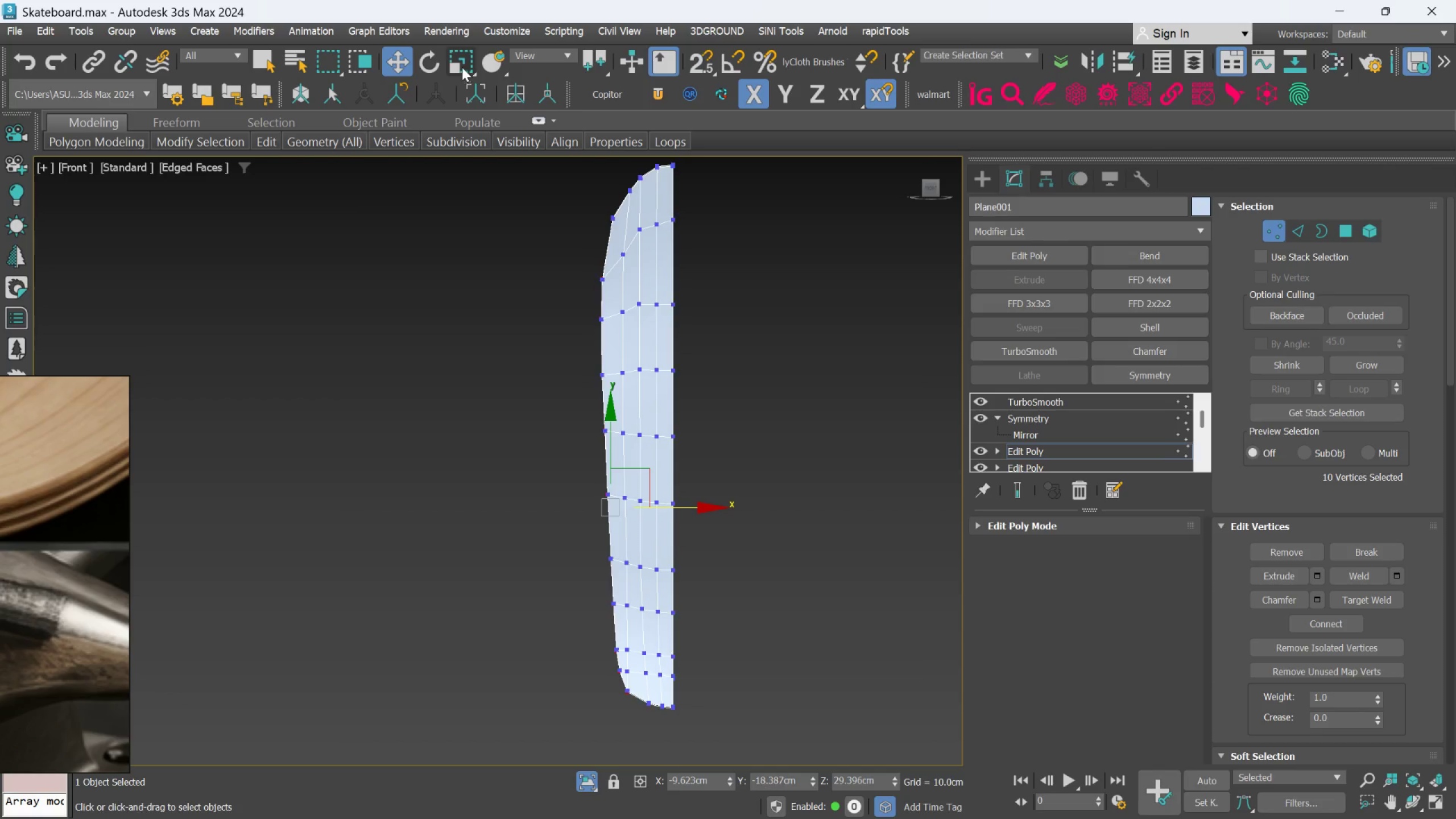 
right_click([403, 64])
 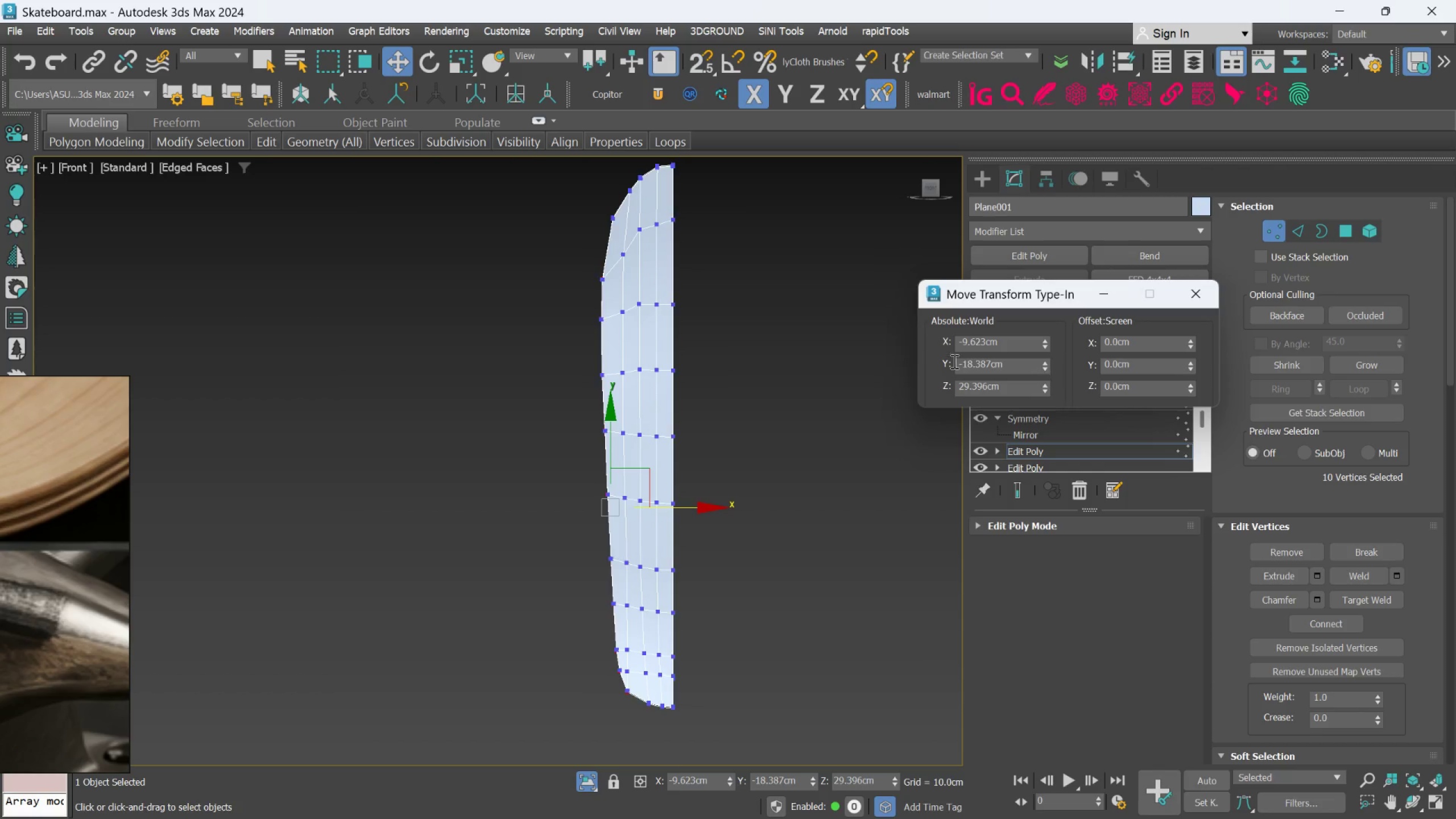 
scroll: coordinate [669, 461], scroll_direction: up, amount: 2.0
 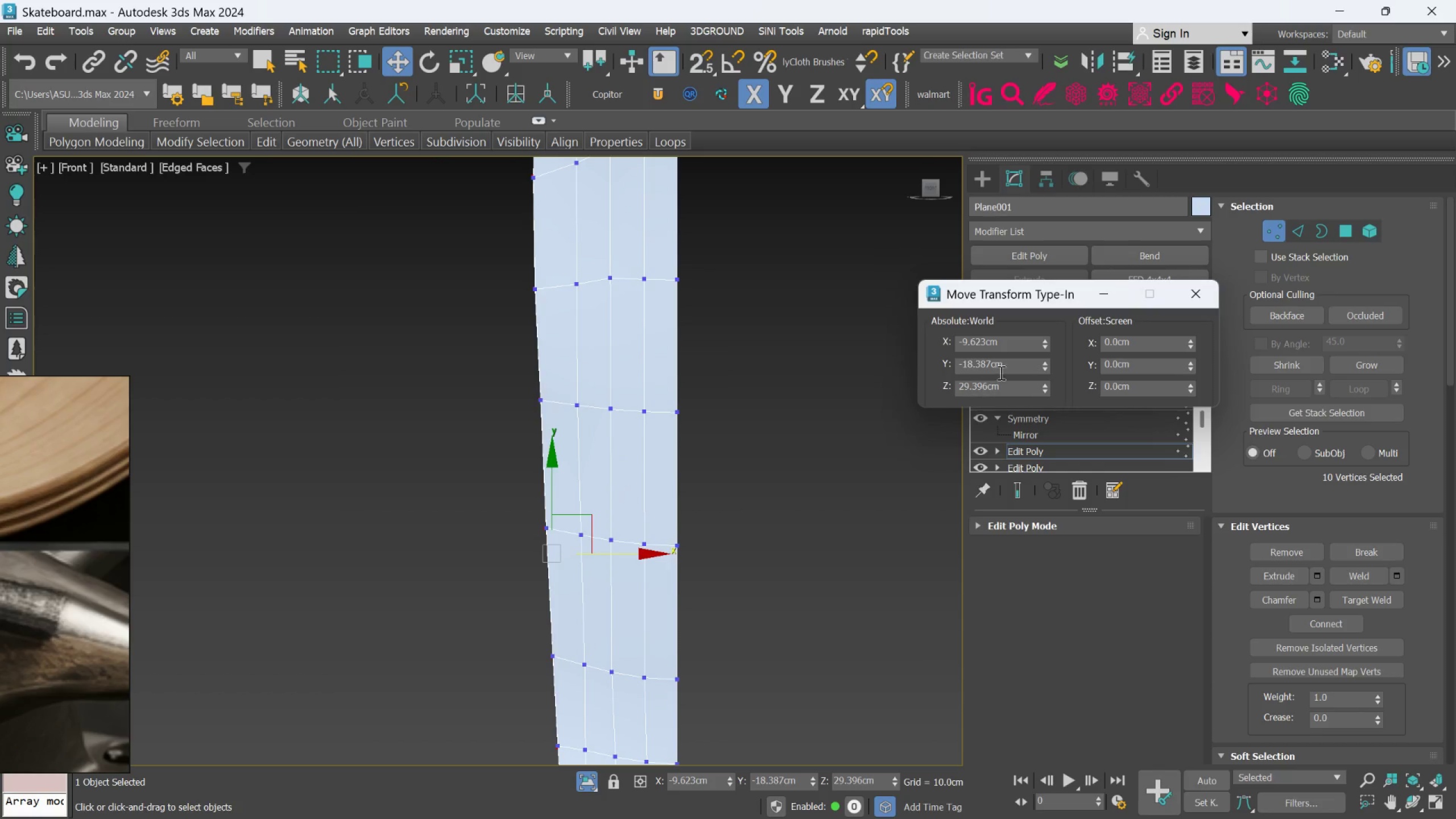 
hold_key(key=AltLeft, duration=1.52)
hold_key(key=AltLeft, duration=0.91)
left_click_drag(start_coordinate=[1045, 338], to_coordinate=[1042, 321])
 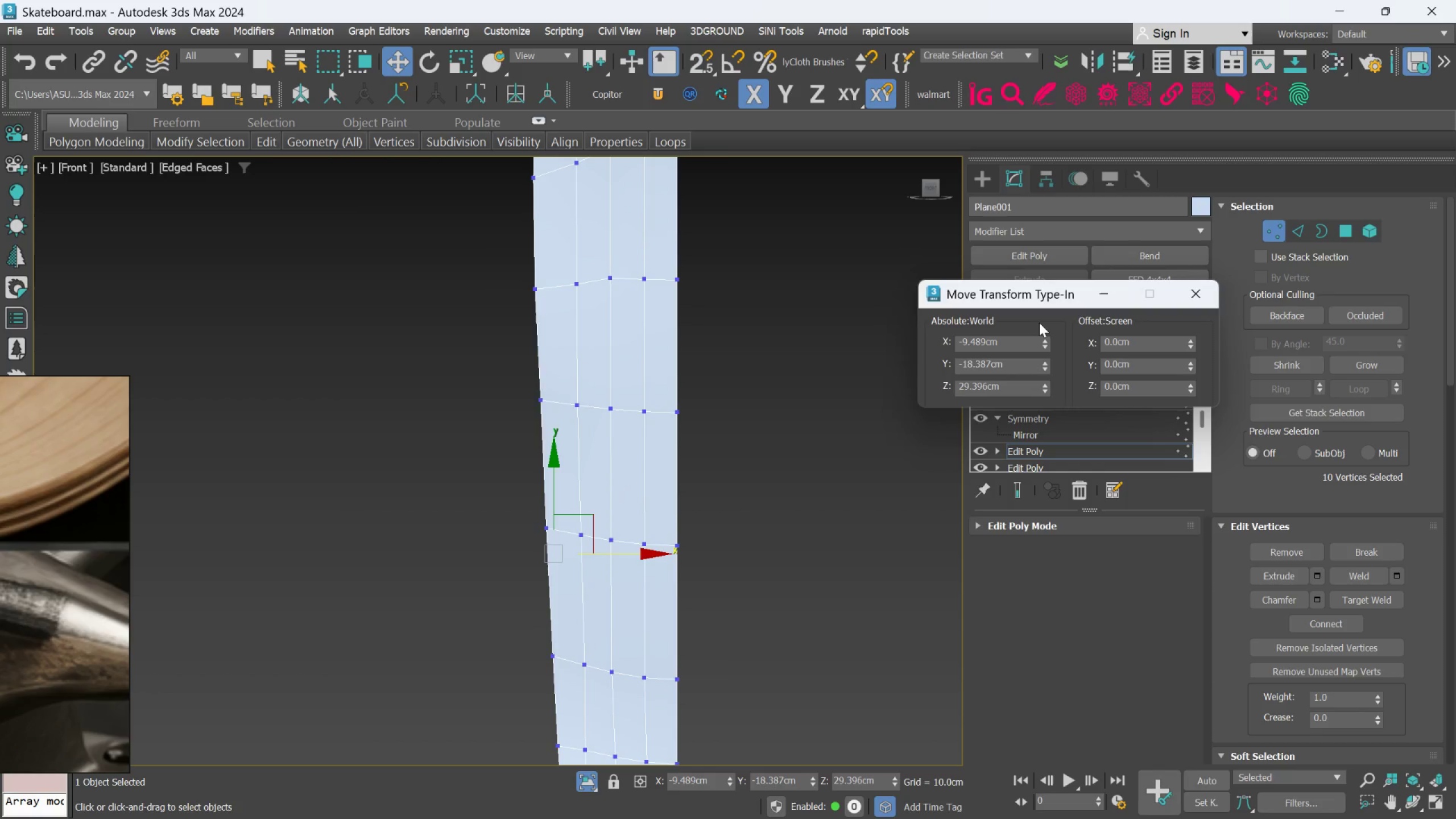 
key(Control+Z)
 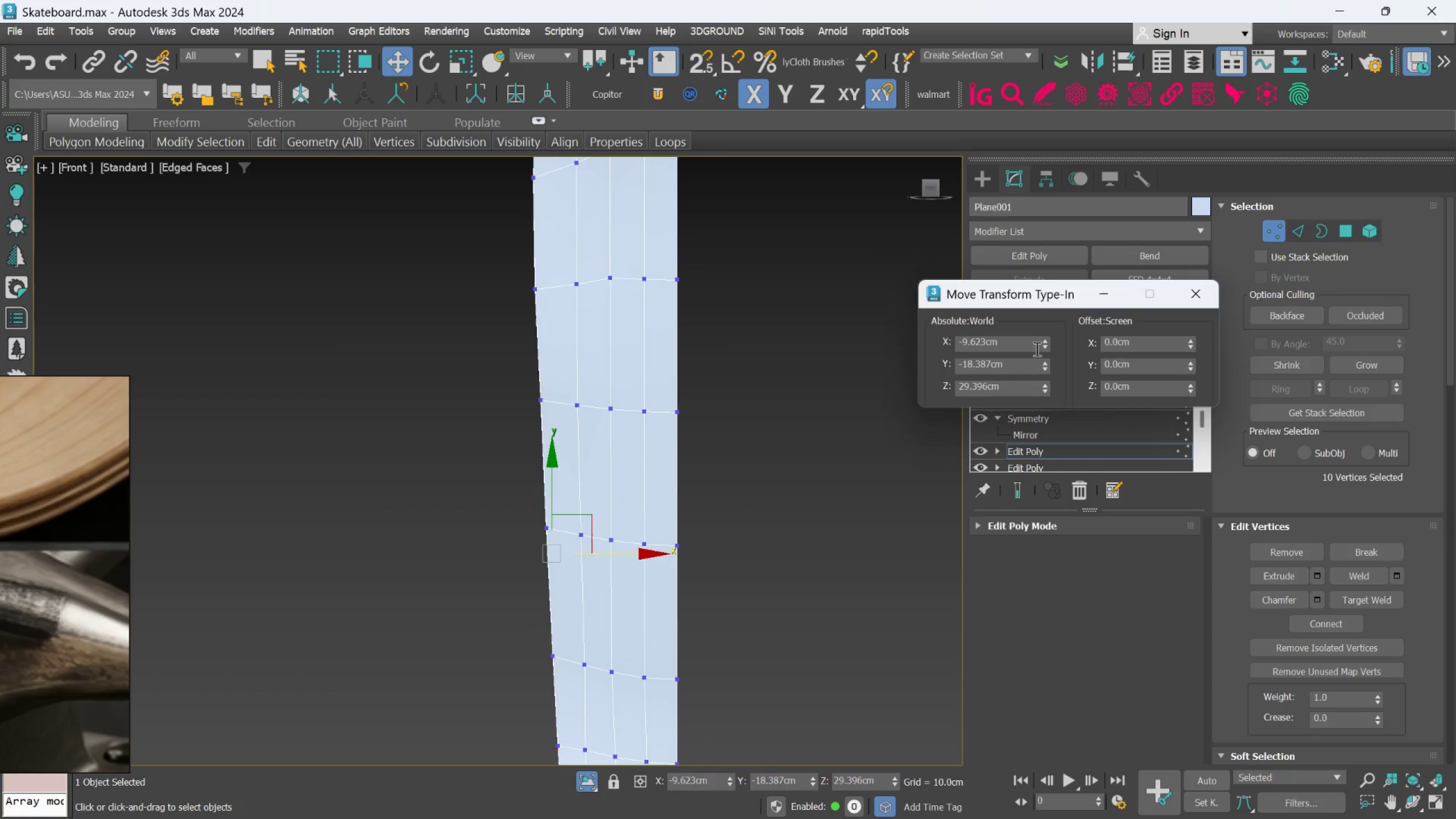 
hold_key(key=AltLeft, duration=1.5)
 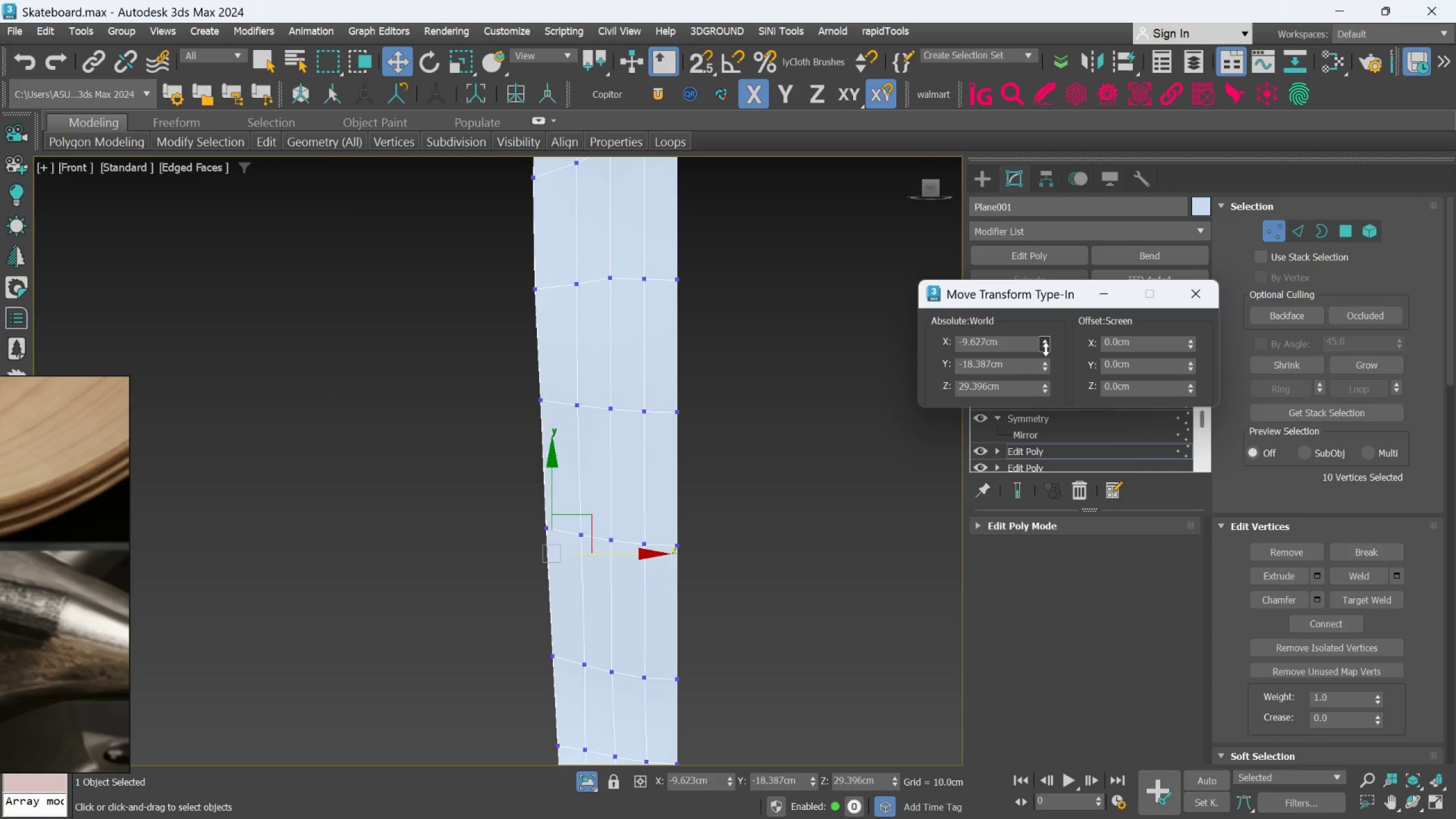 
hold_key(key=AltLeft, duration=1.51)
left_click_drag(start_coordinate=[1045, 348], to_coordinate=[1054, 363])
 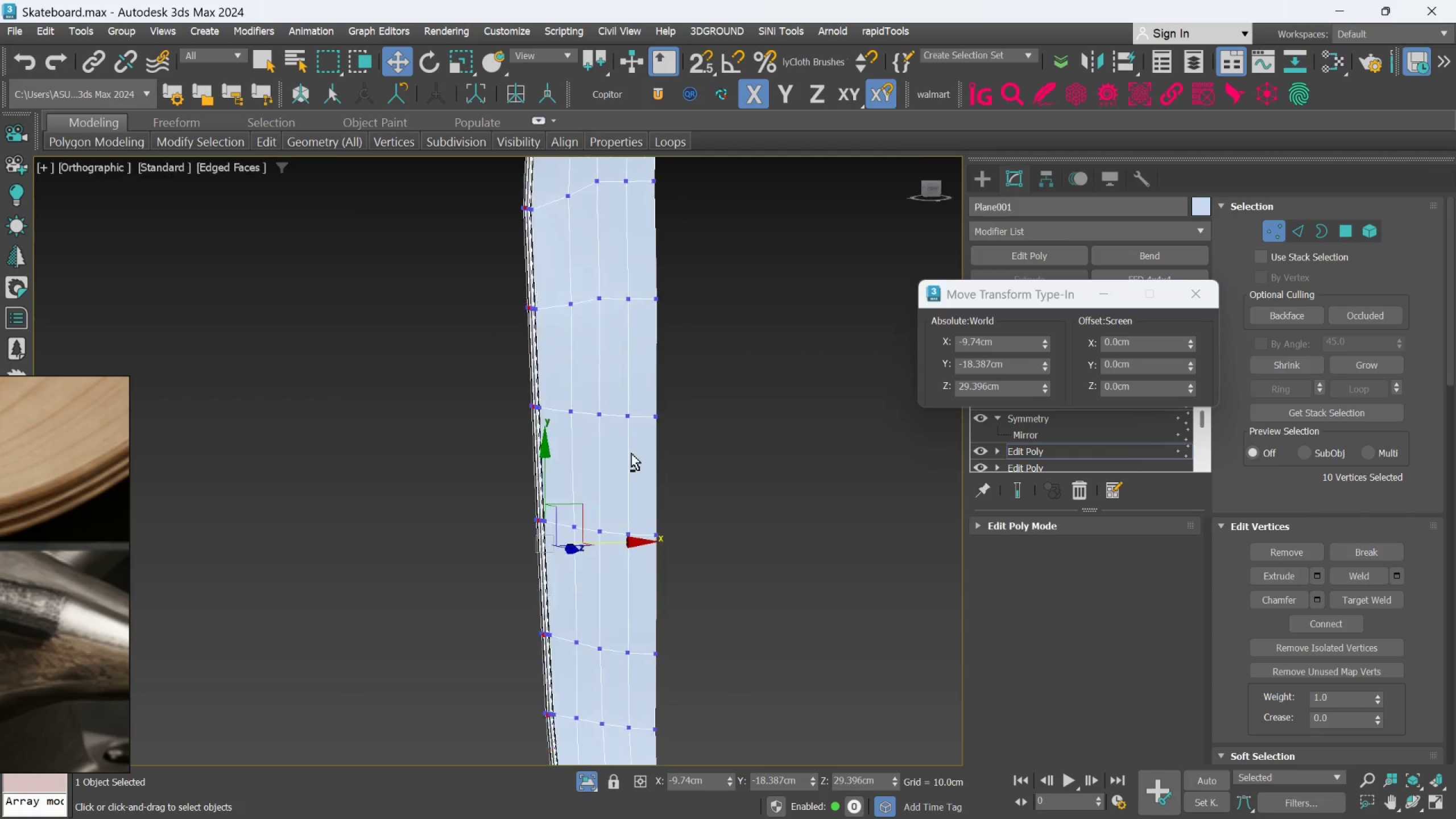 
hold_key(key=AltLeft, duration=0.41)
 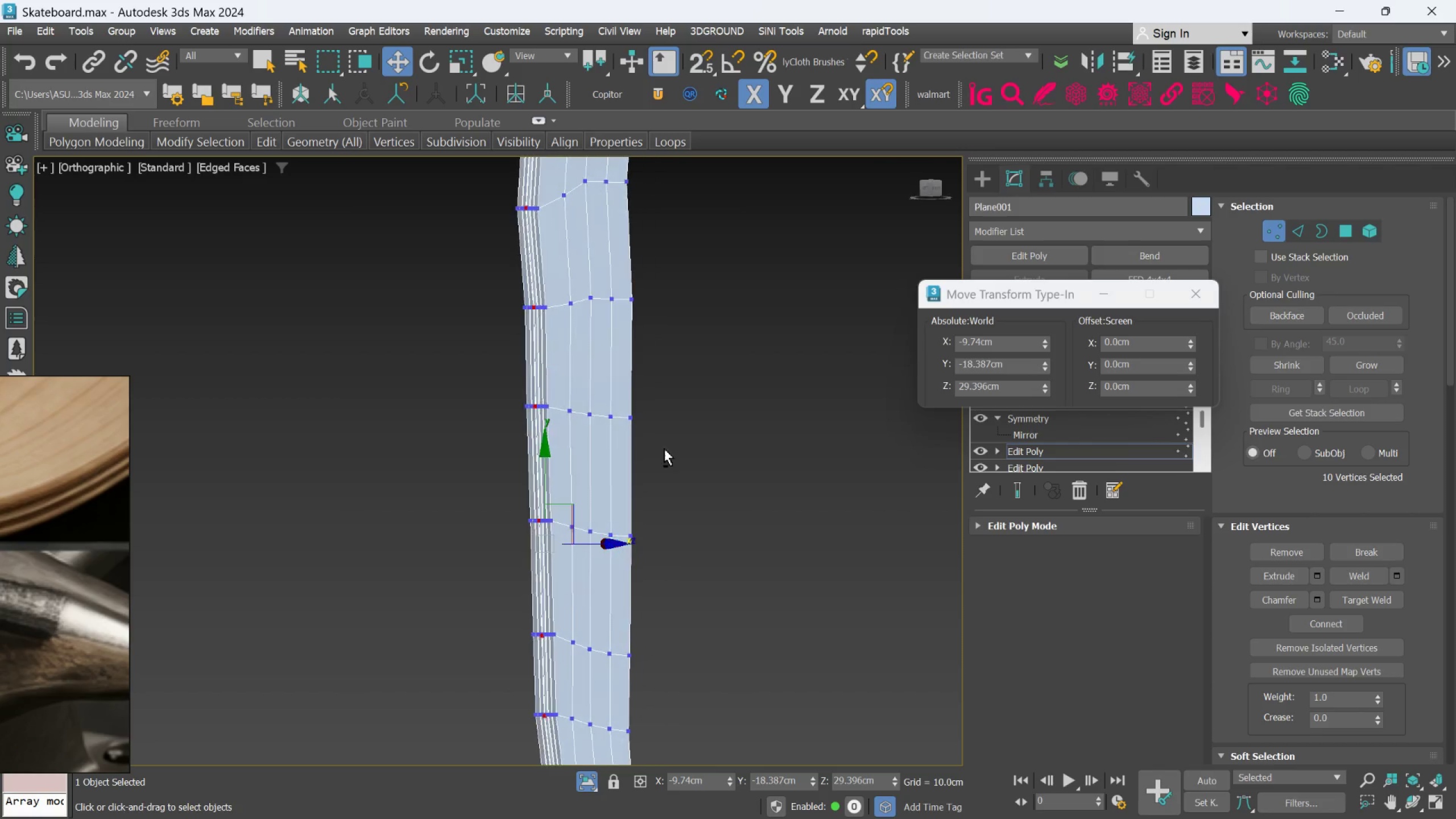 
hold_key(key=AltLeft, duration=0.7)
scroll: coordinate [611, 449], scroll_direction: down, amount: 1.0
 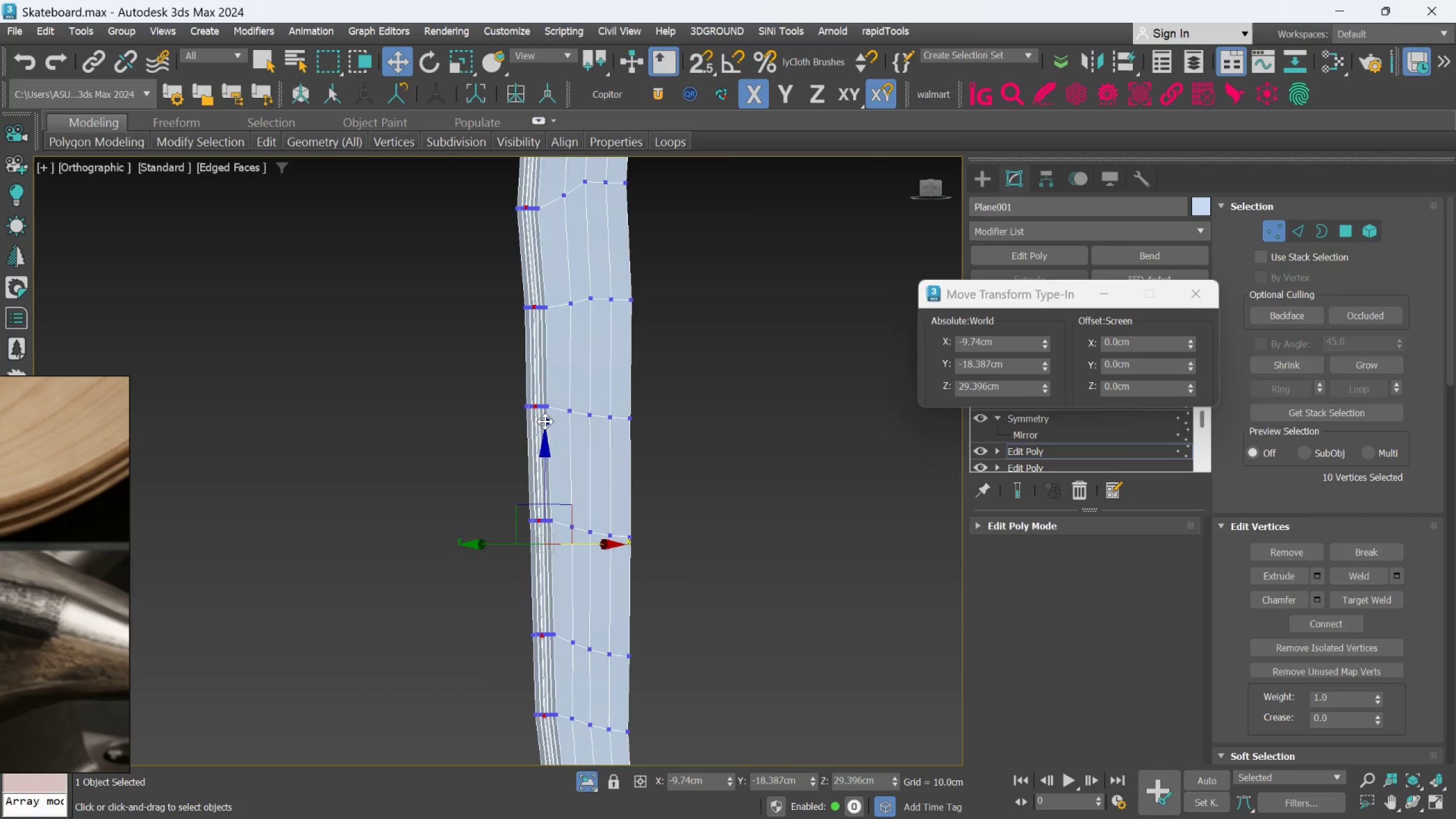 
scroll: coordinate [612, 487], scroll_direction: none, amount: 0.0
 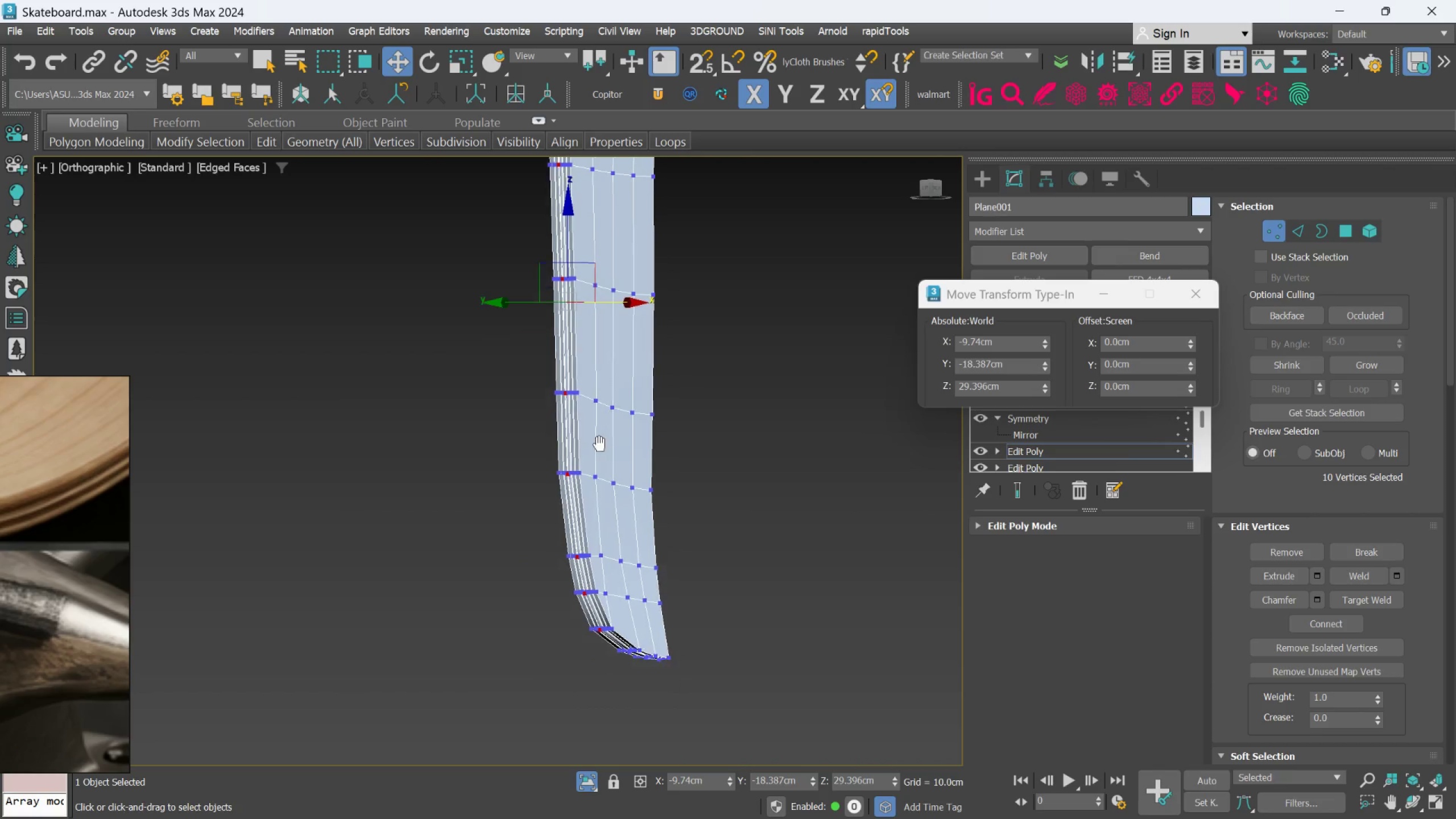 
scroll: coordinate [631, 621], scroll_direction: up, amount: 5.0
 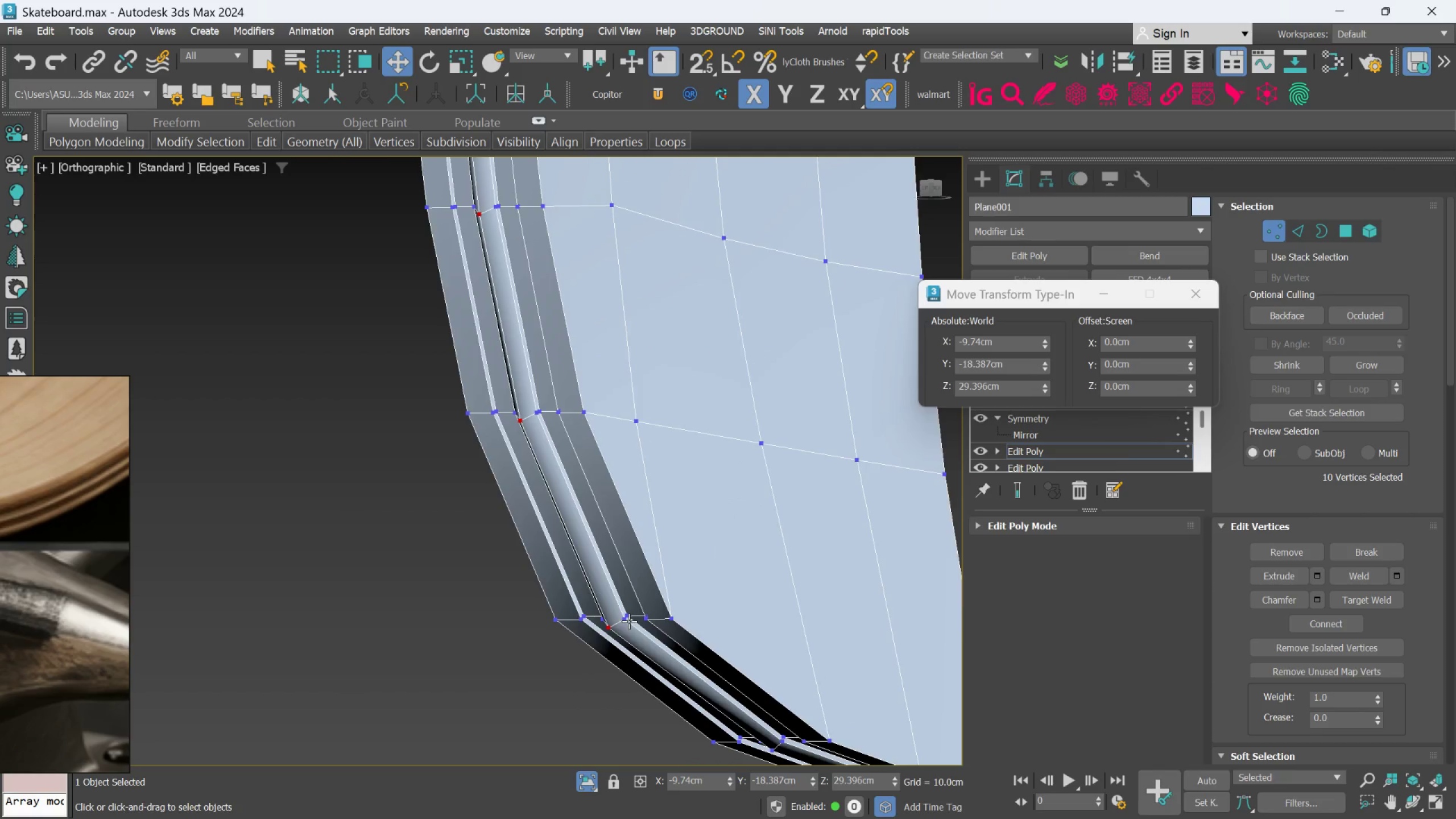 
scroll: coordinate [628, 620], scroll_direction: down, amount: 1.0
 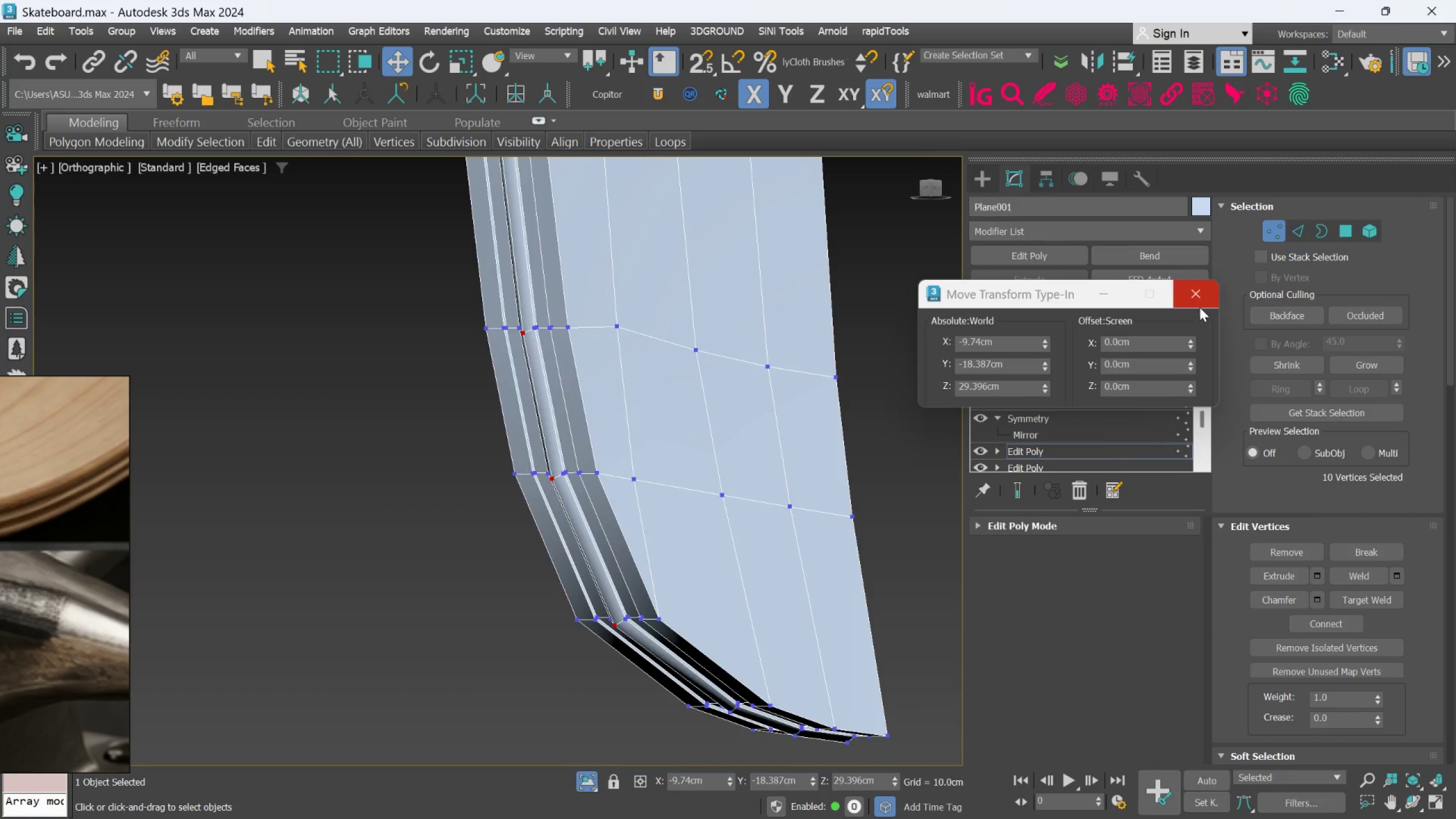 
left_click([1201, 301])
 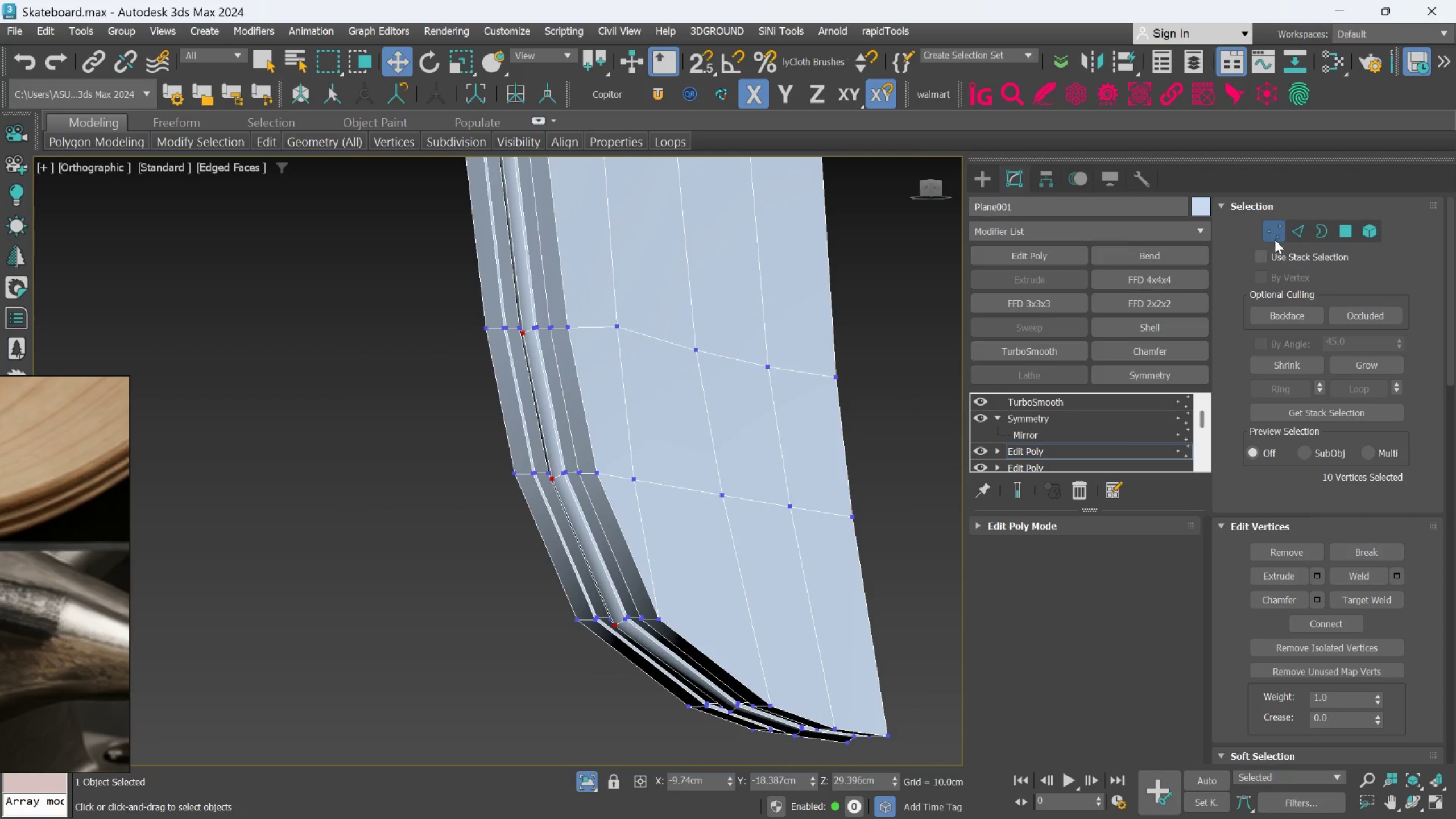 
left_click([1275, 237])
 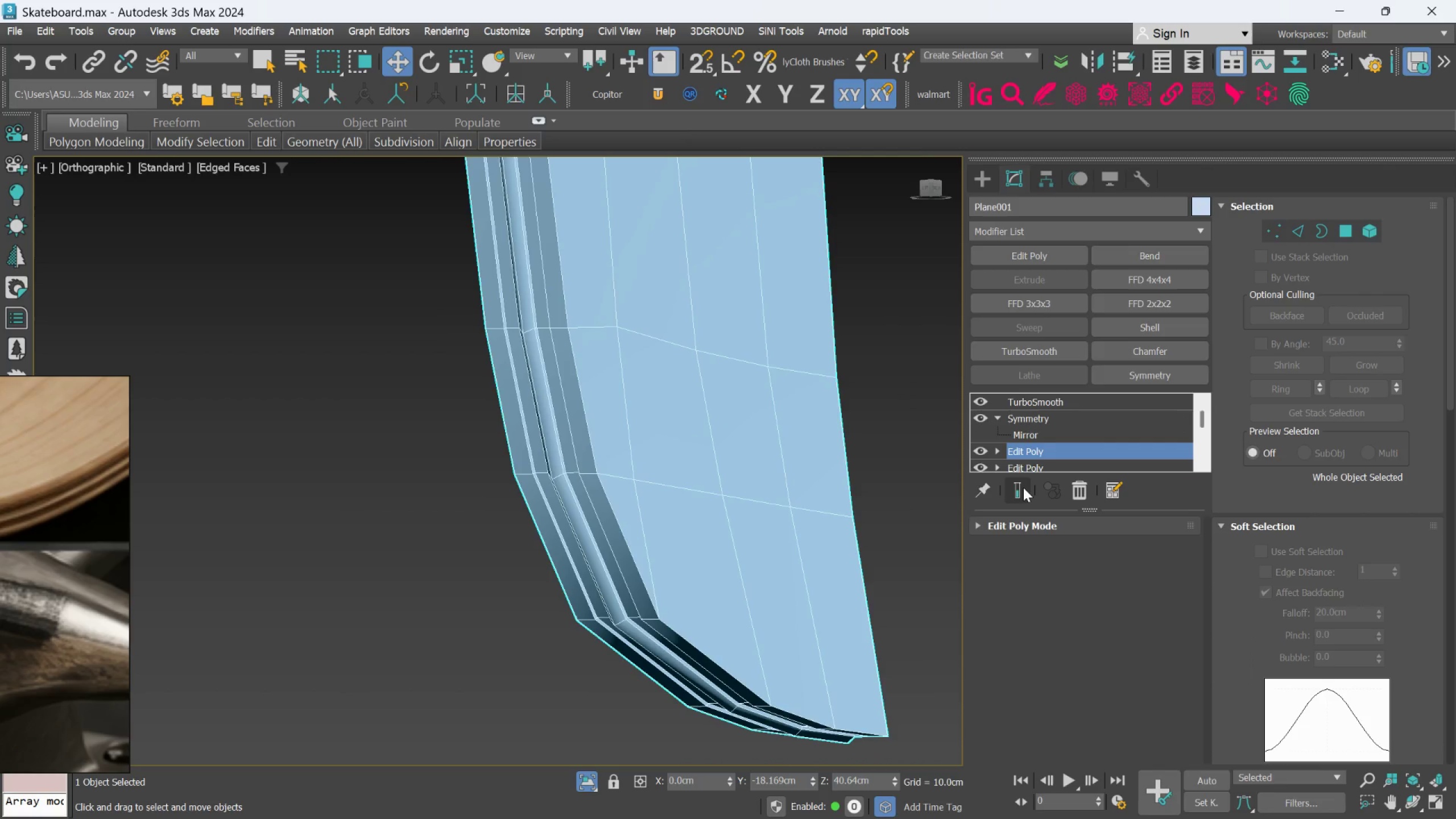 
left_click([1015, 489])
 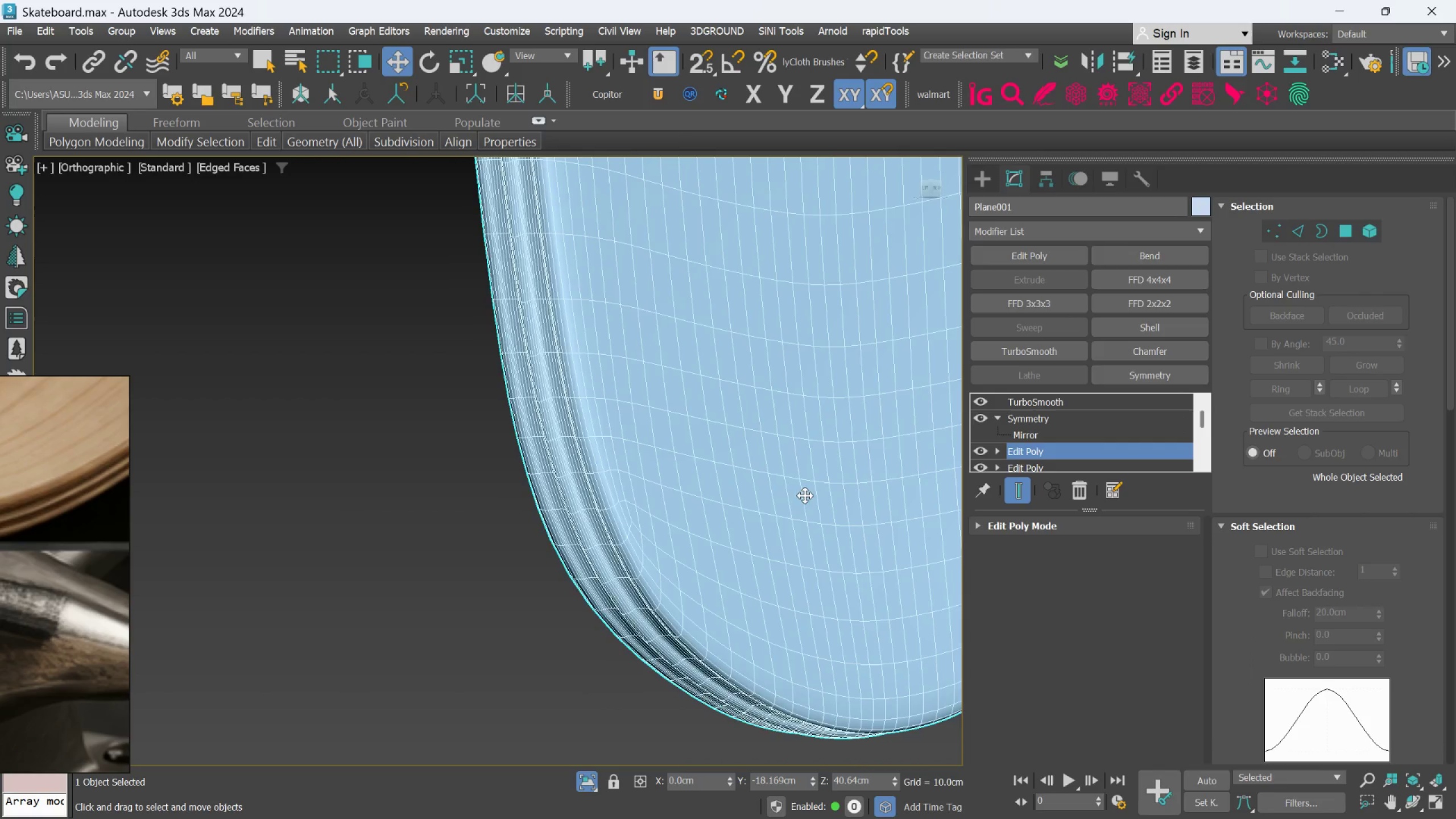 
hold_key(key=AltLeft, duration=0.47)
 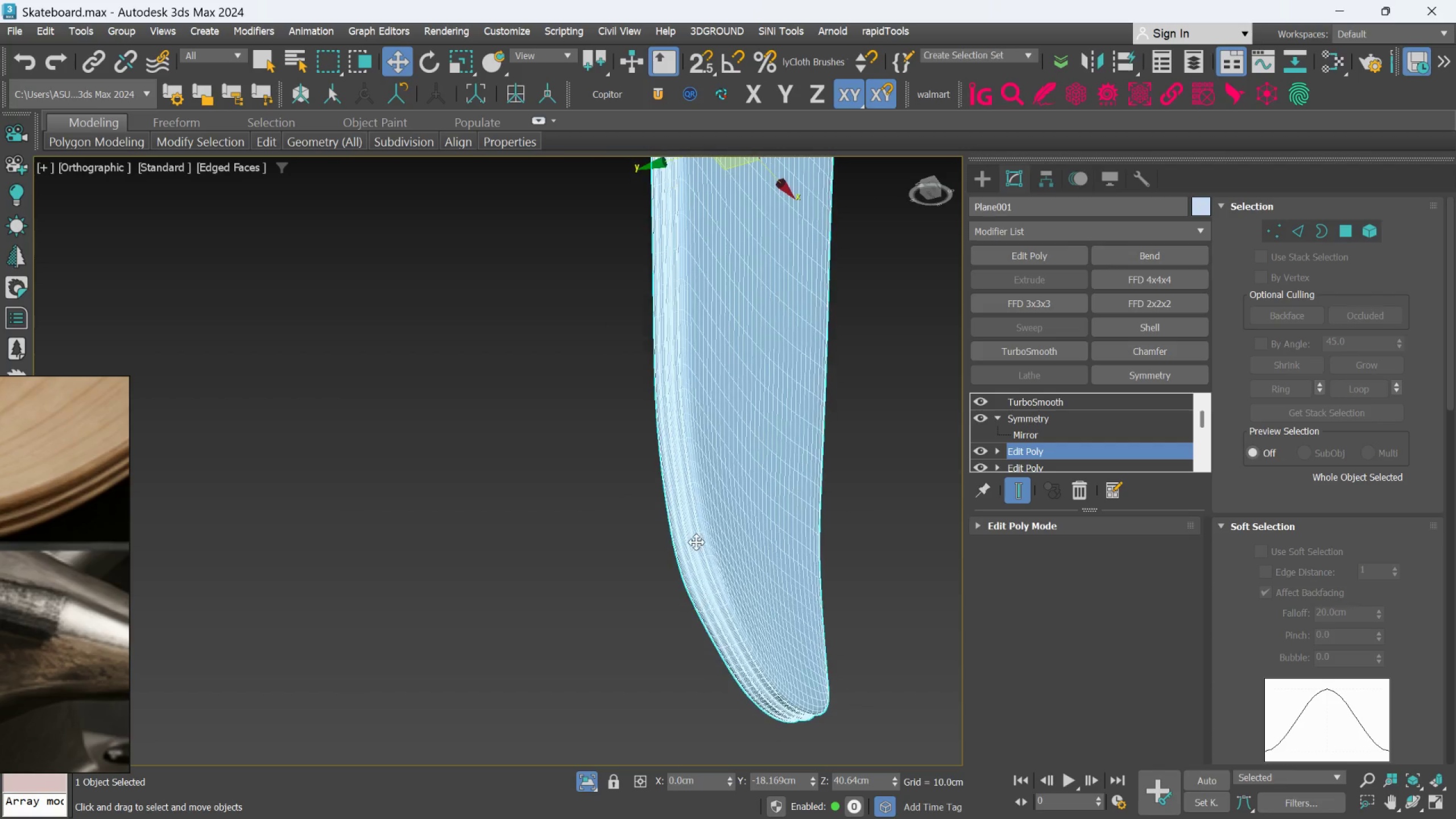 
scroll: coordinate [665, 506], scroll_direction: down, amount: 3.0
 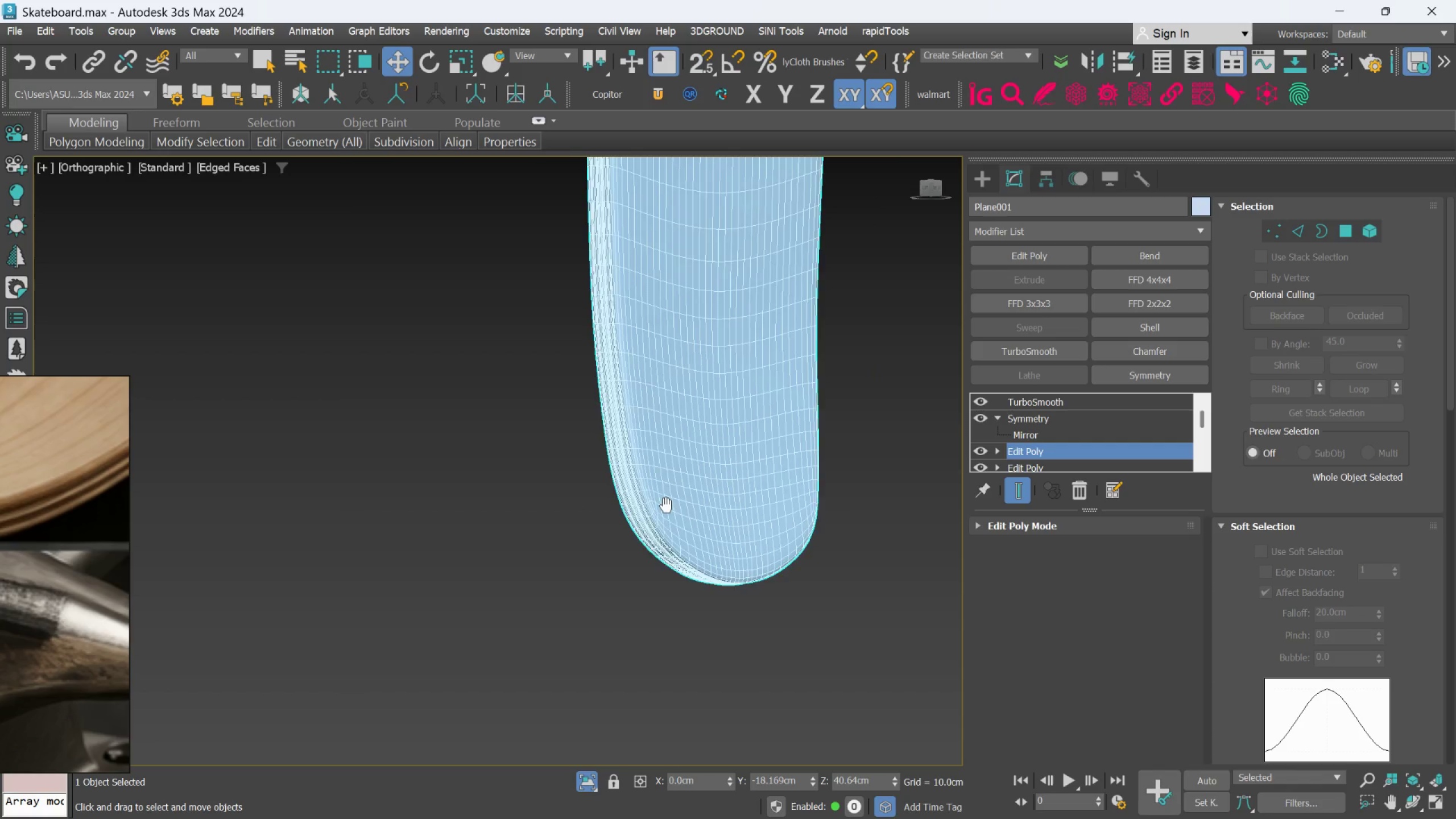 
hold_key(key=AltLeft, duration=0.33)
 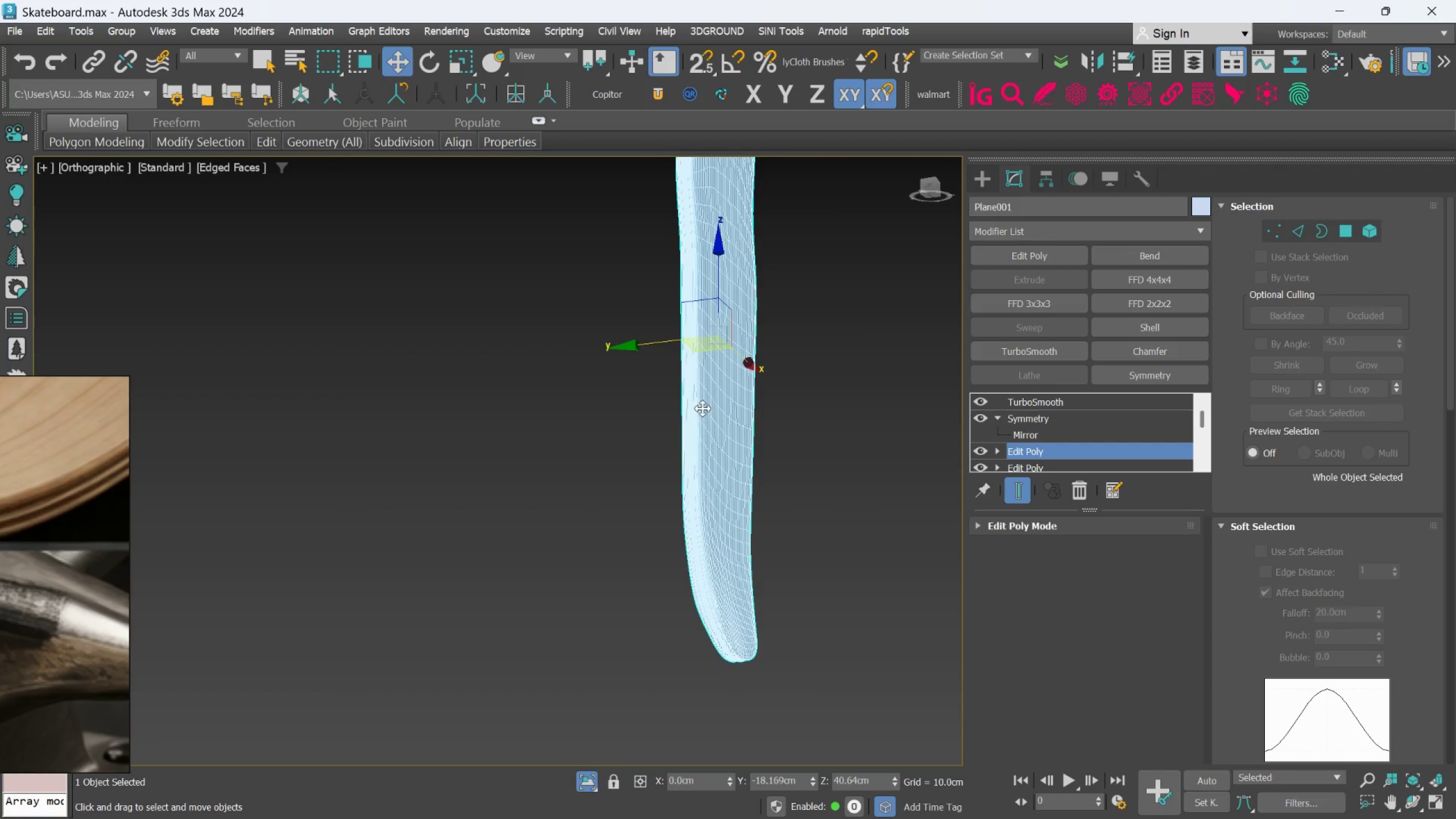 
scroll: coordinate [696, 533], scroll_direction: down, amount: 2.0
 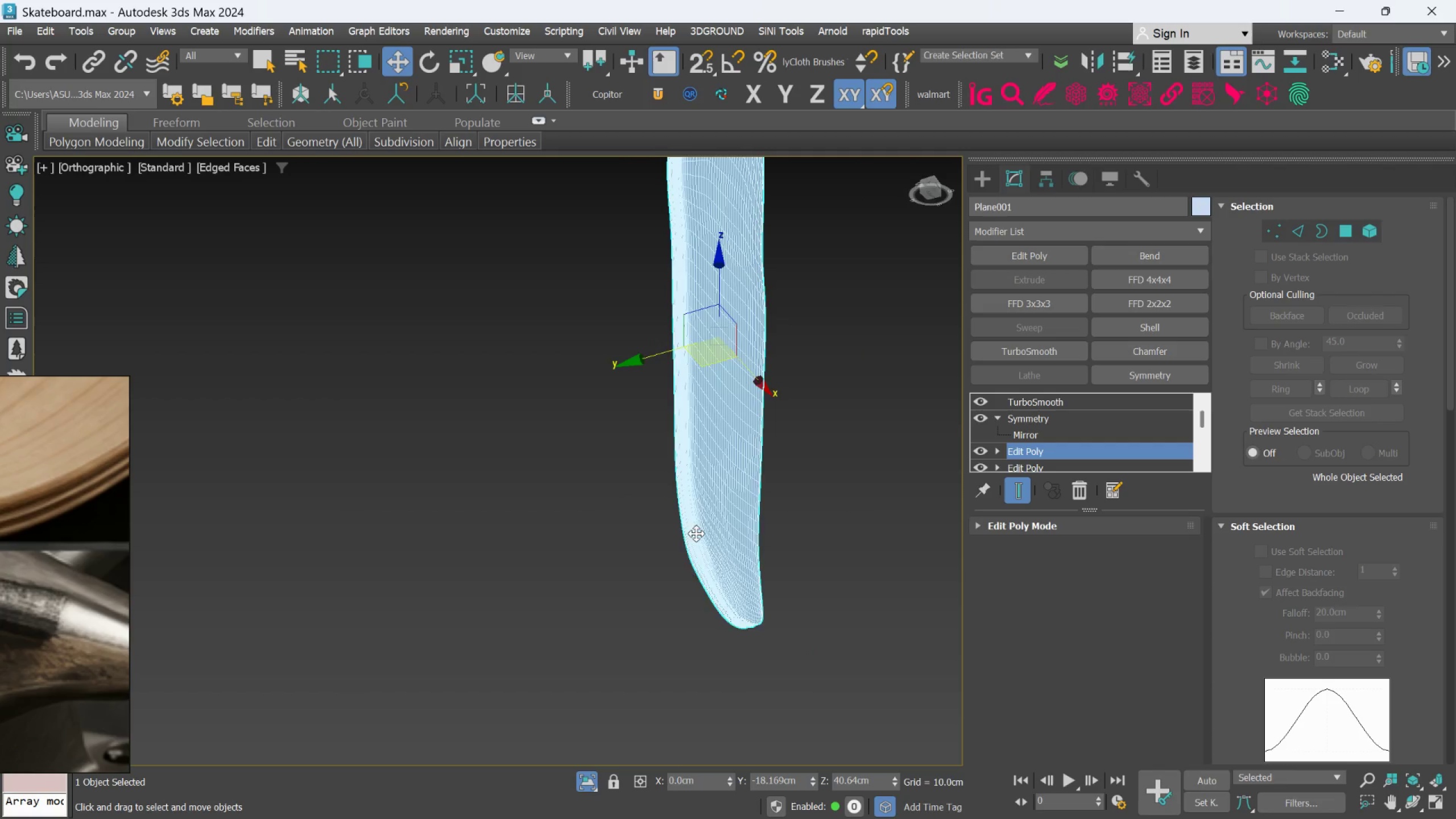 
key(F4)
 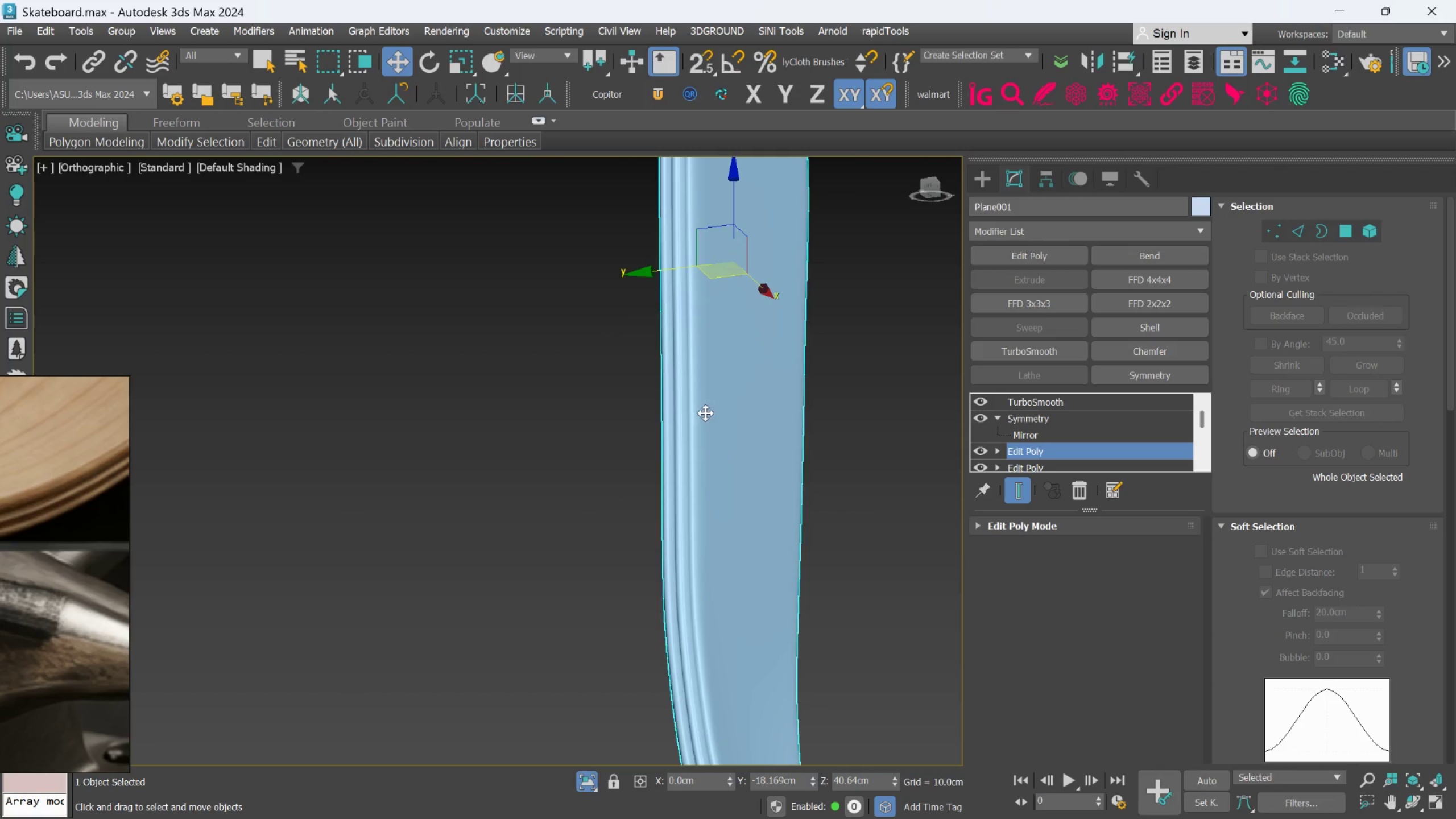 
scroll: coordinate [708, 419], scroll_direction: up, amount: 4.0
 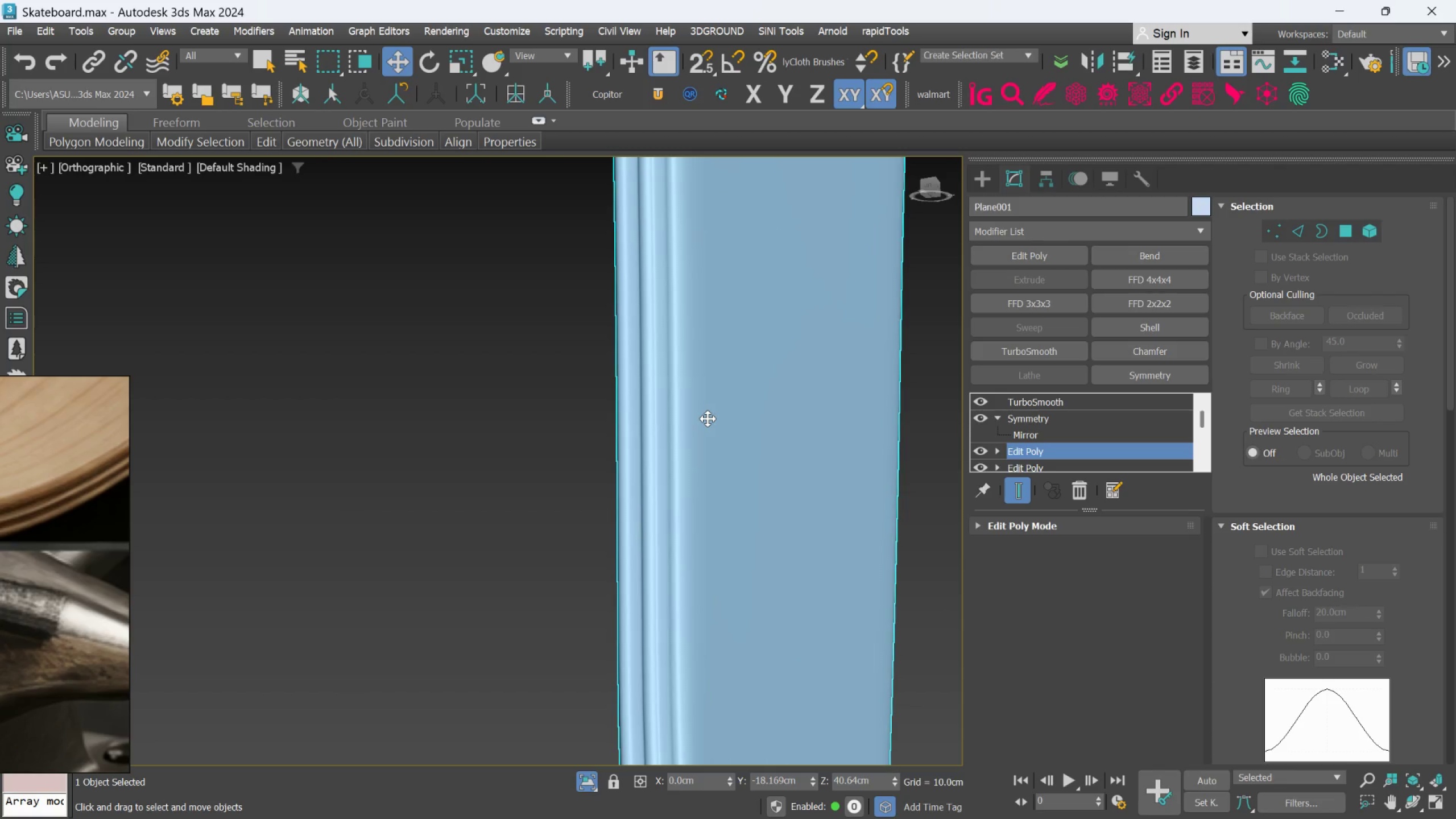 
hold_key(key=AltLeft, duration=1.34)
 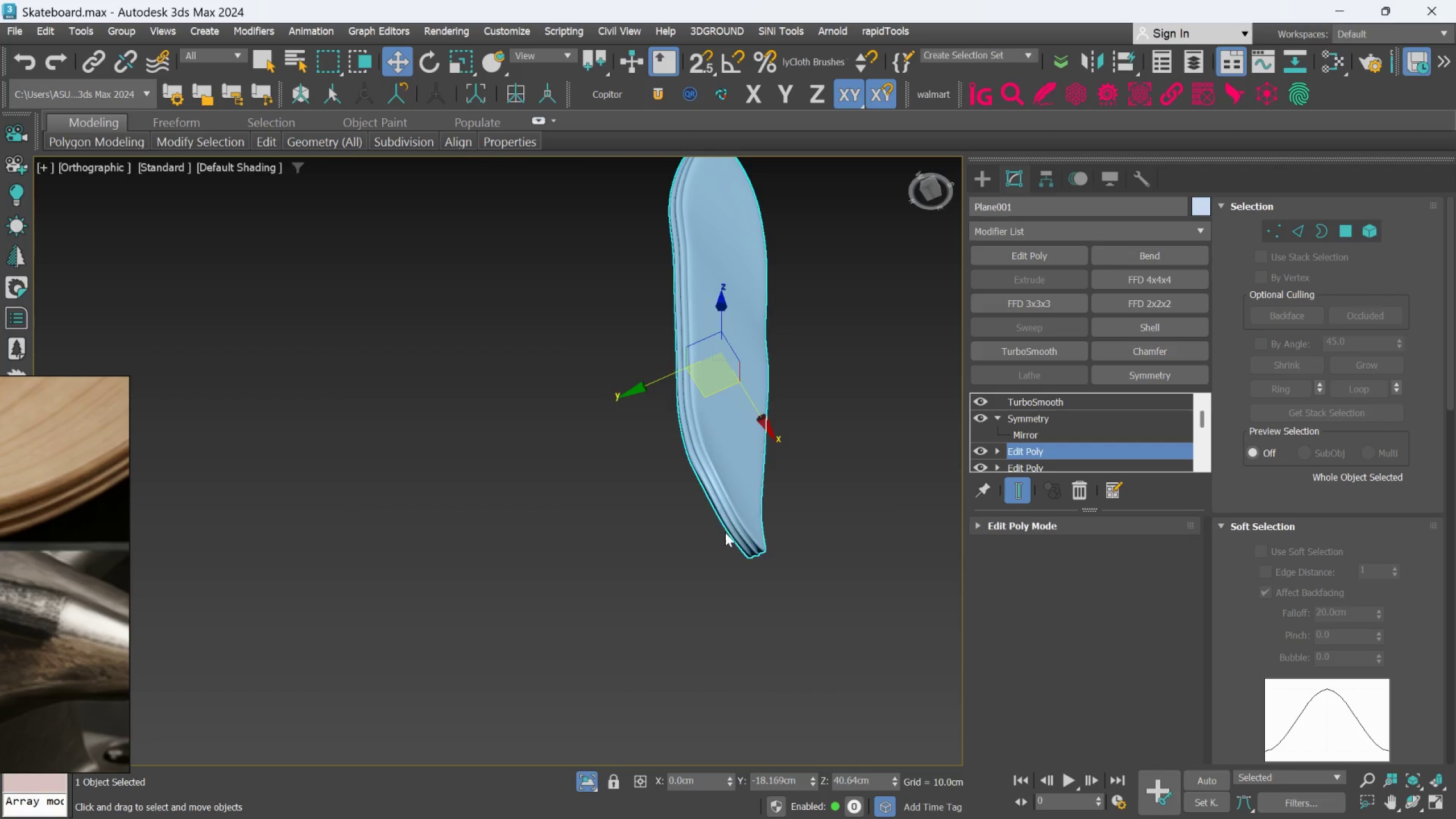 
scroll: coordinate [708, 434], scroll_direction: down, amount: 4.0
 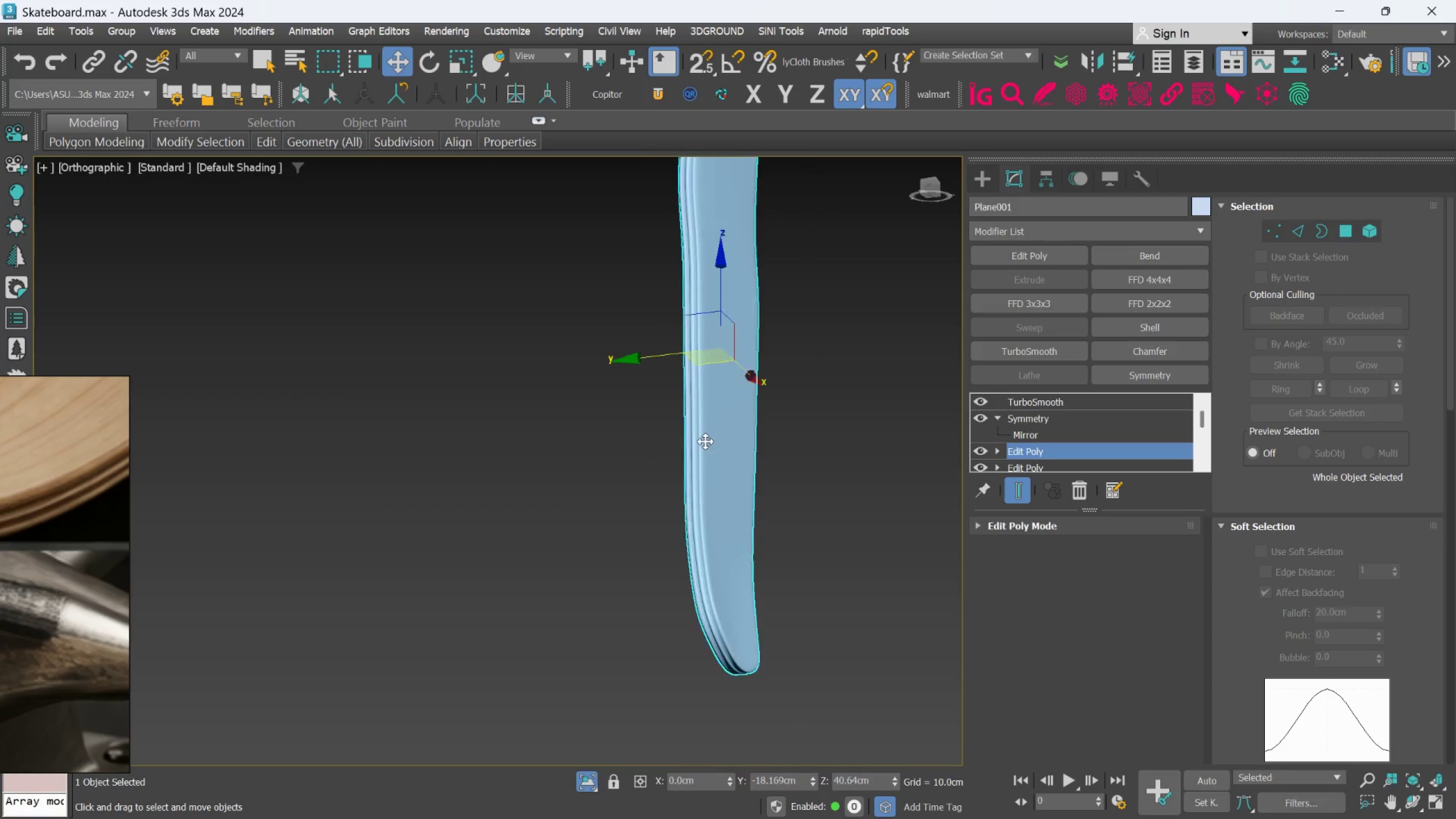 
hold_key(key=AltLeft, duration=1.36)
 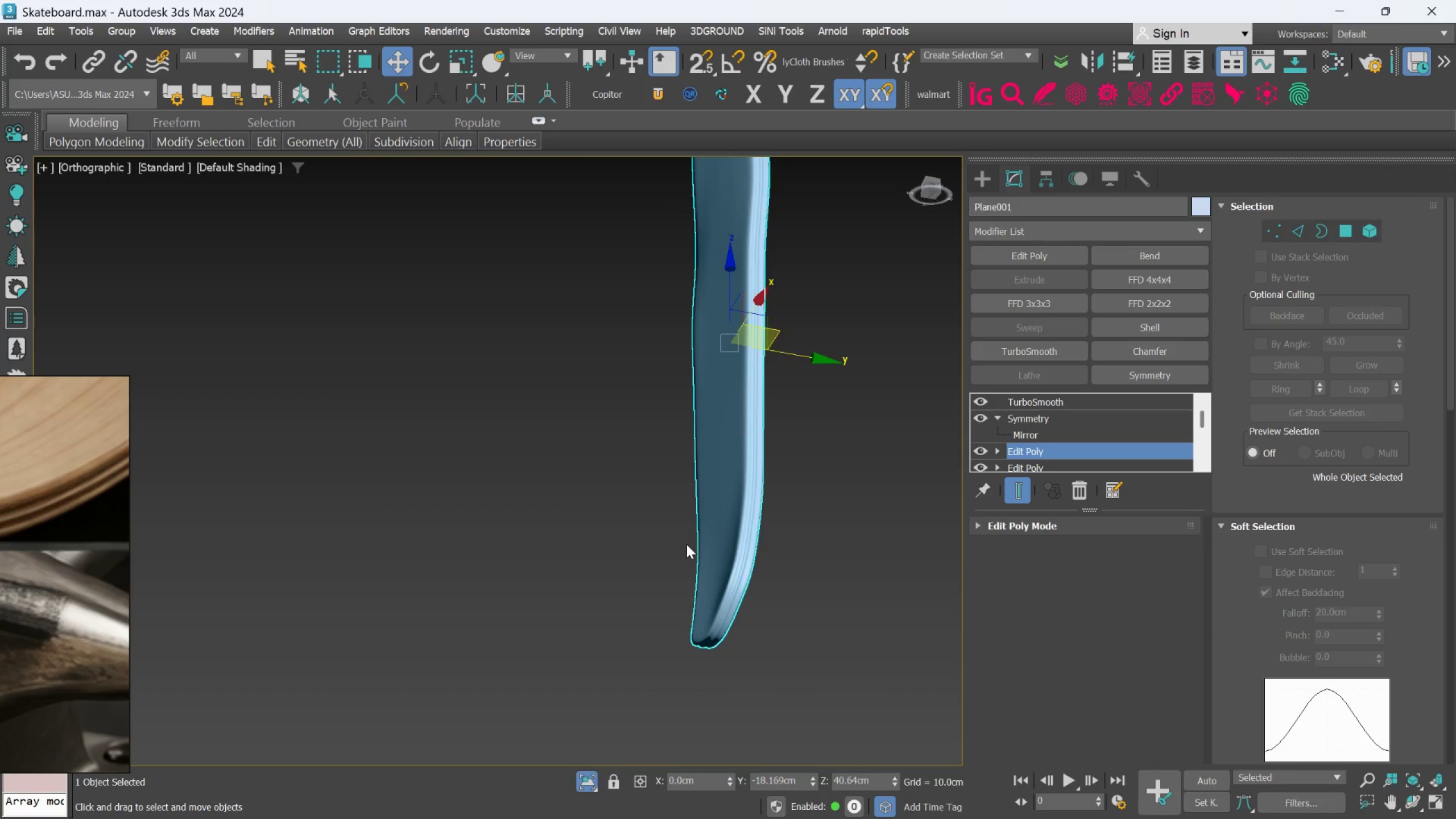 
scroll: coordinate [725, 527], scroll_direction: none, amount: 0.0
 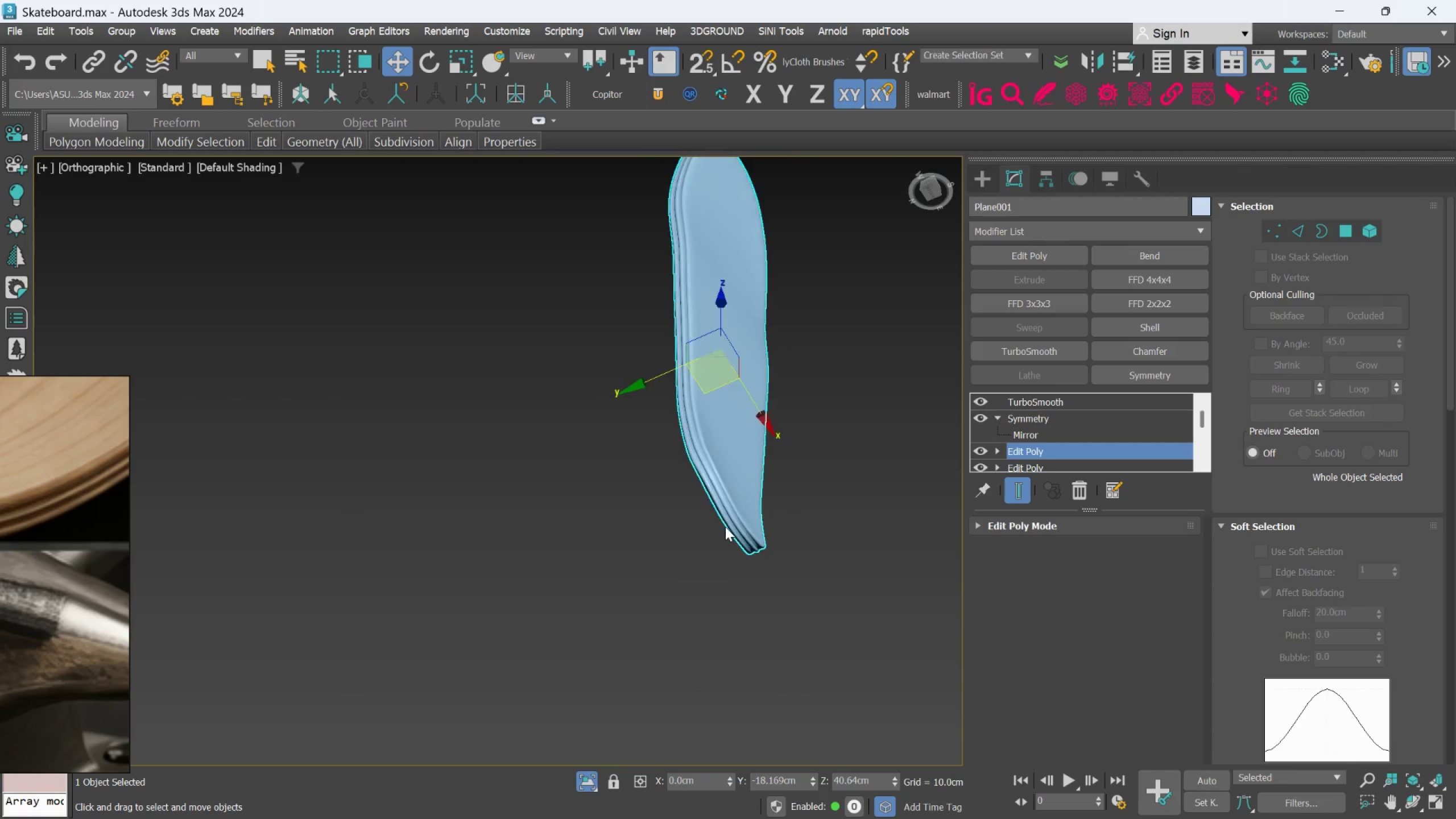 
key(Alt+AltLeft)
 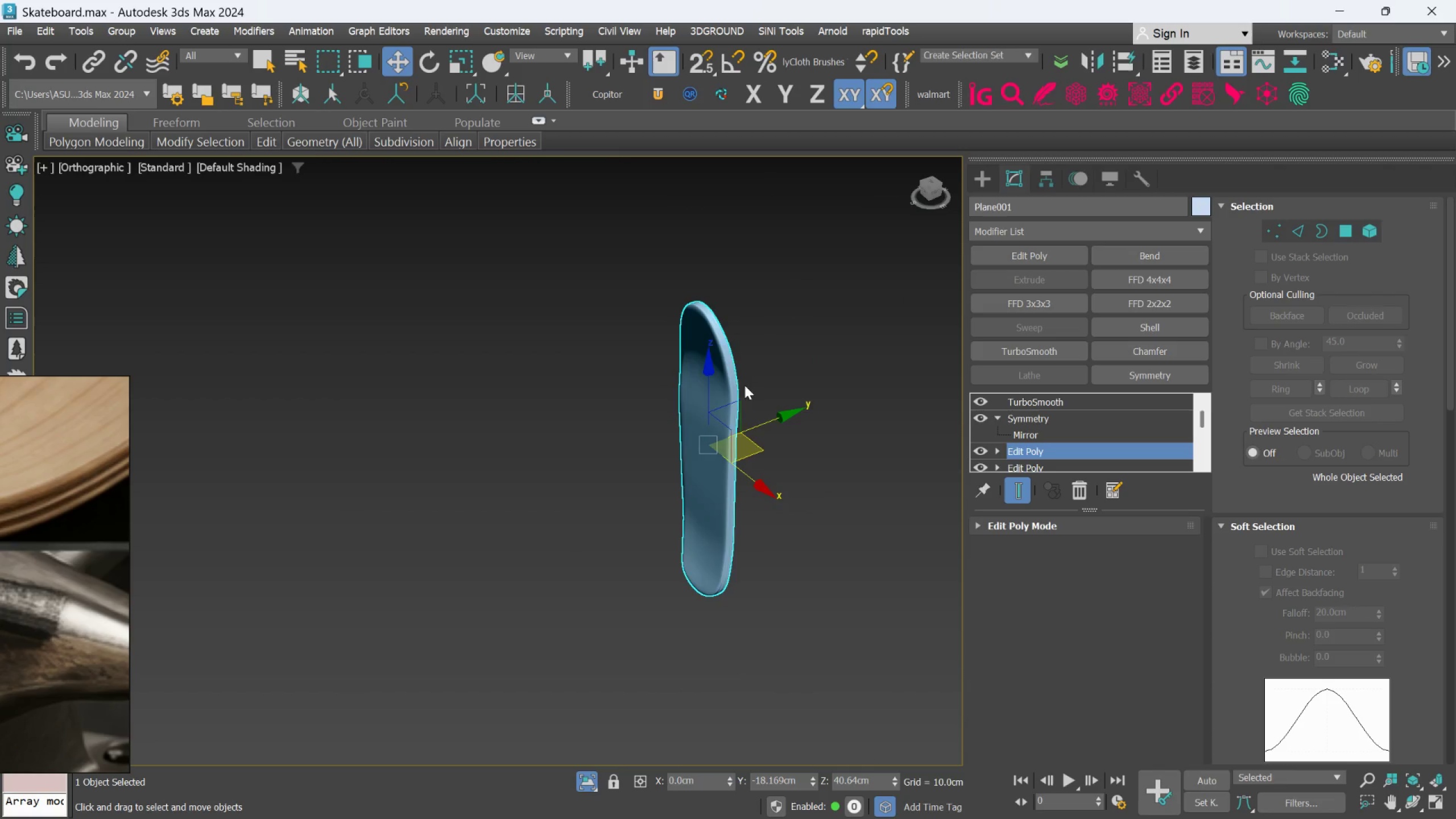 
scroll: coordinate [687, 547], scroll_direction: down, amount: 2.0
 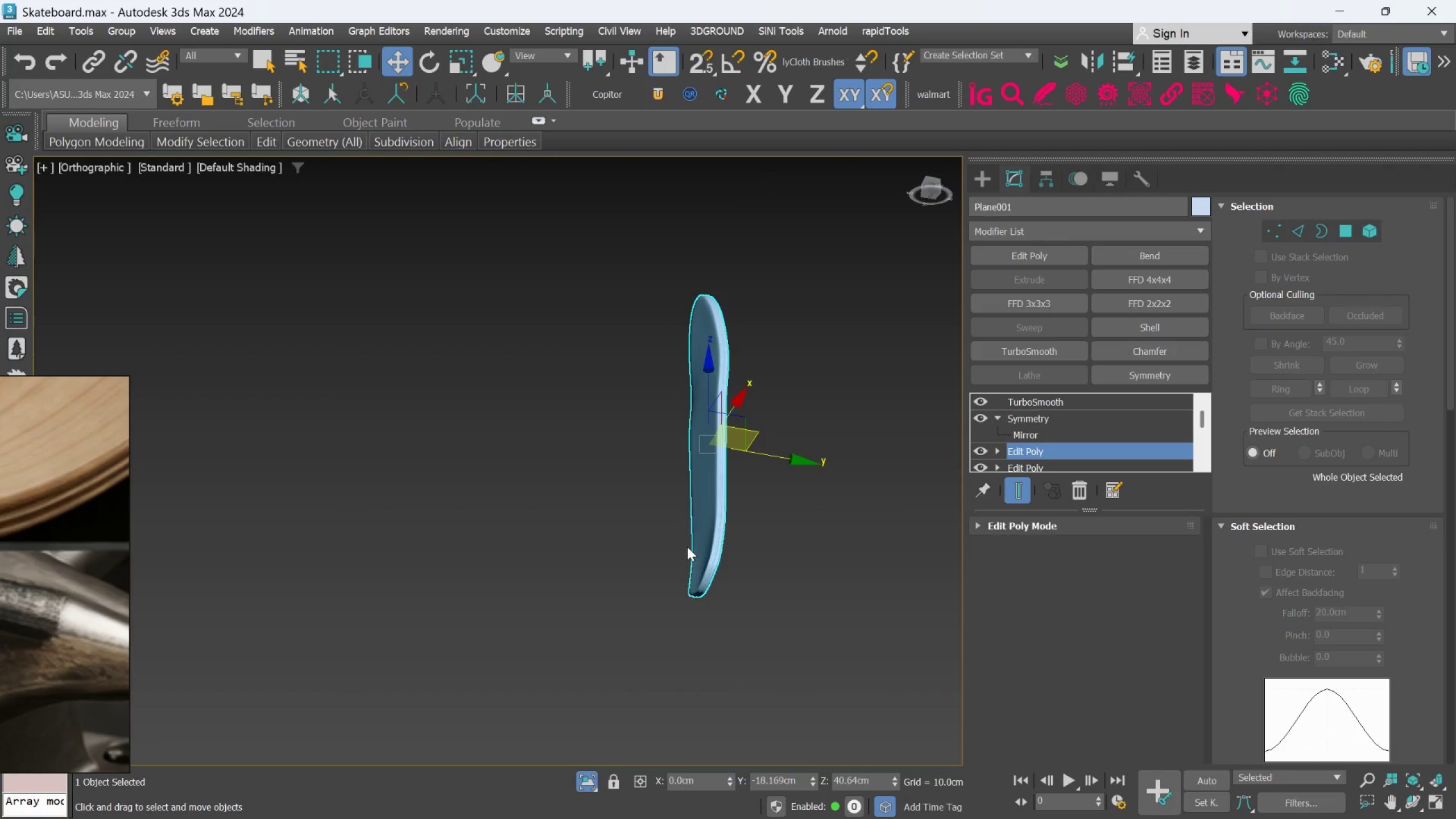 
hold_key(key=AltLeft, duration=0.48)
 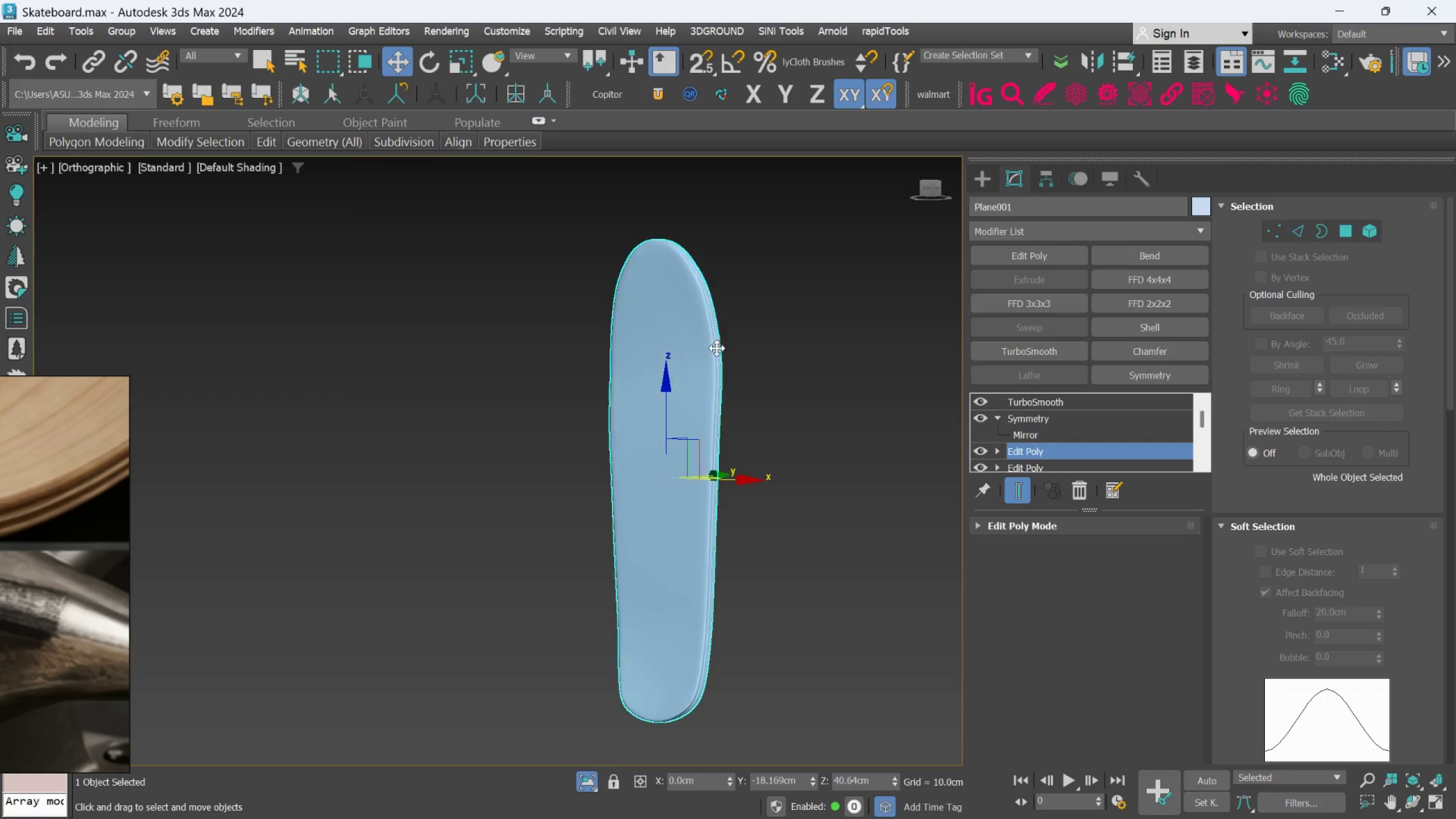 
scroll: coordinate [688, 365], scroll_direction: up, amount: 1.0
 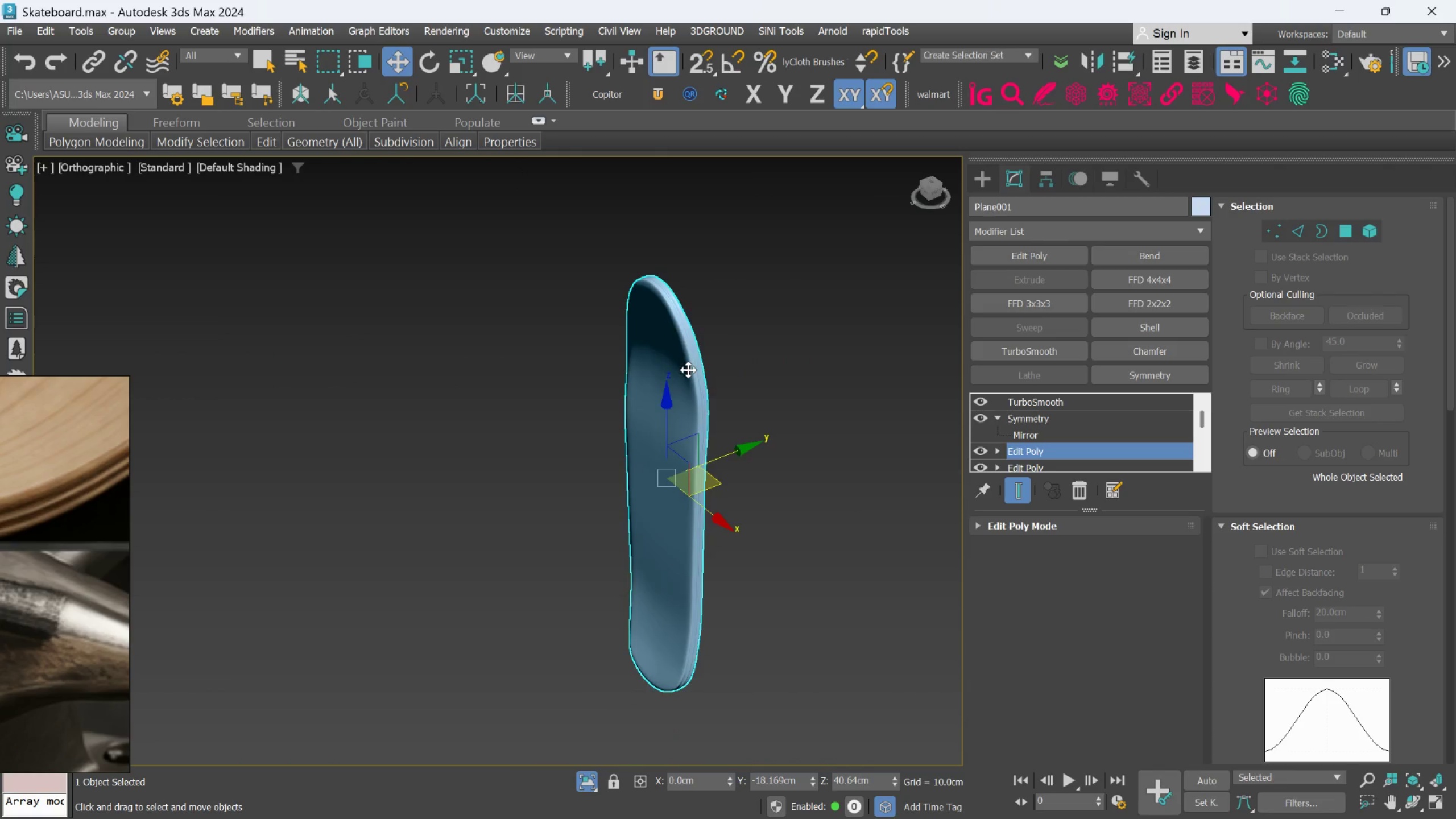 
hold_key(key=AltLeft, duration=0.31)
 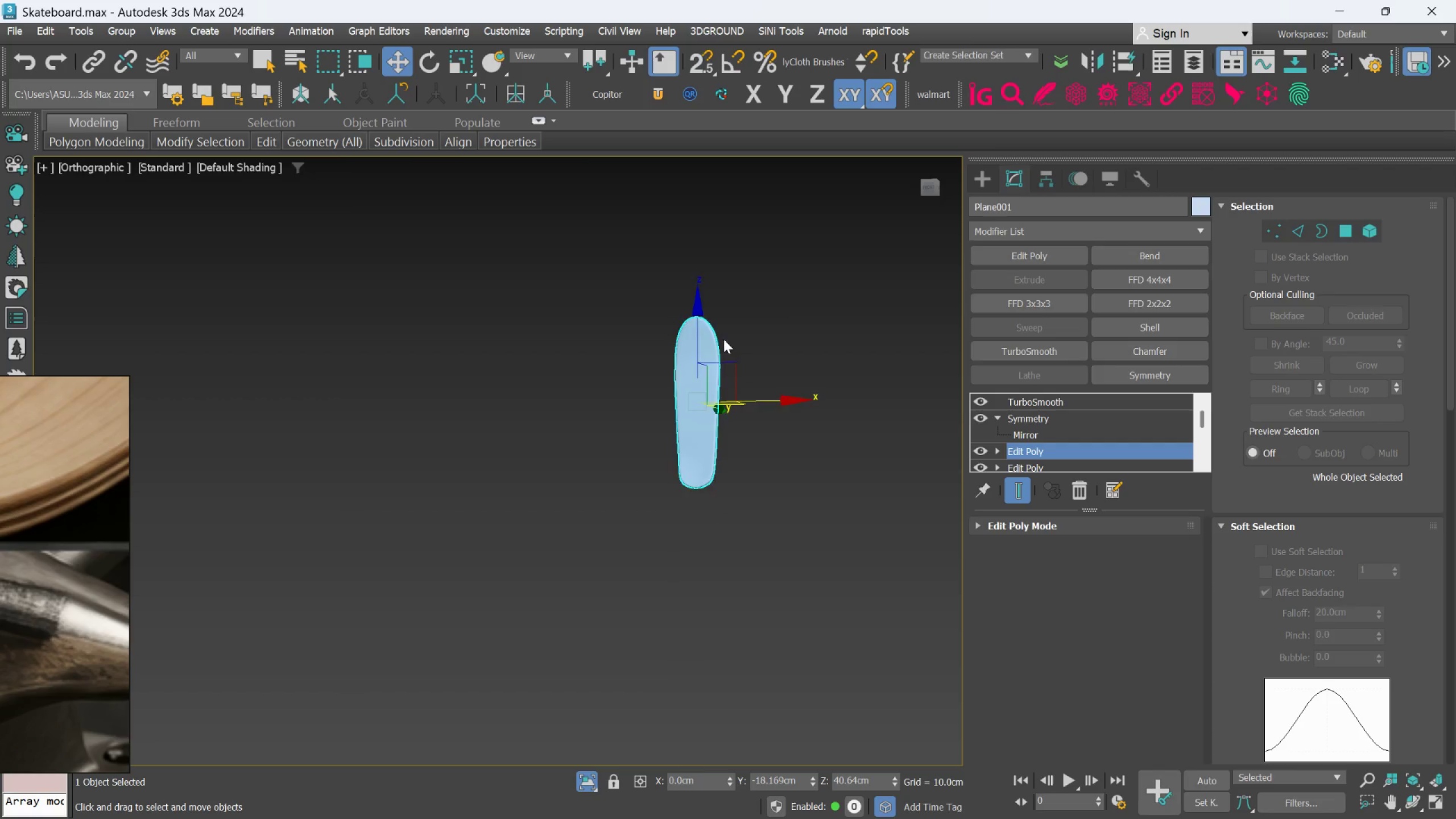 
scroll: coordinate [715, 363], scroll_direction: down, amount: 3.0
 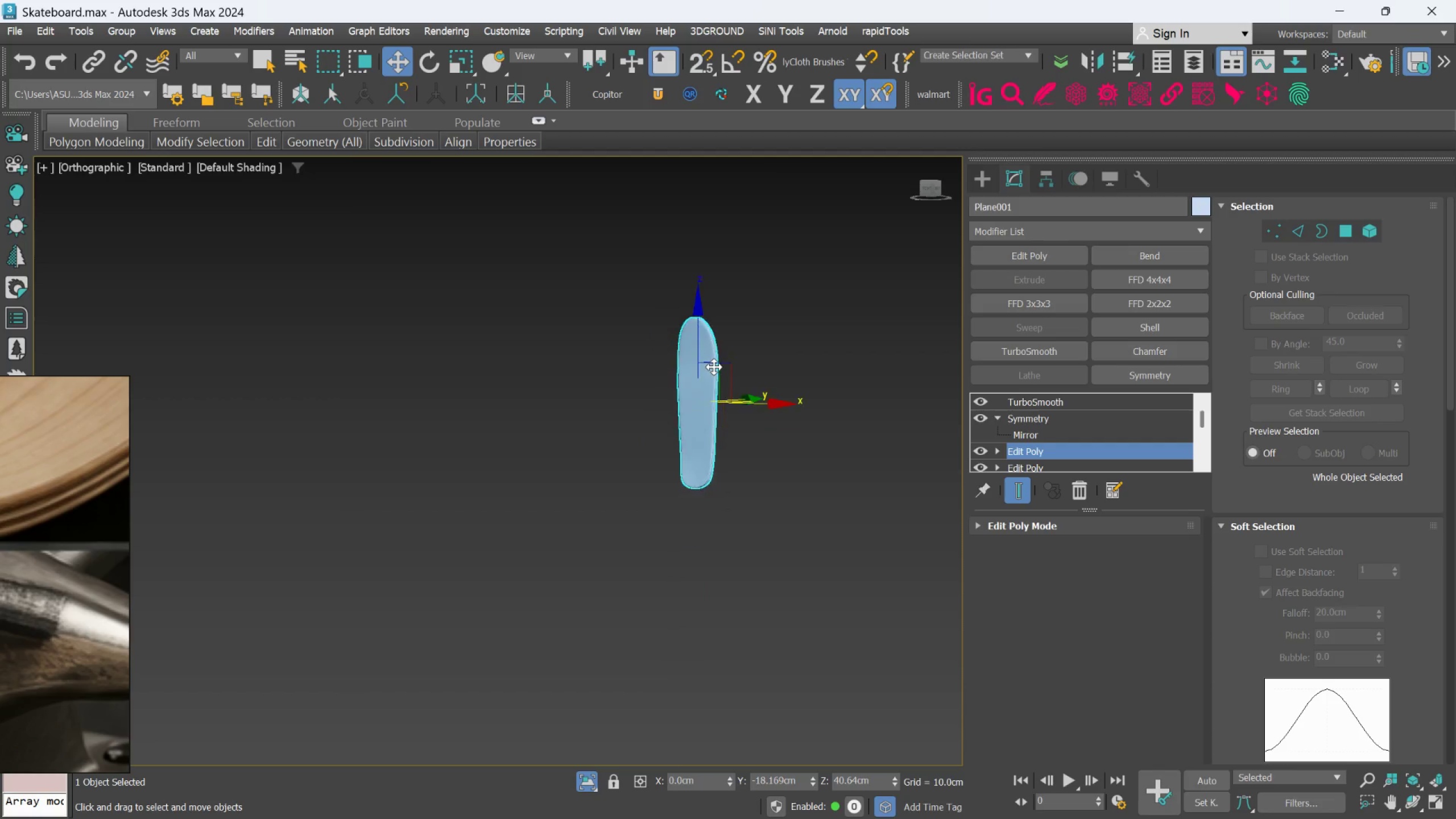 
hold_key(key=AltLeft, duration=0.67)
 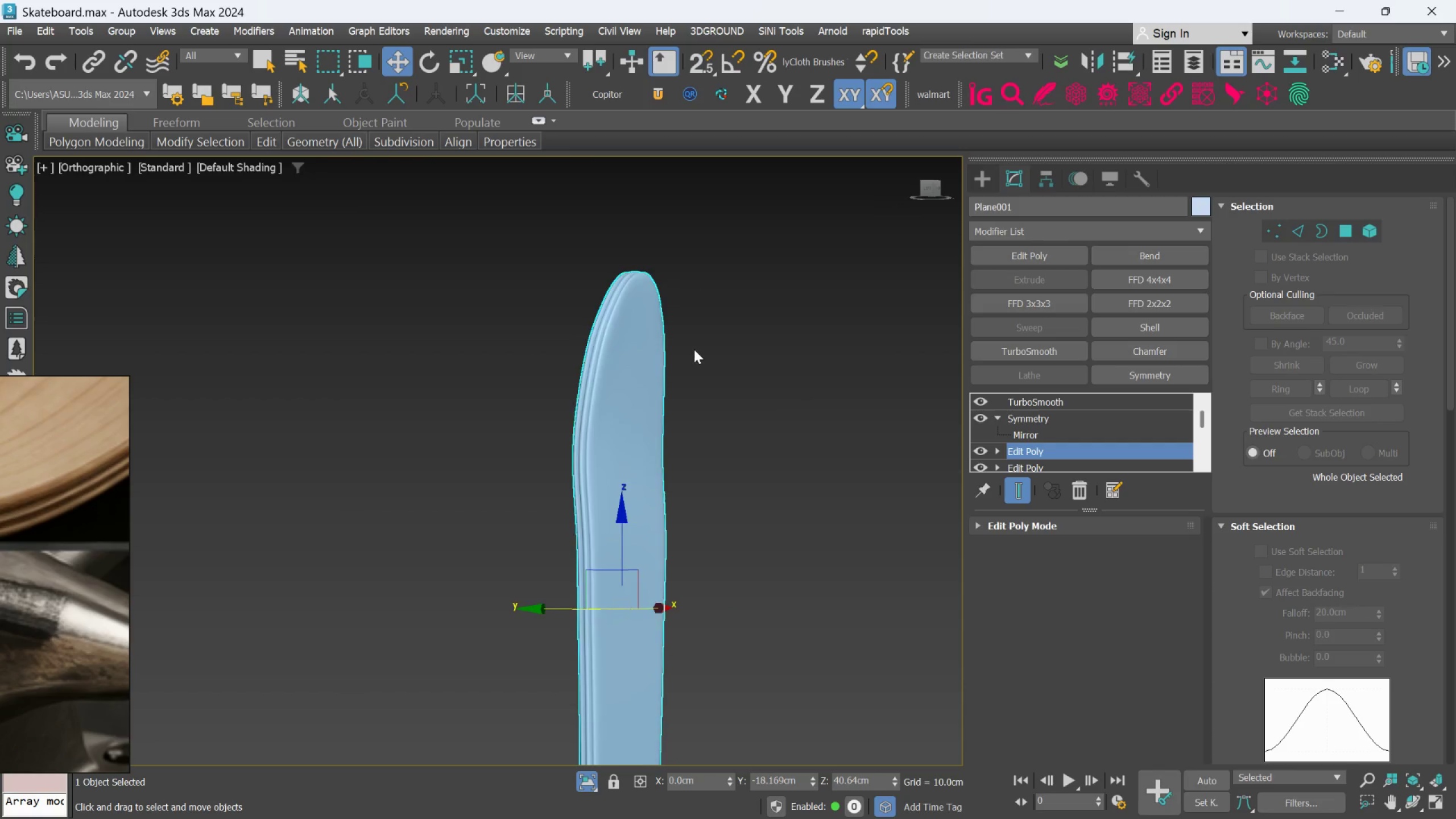 
scroll: coordinate [721, 333], scroll_direction: up, amount: 4.0
 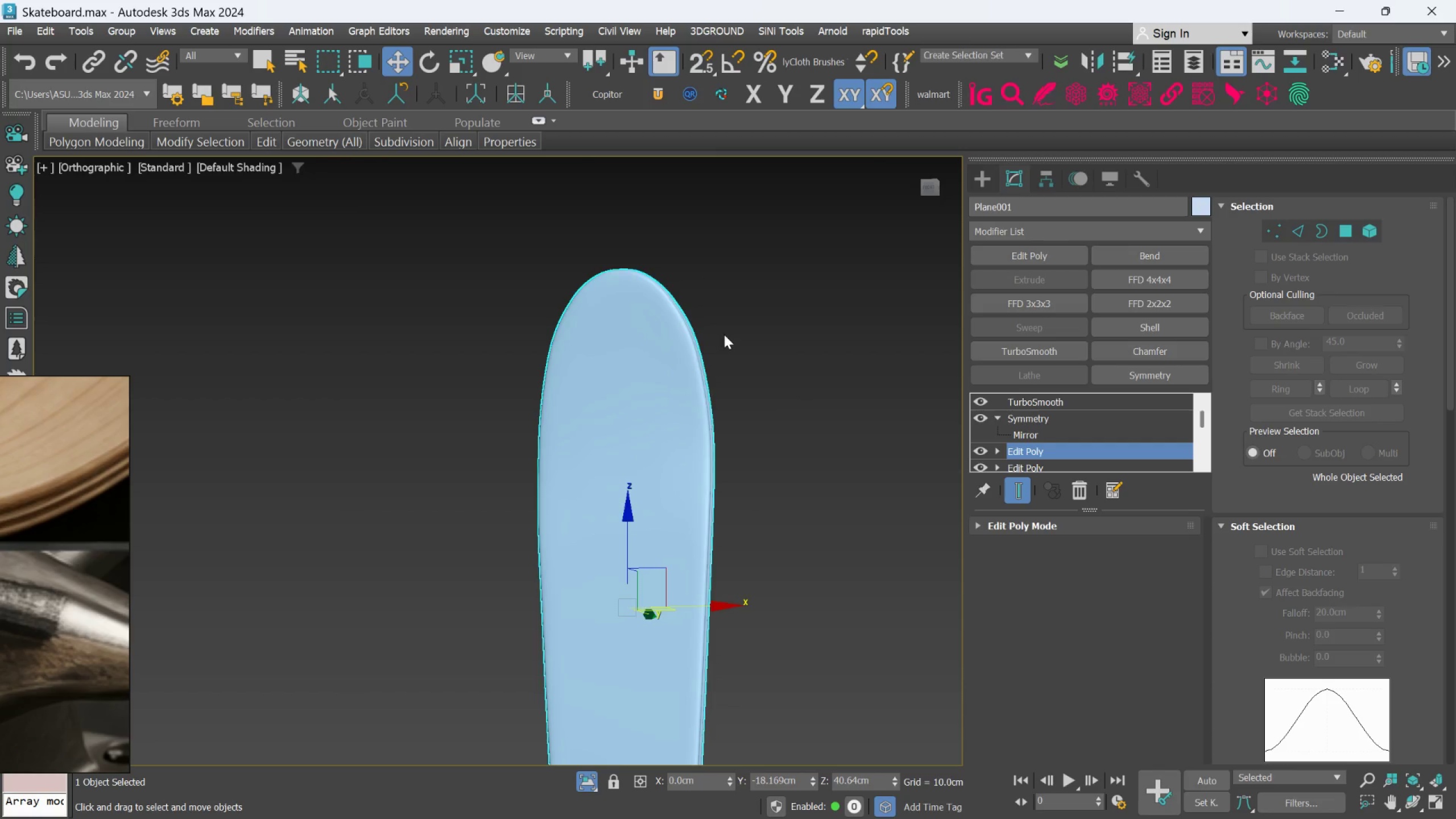 
hold_key(key=AltLeft, duration=0.58)
 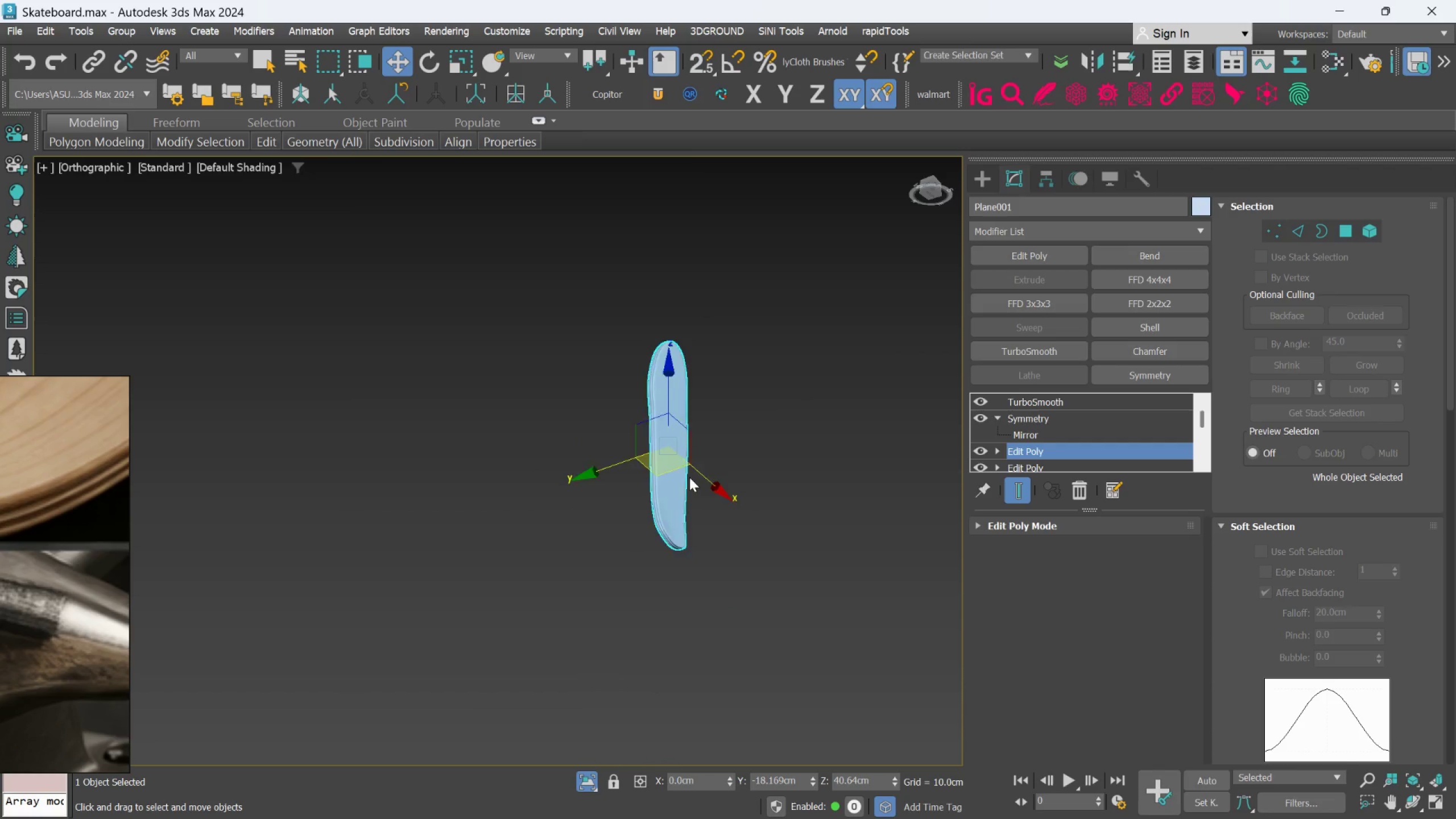 
scroll: coordinate [694, 355], scroll_direction: down, amount: 3.0
 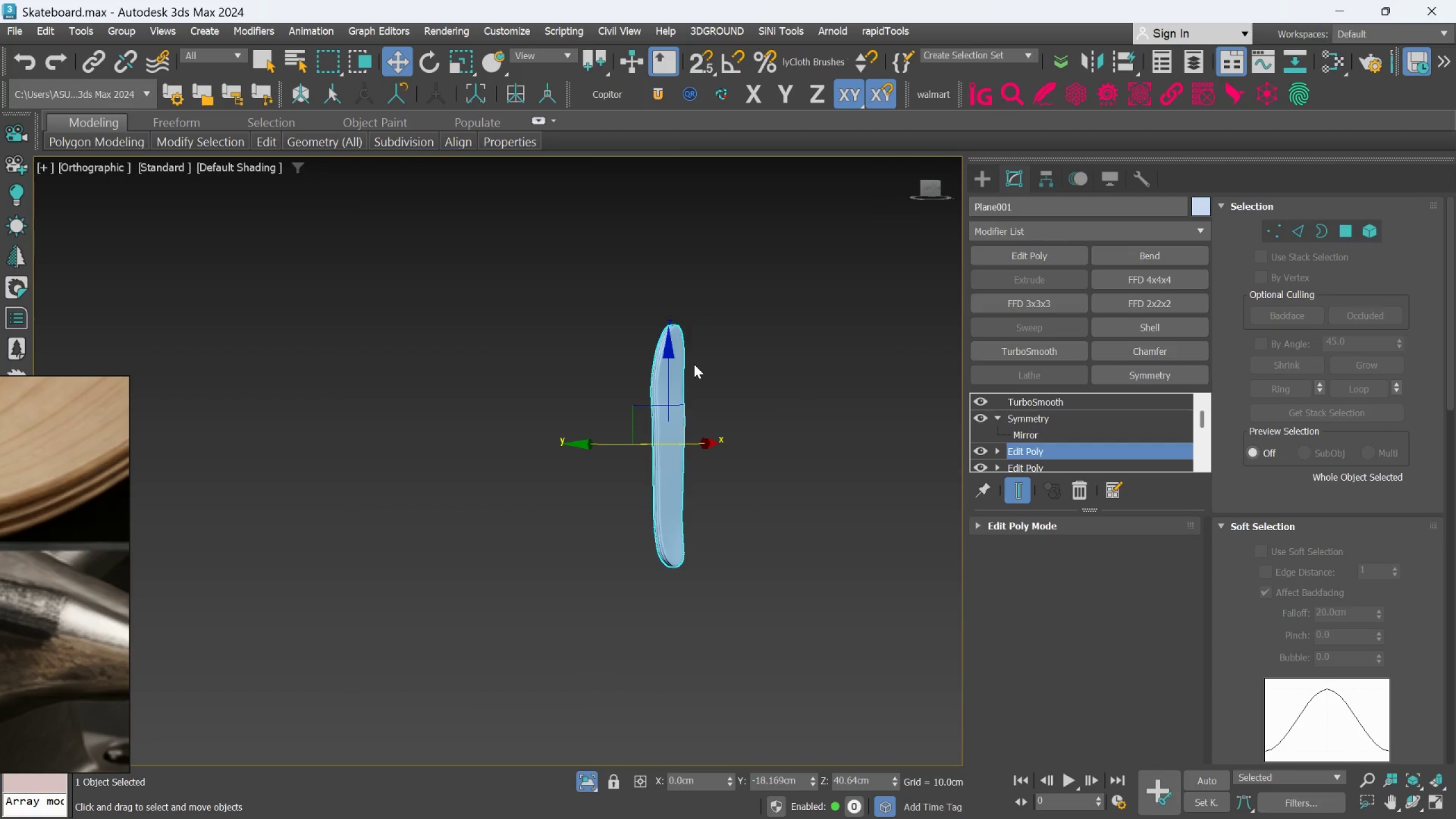 
scroll: coordinate [688, 474], scroll_direction: up, amount: 3.0
 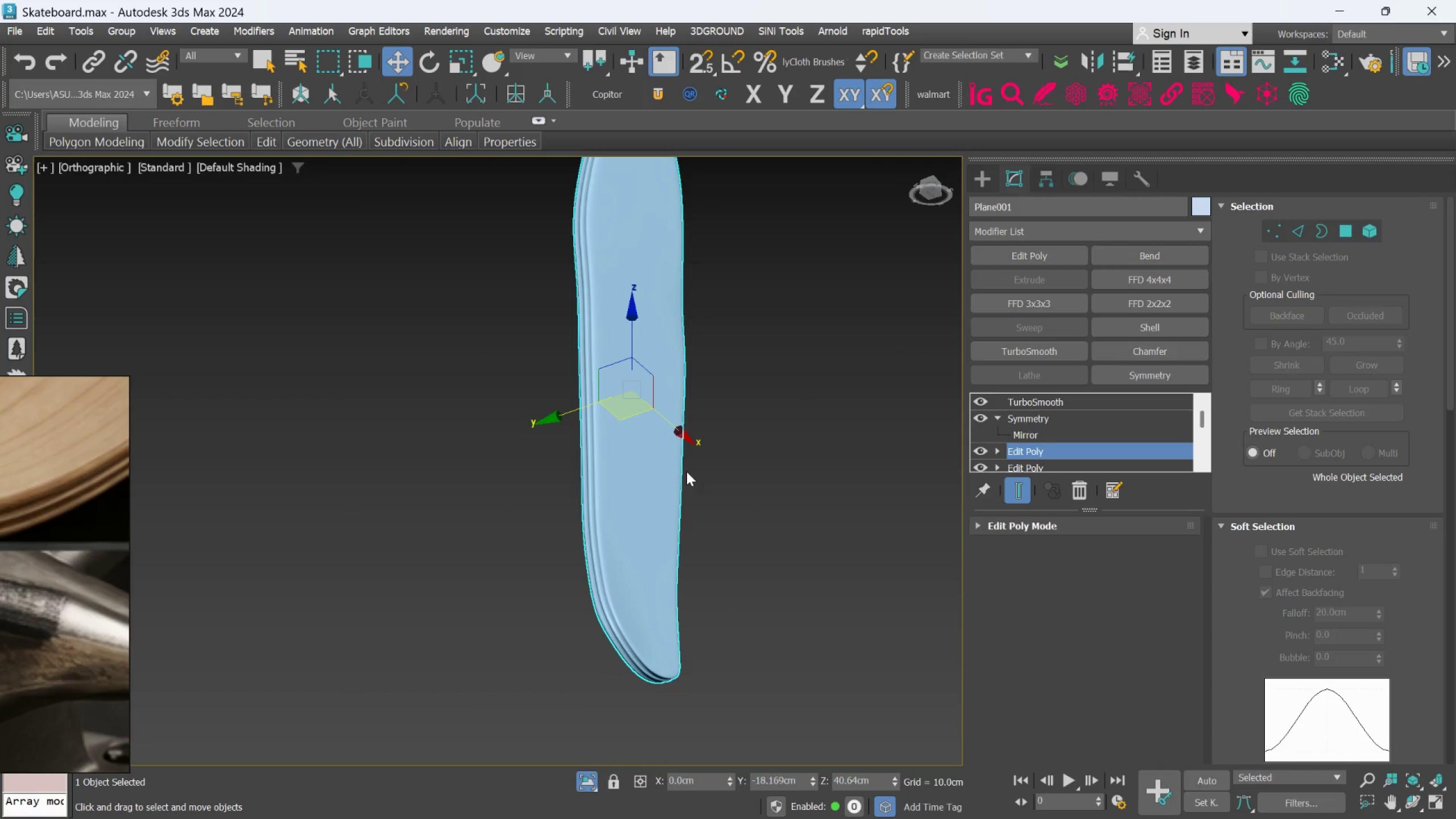 
key(Control+S)
 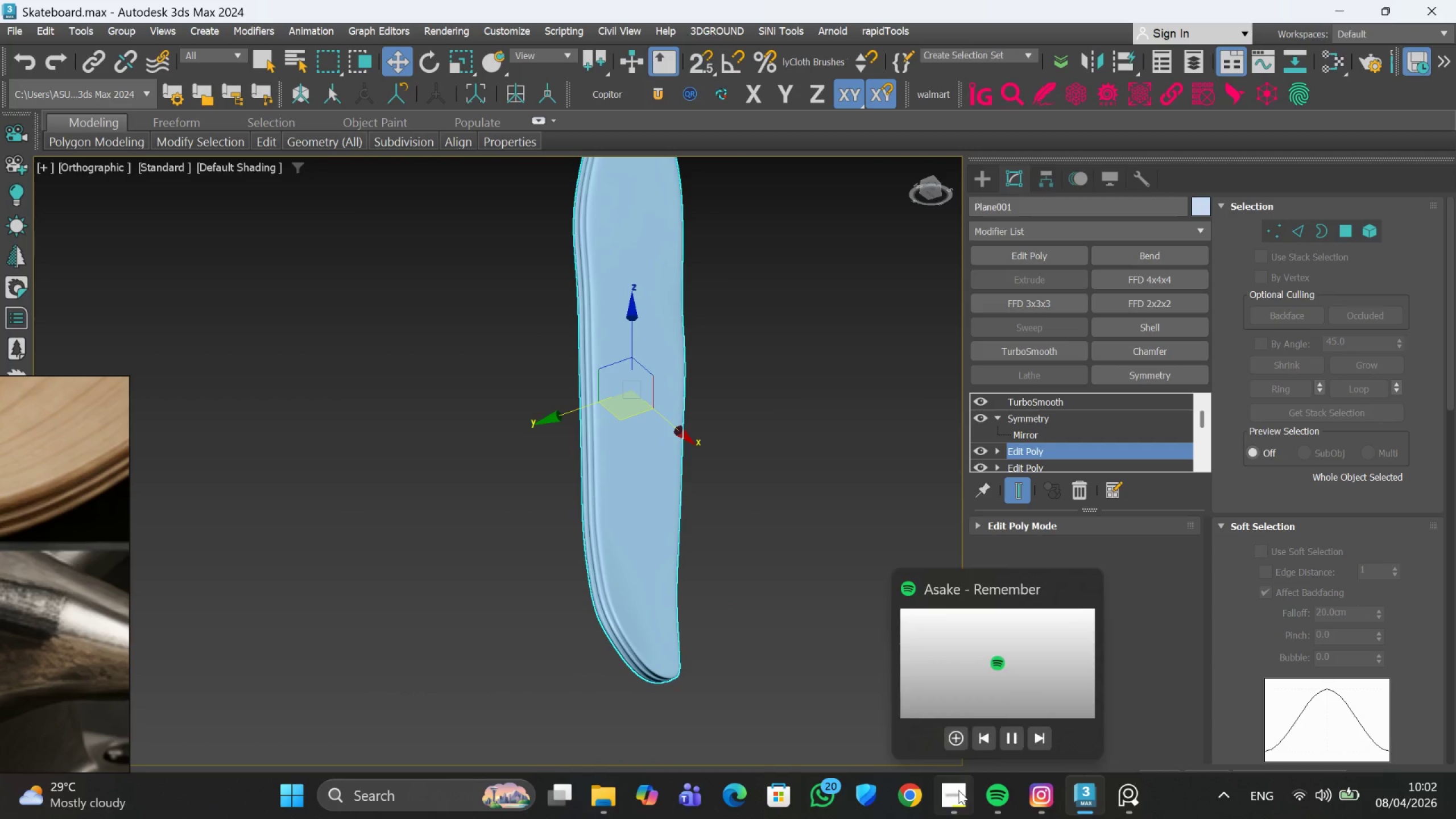 
left_click([957, 720])
 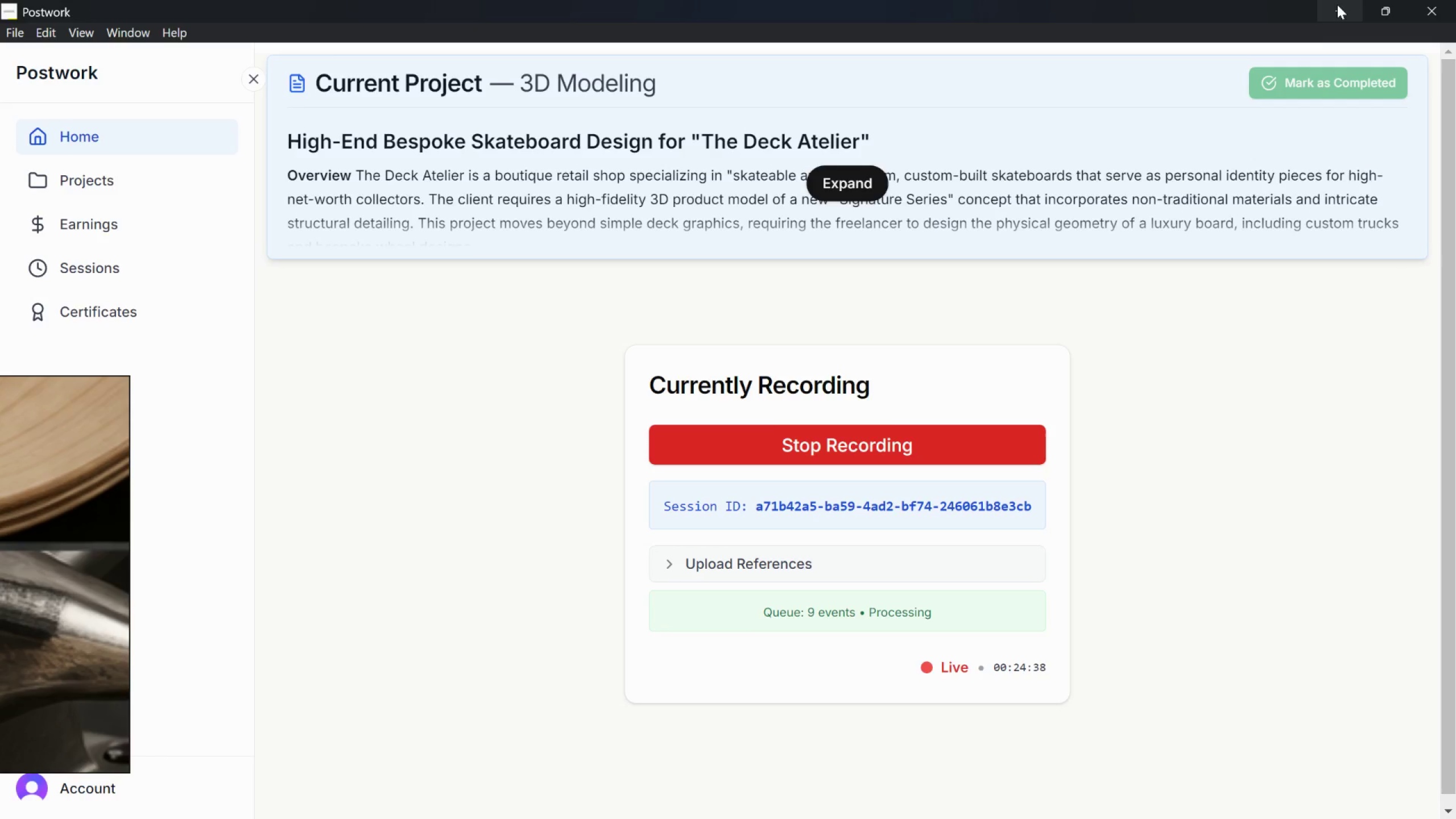 
key(Alt+AltLeft)
 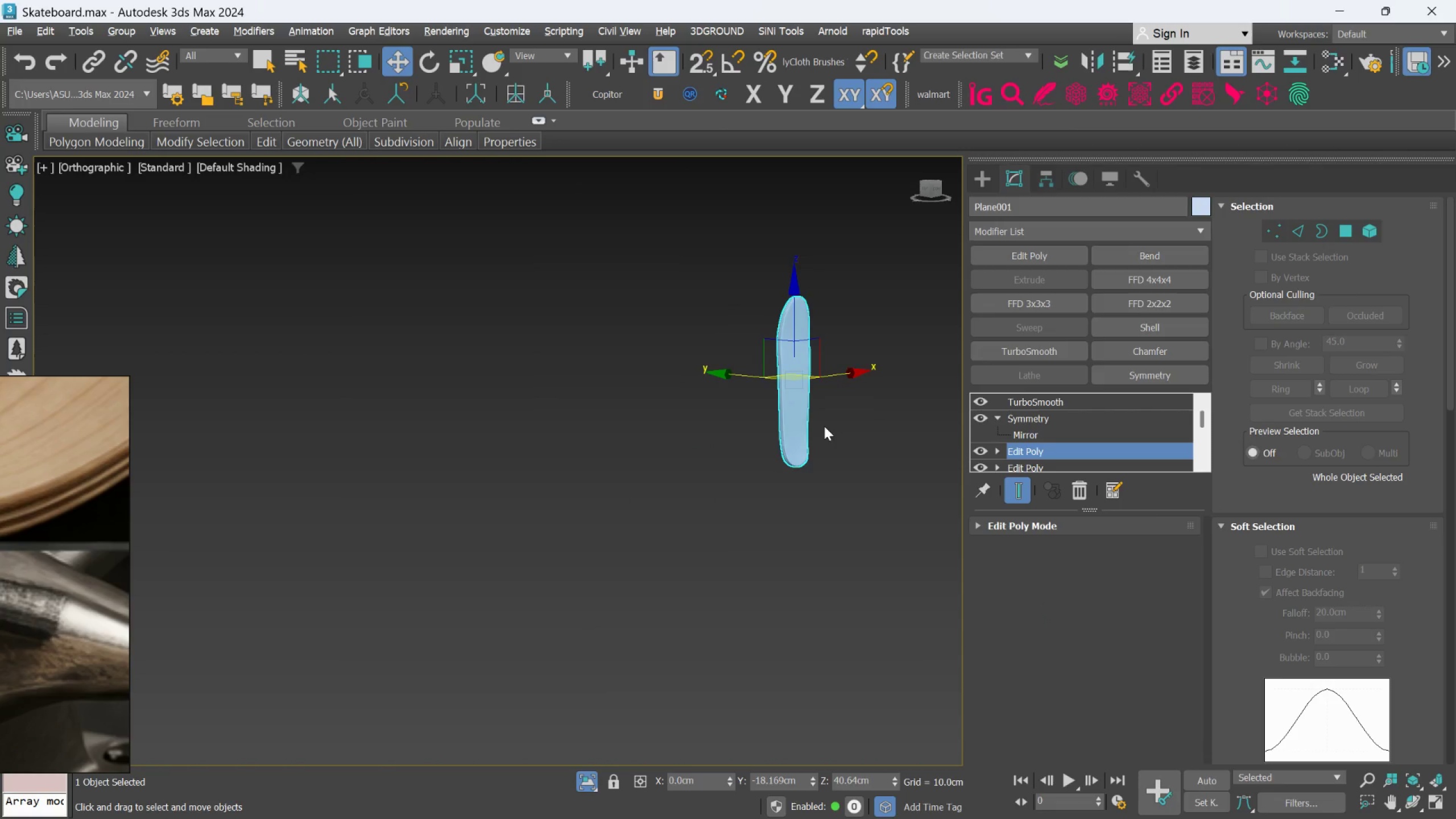 
scroll: coordinate [847, 381], scroll_direction: down, amount: 4.0
 